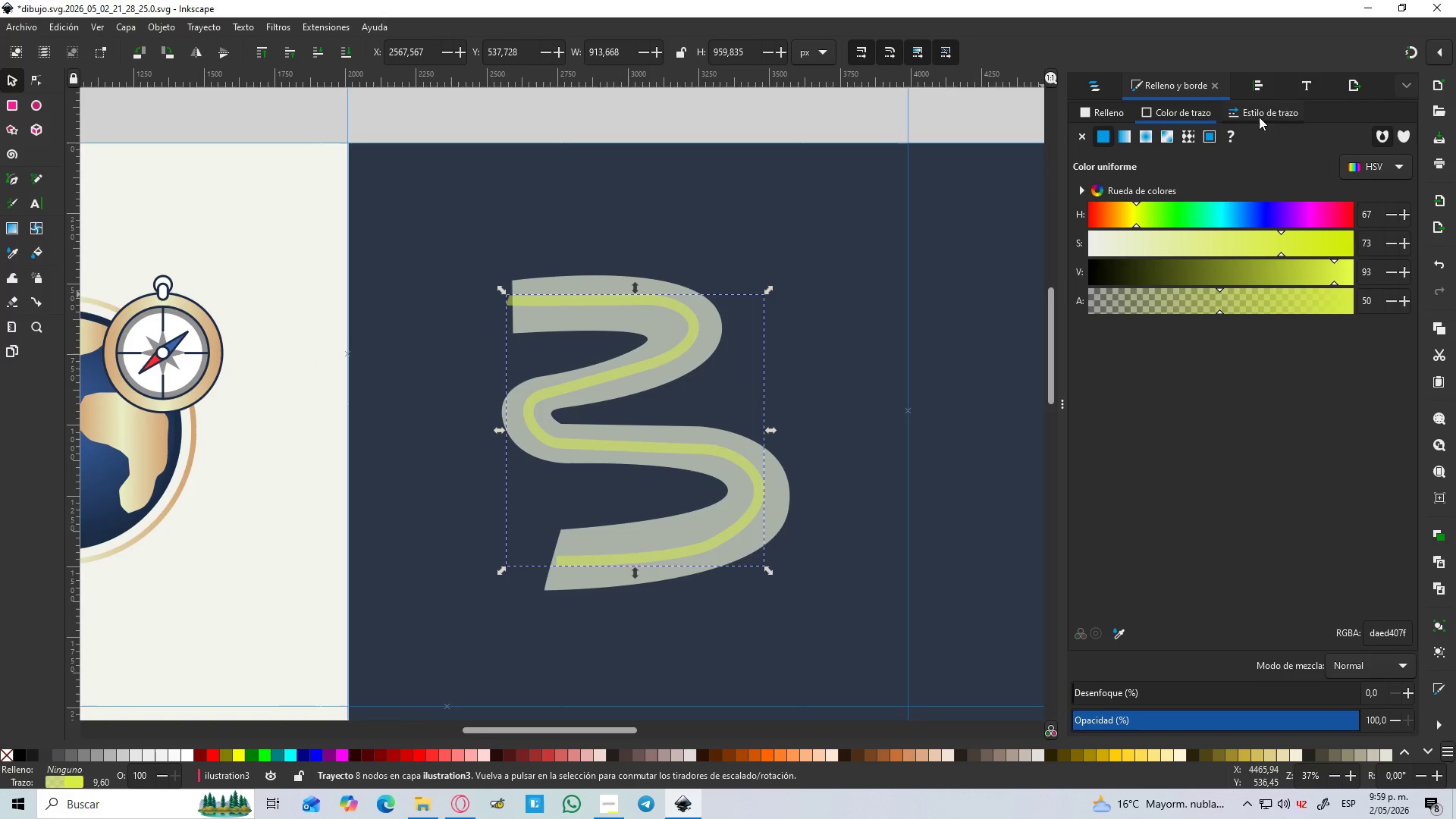 
left_click([1260, 115])
 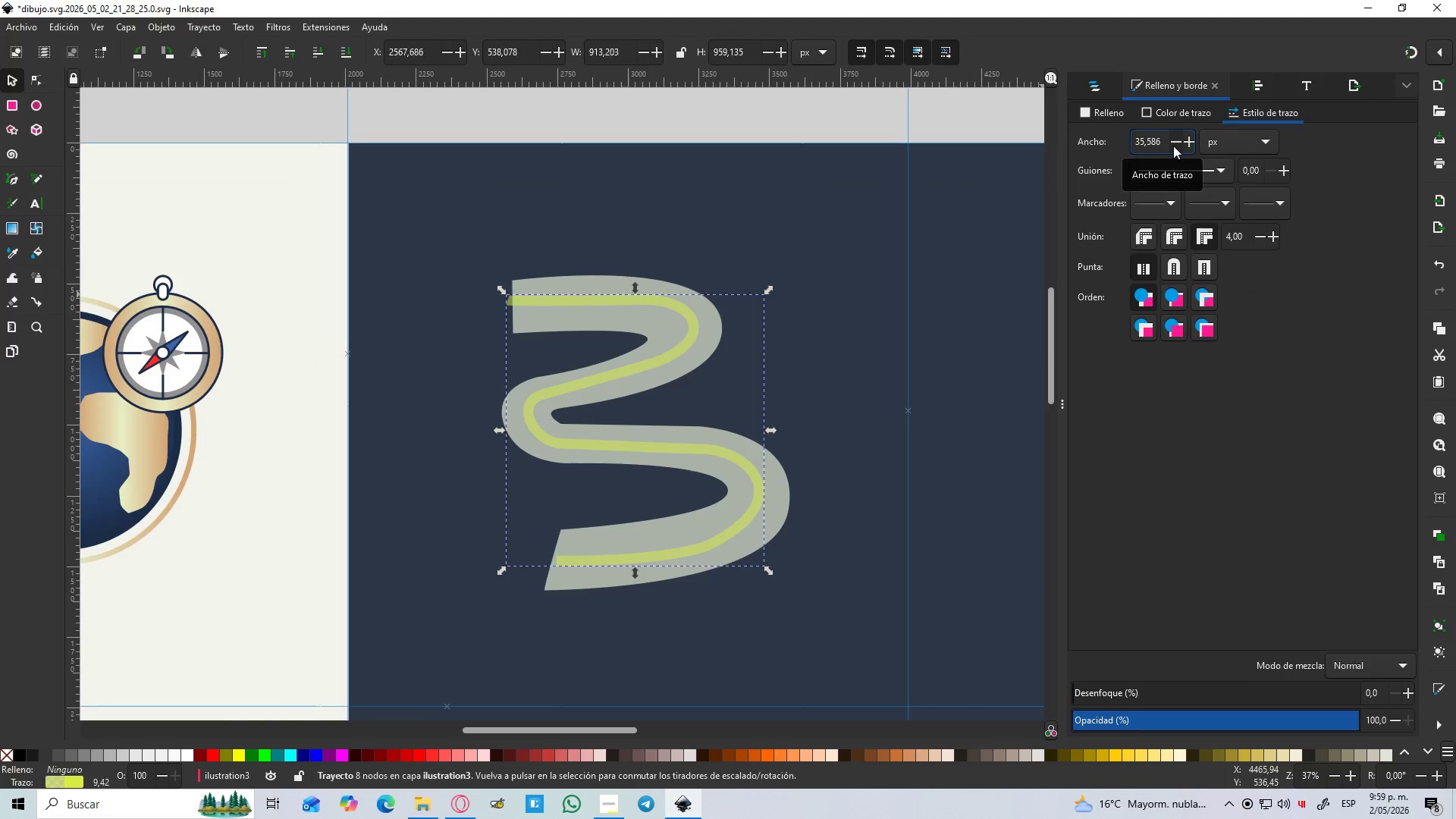 
left_click([1173, 146])
 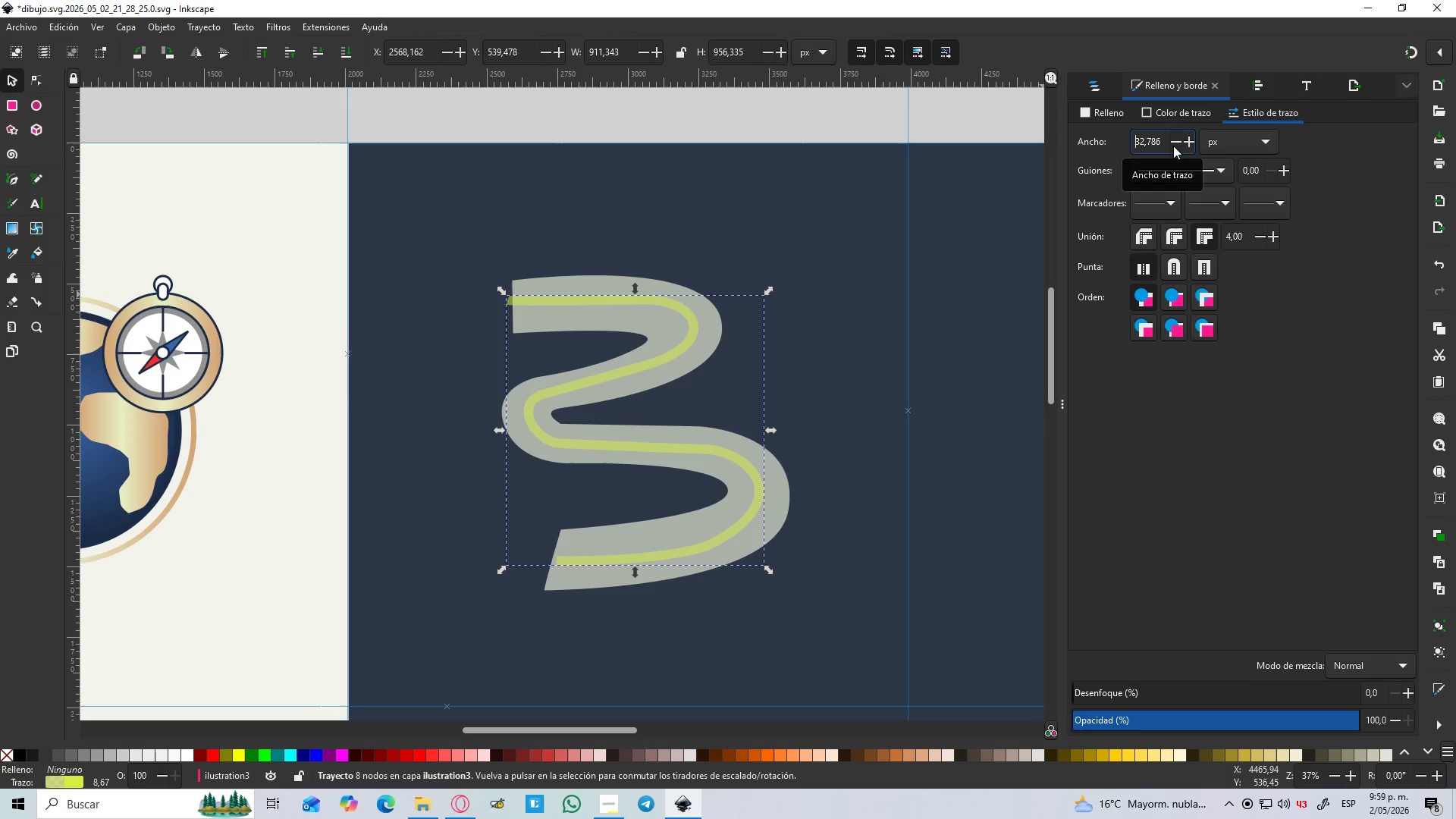 
left_click([1173, 146])
 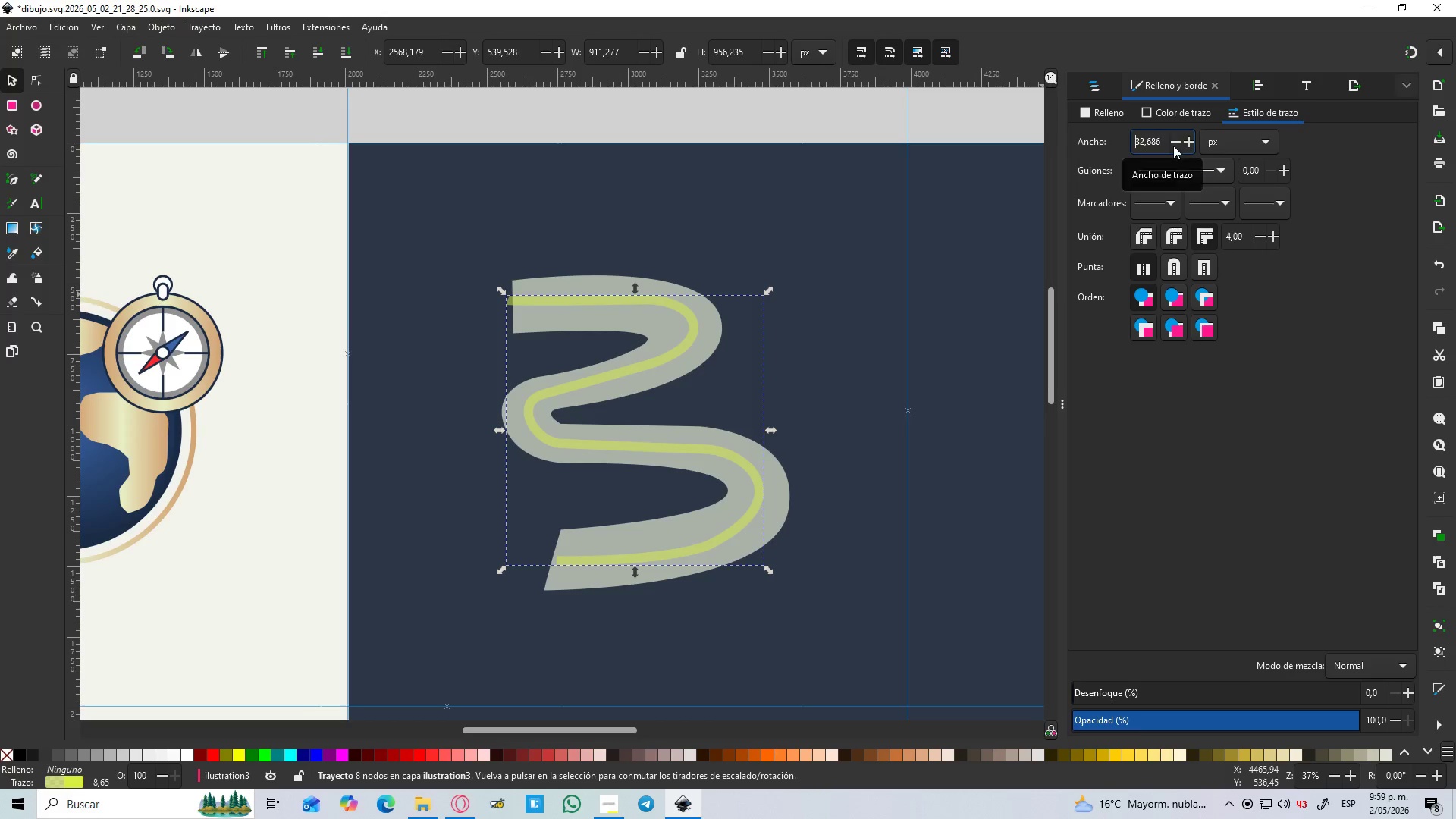 
left_click_drag(start_coordinate=[1173, 146], to_coordinate=[1169, 146])
 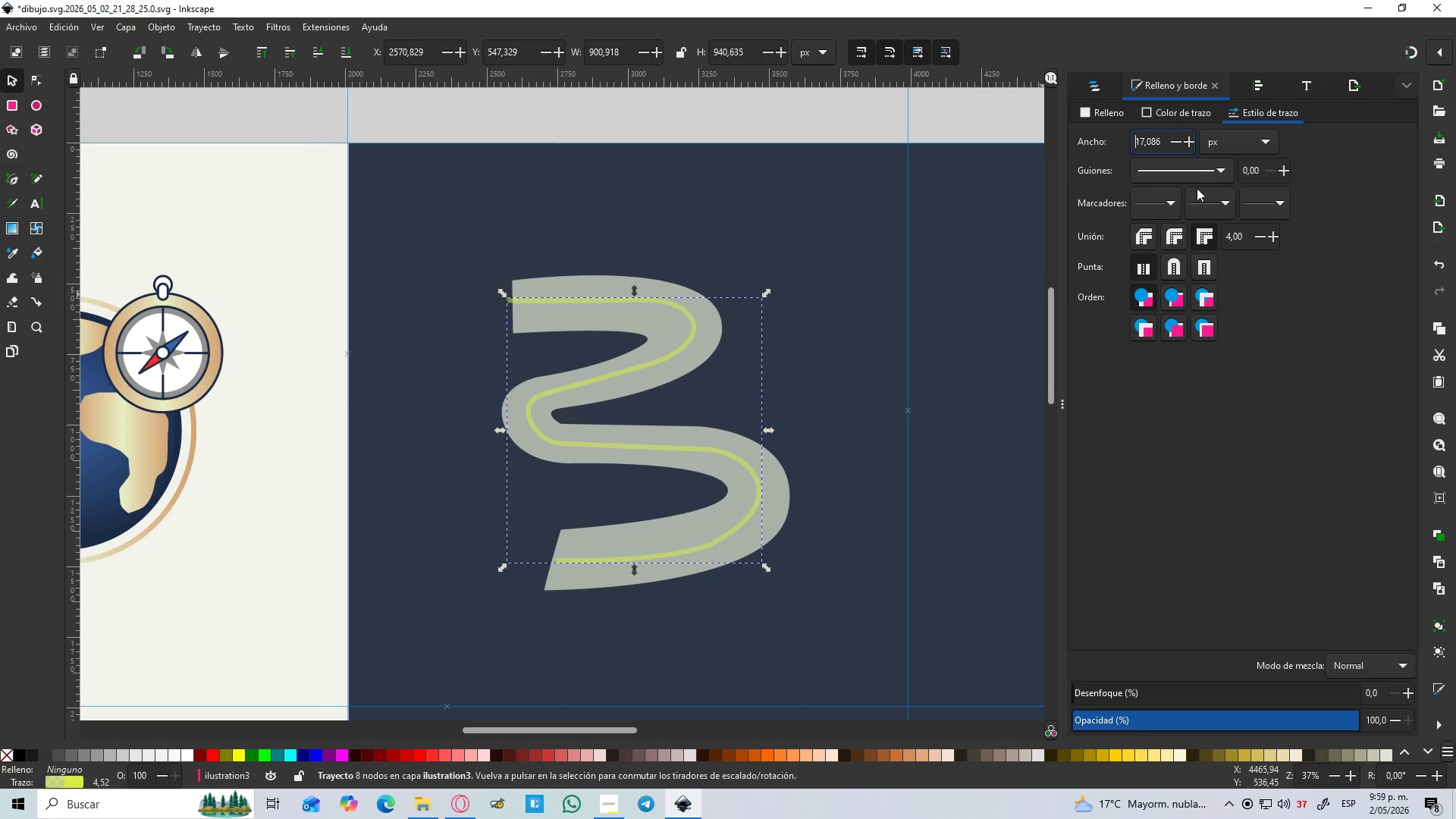 
left_click([1174, 200])
 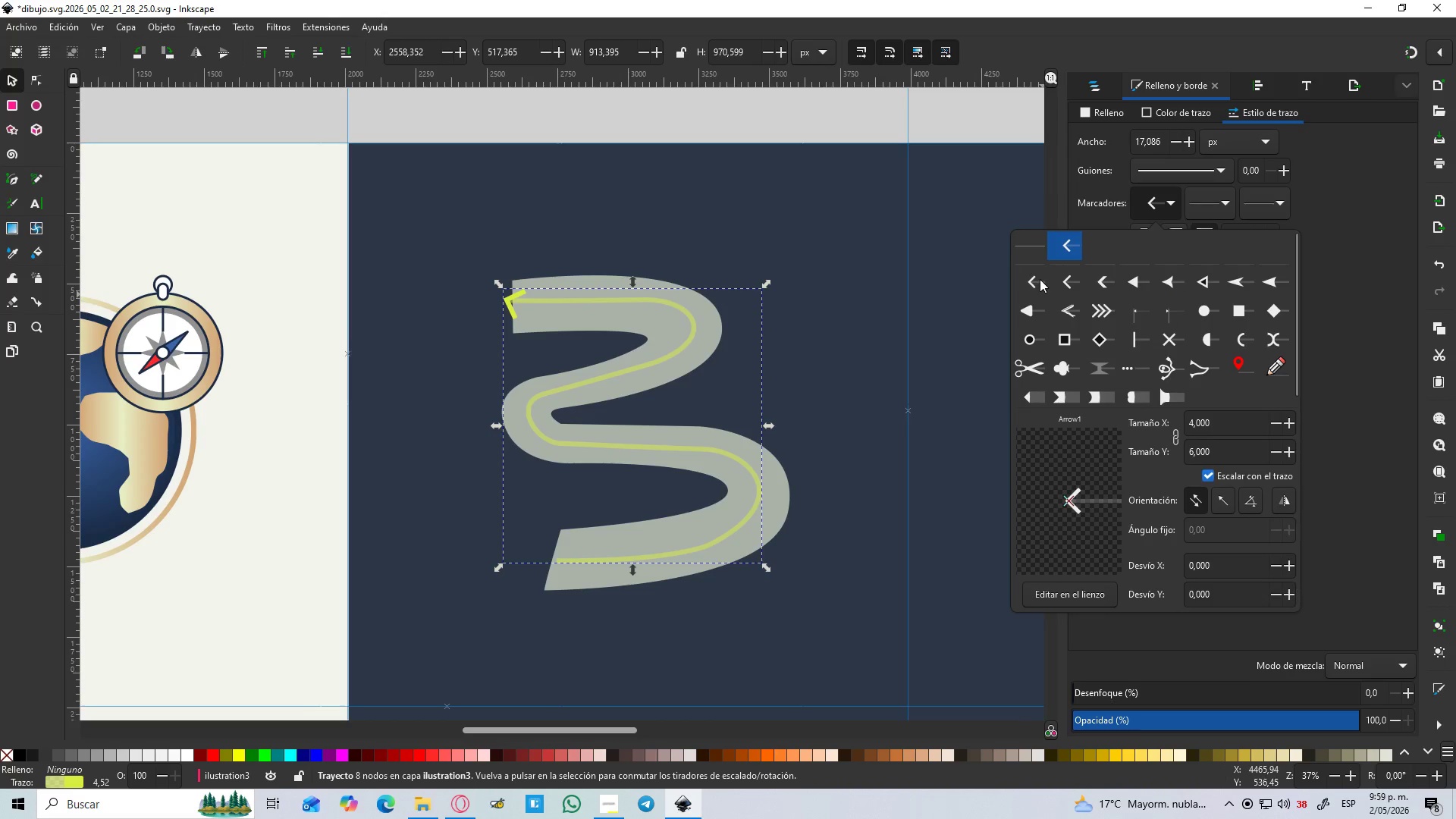 
key(Control+X)
 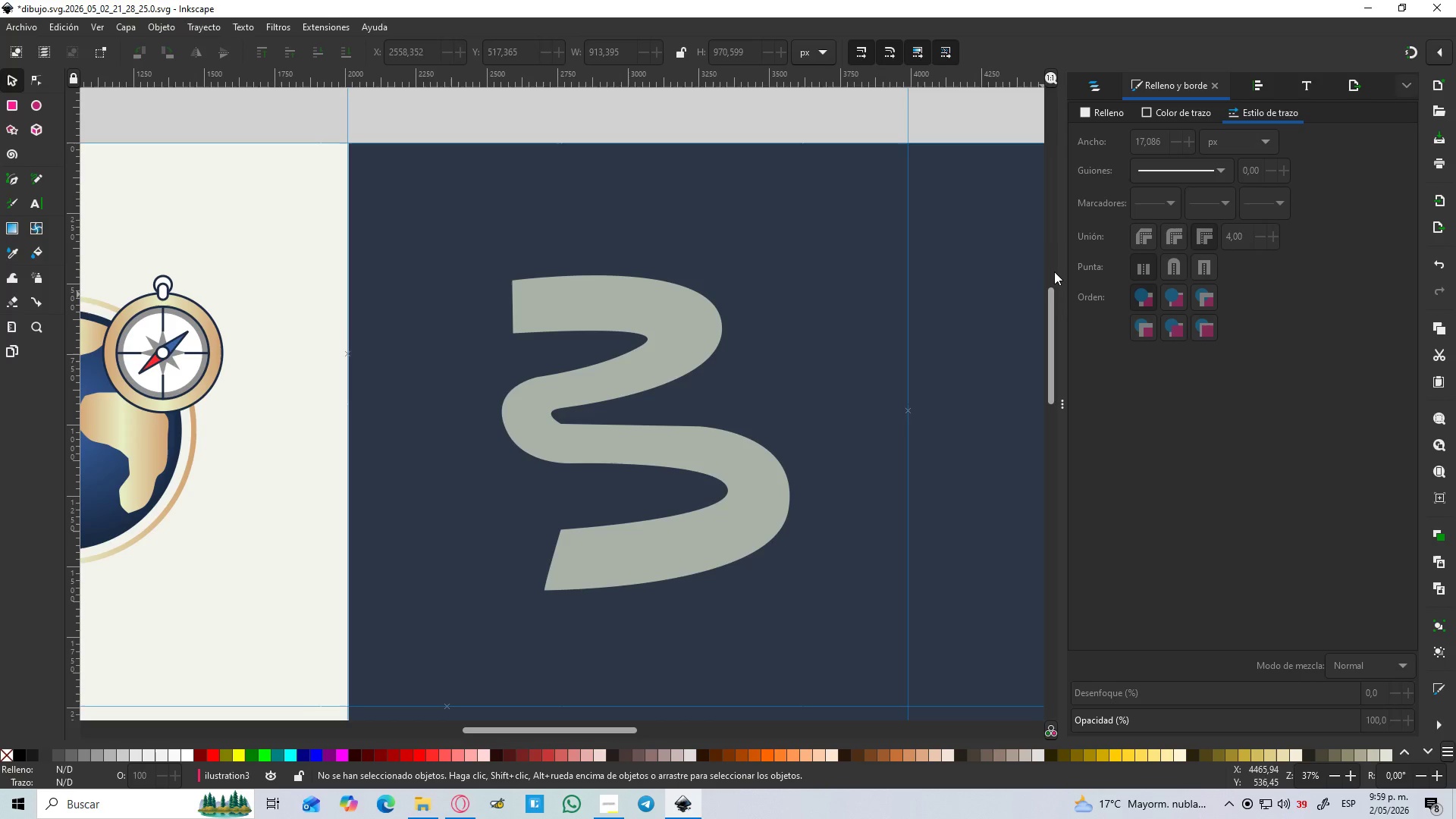 
key(Control+Shift+Z)
 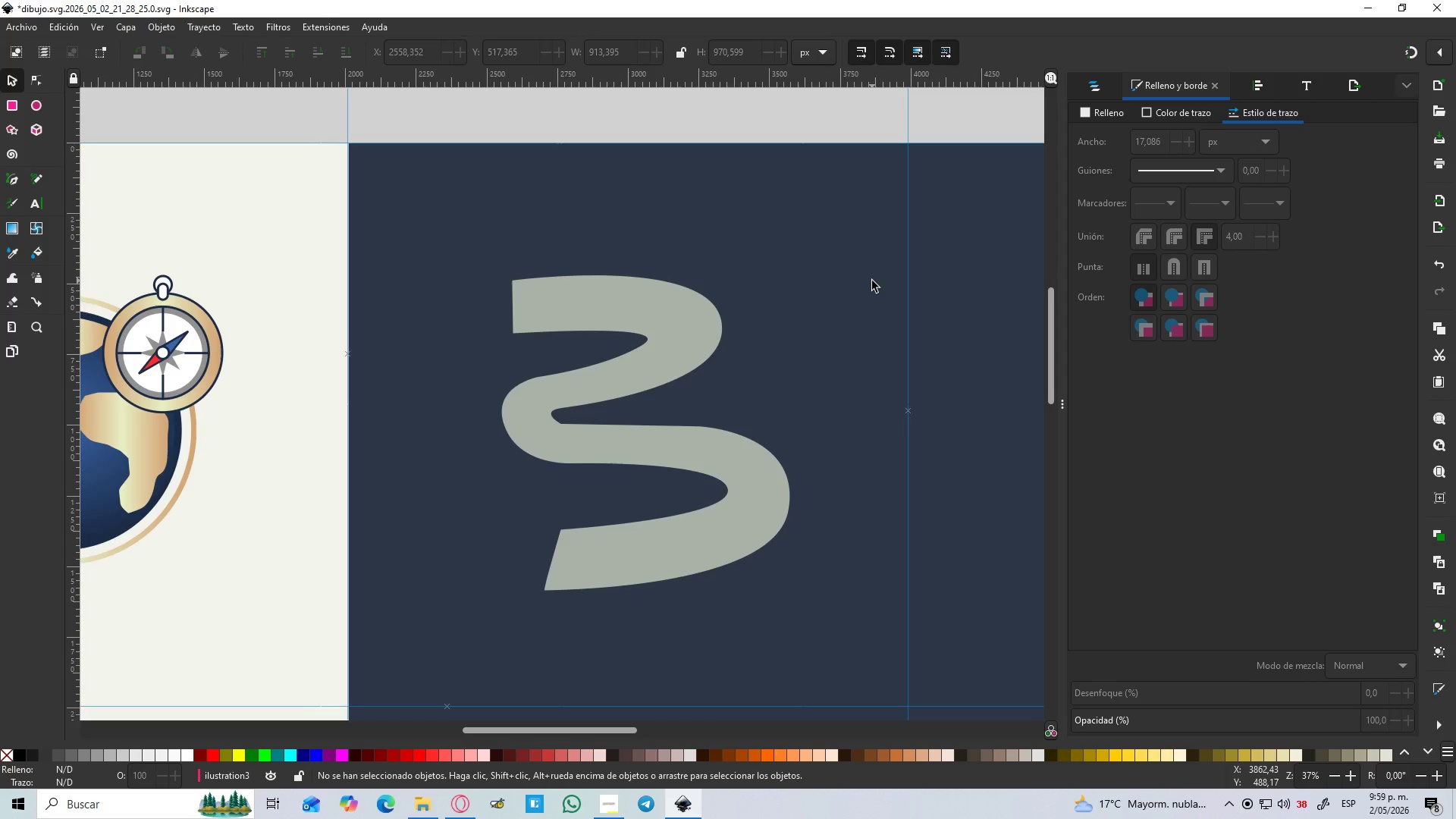 
key(Control+V)
 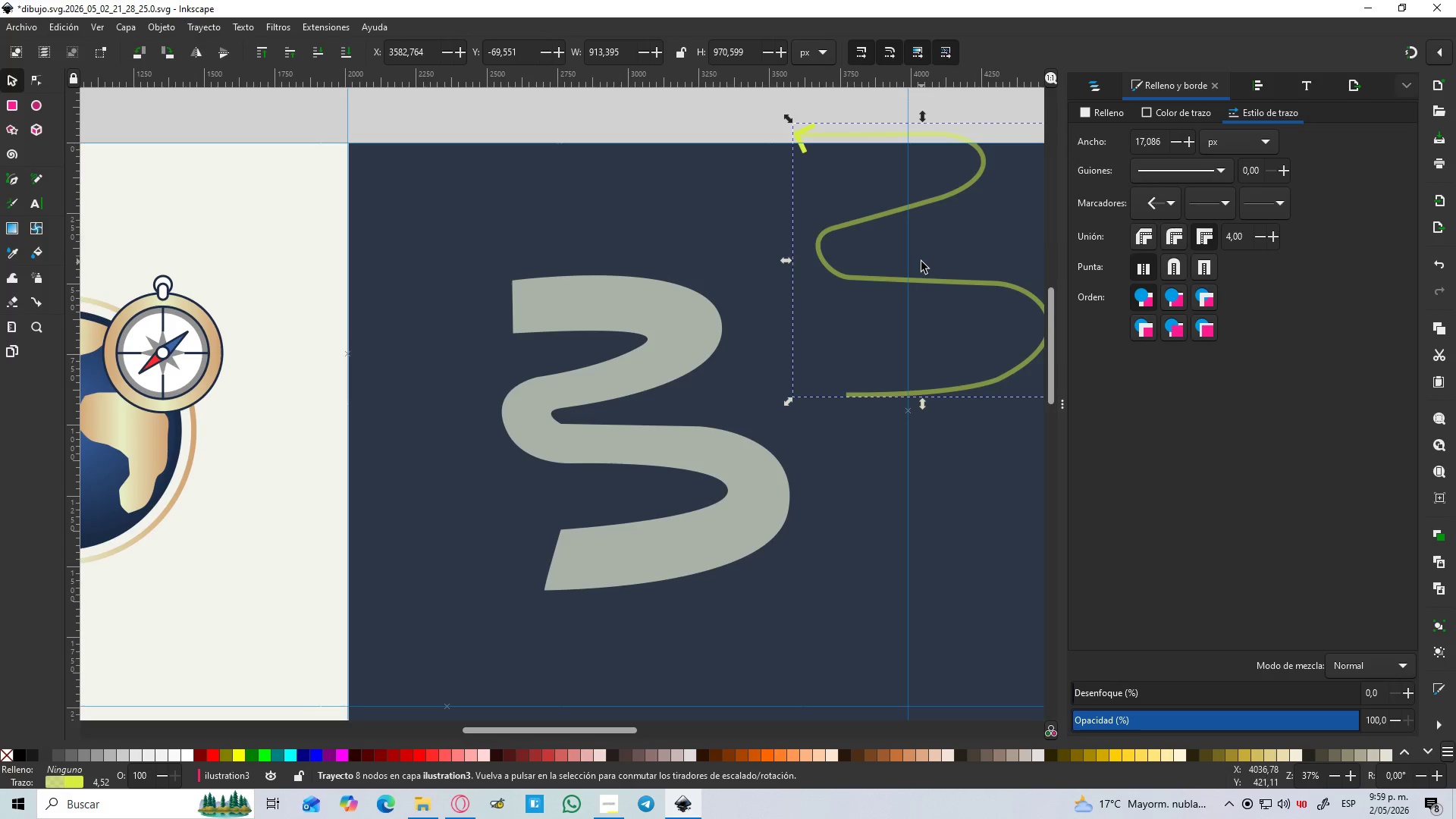 
key(Control+Z)
 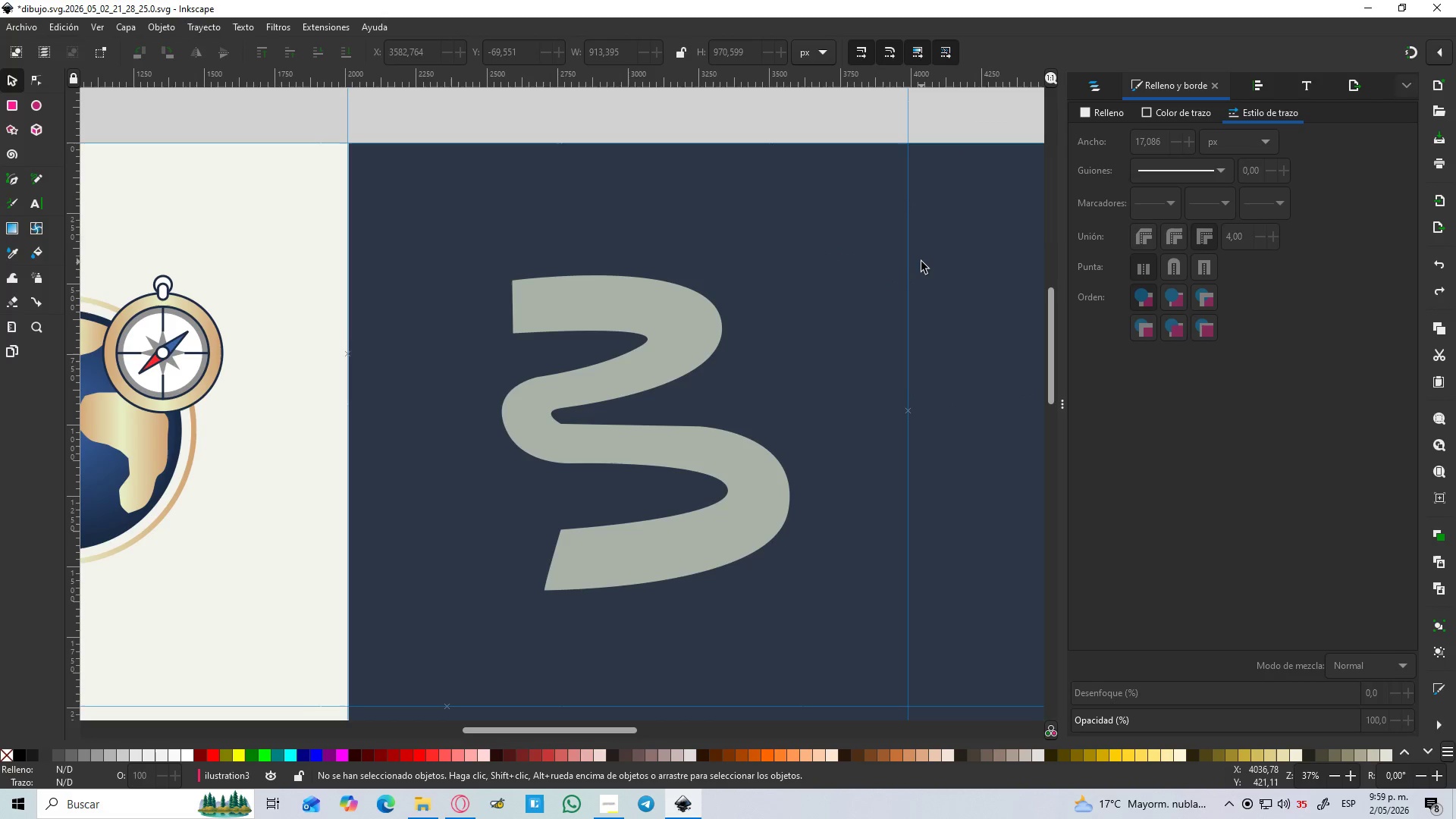 
key(Control+Z)
 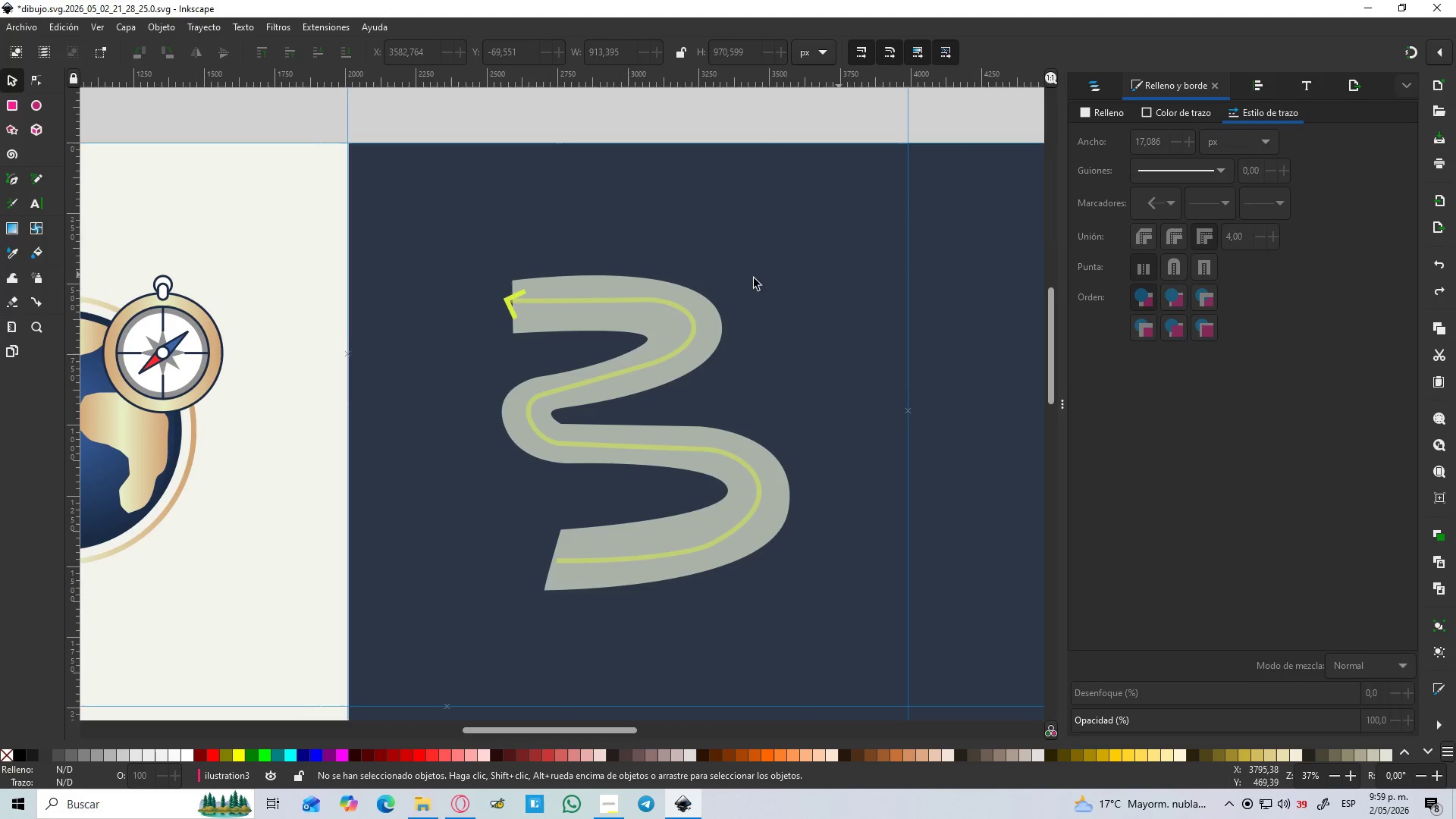 
left_click([610, 304])
 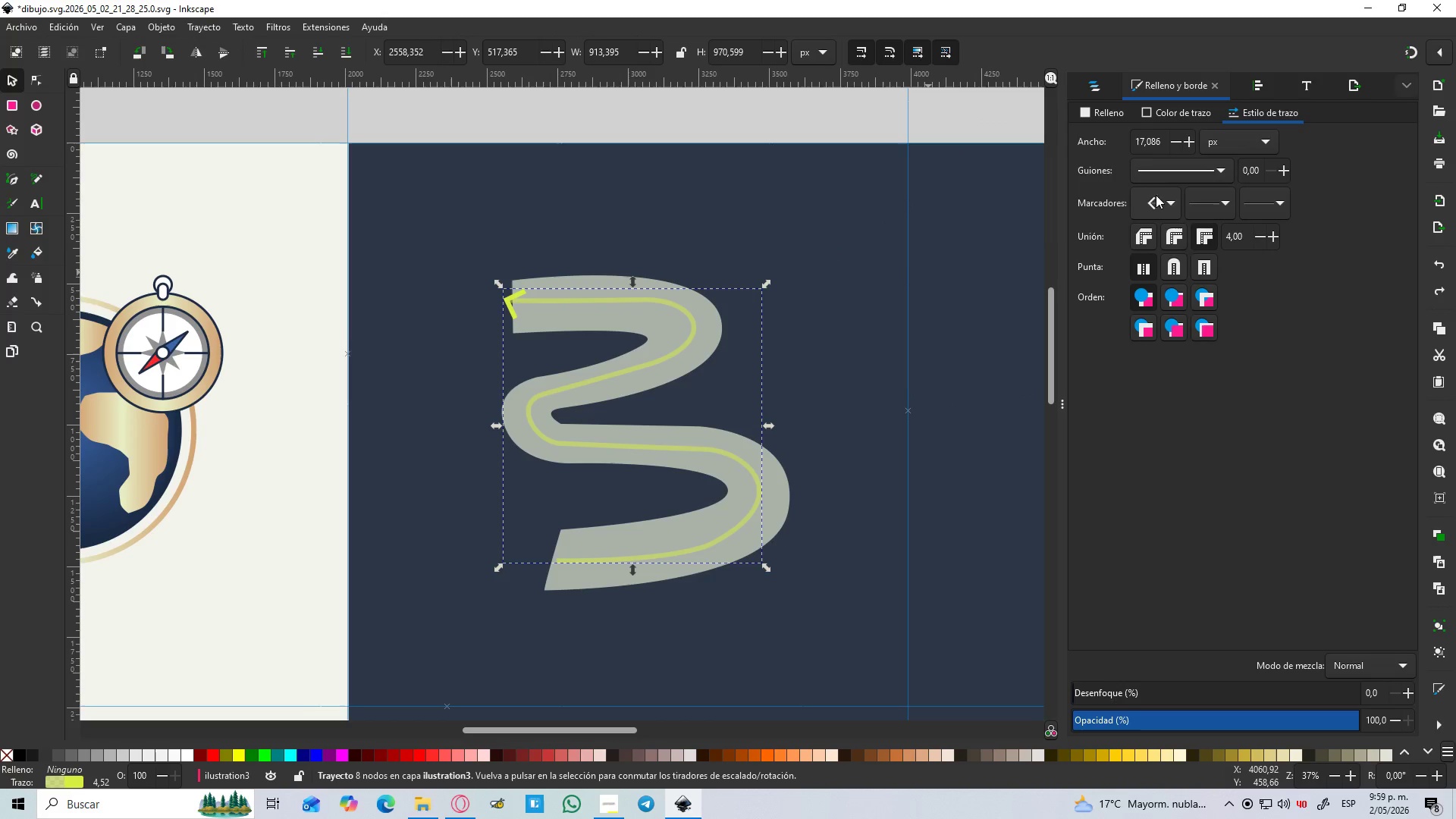 
left_click([1157, 202])
 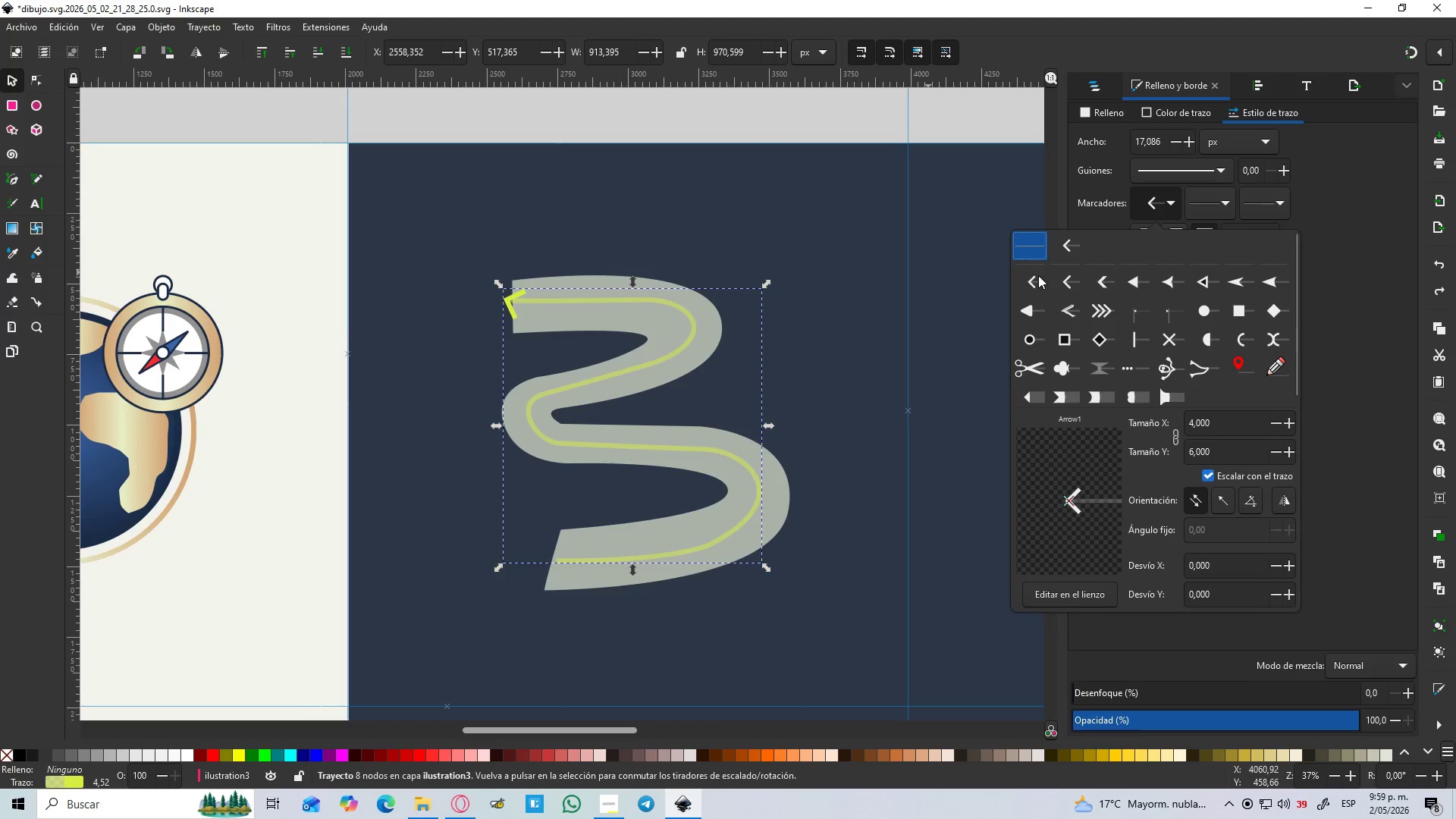 
left_click([1039, 243])
 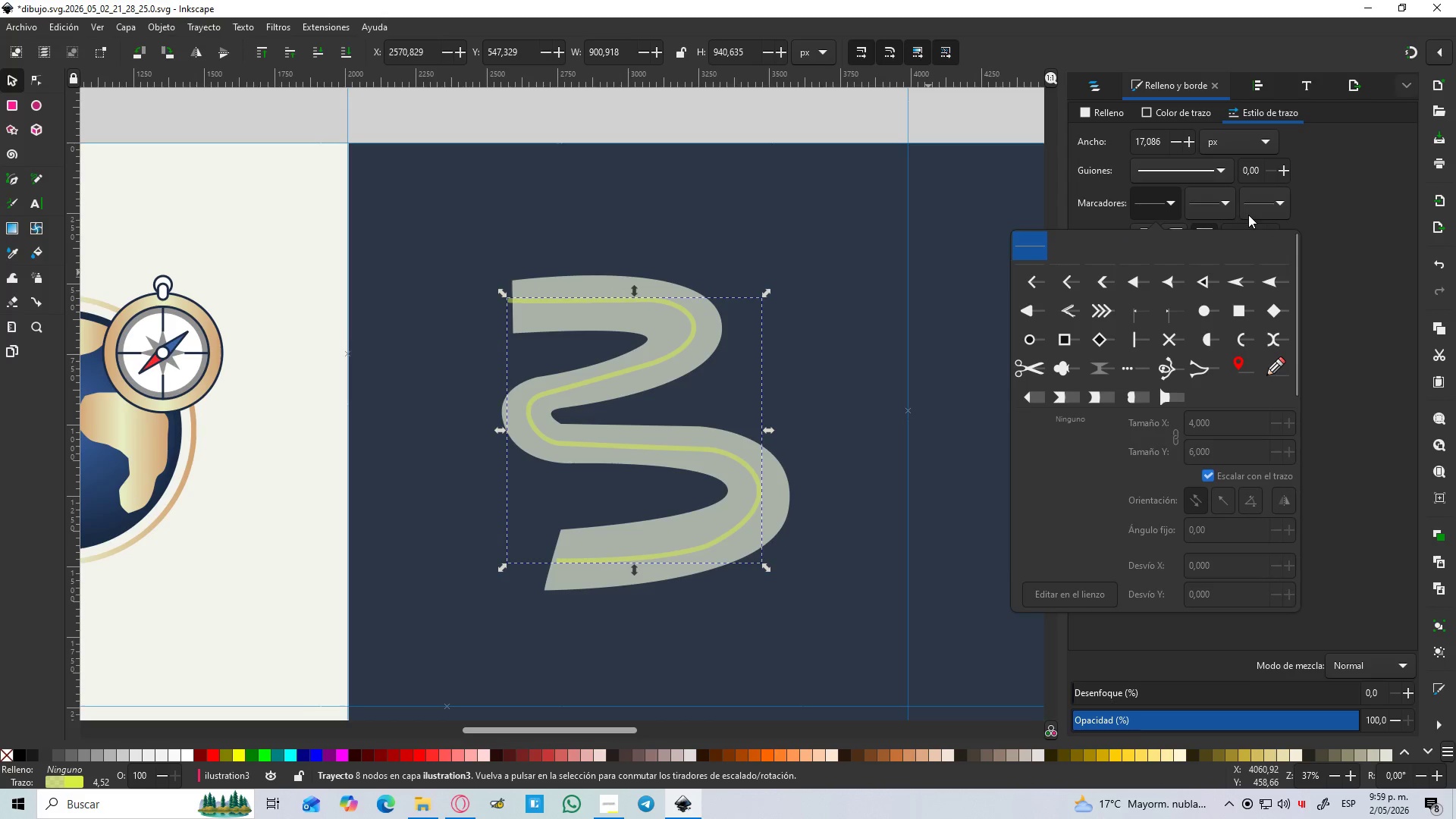 
left_click([1213, 206])
 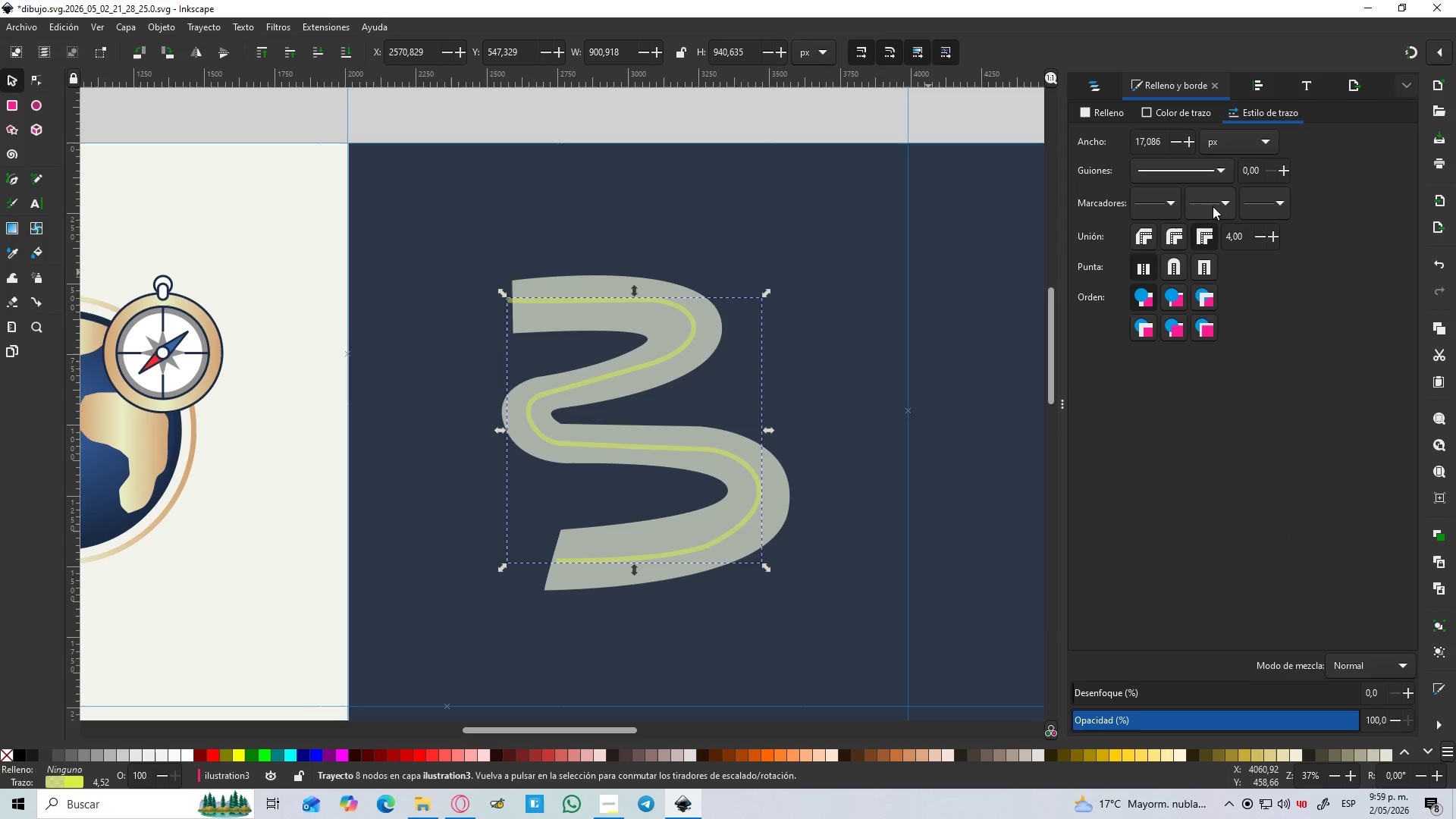 
left_click([1213, 206])
 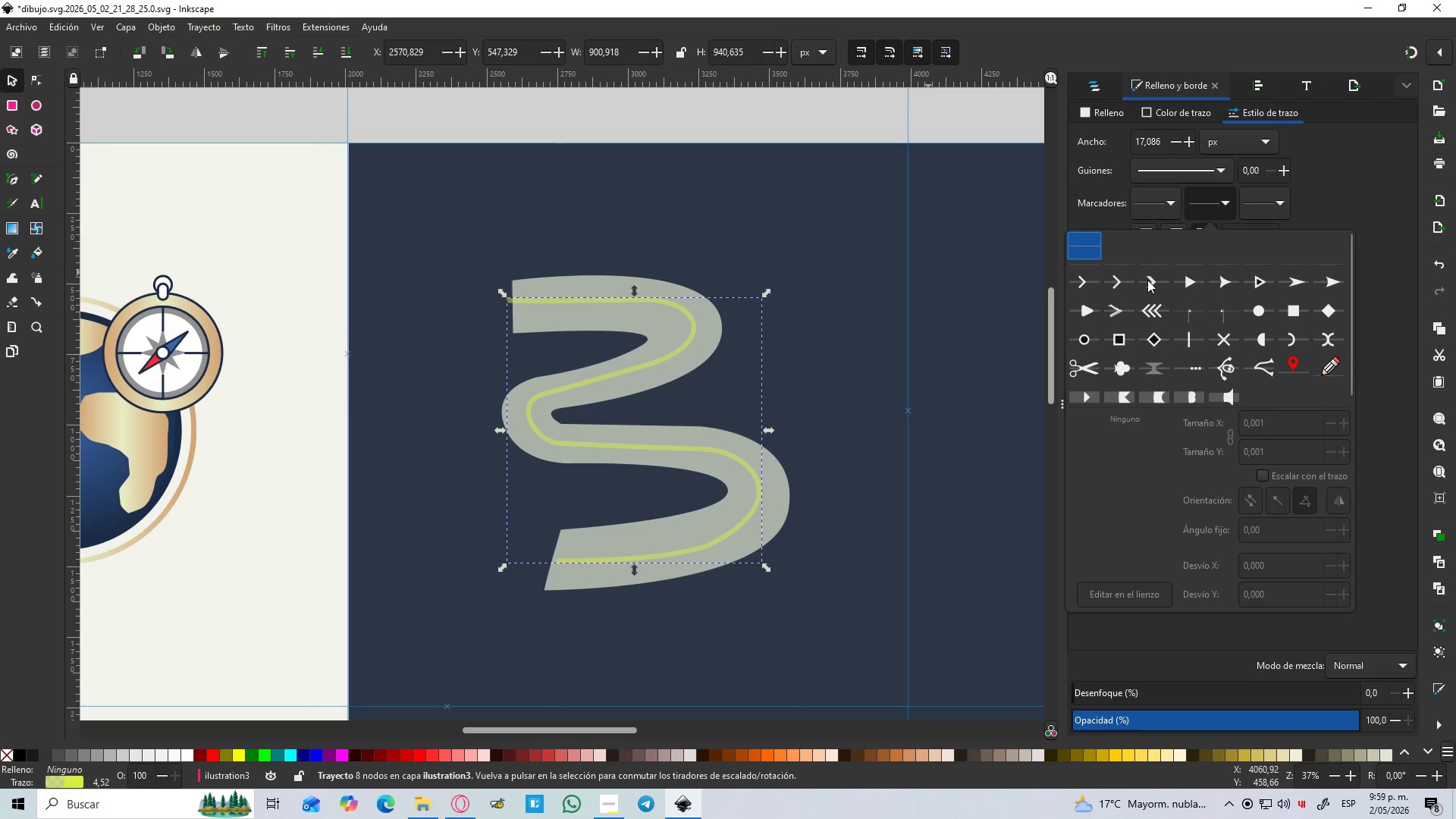 
left_click([1147, 280])
 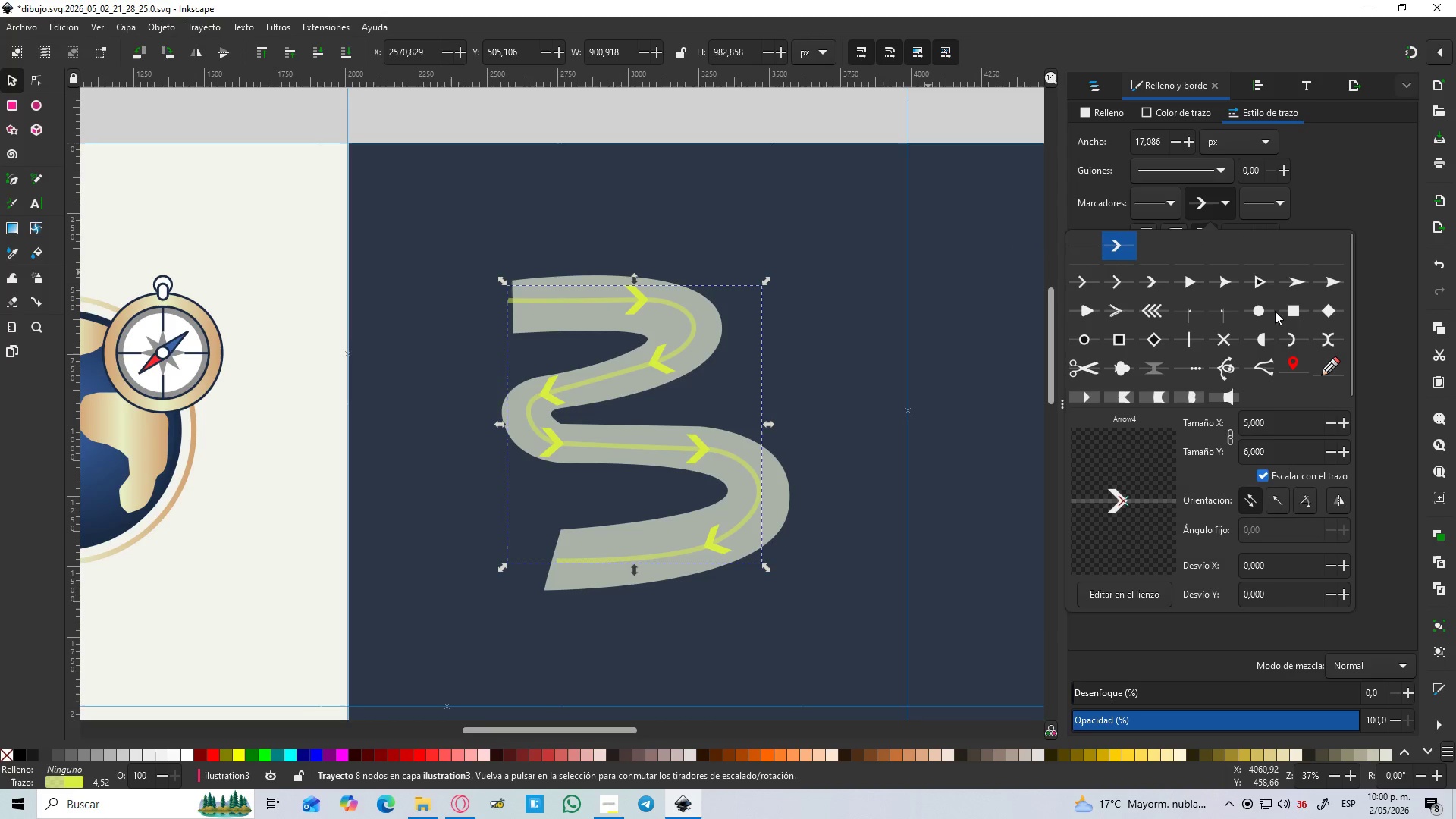 
wait(8.38)
 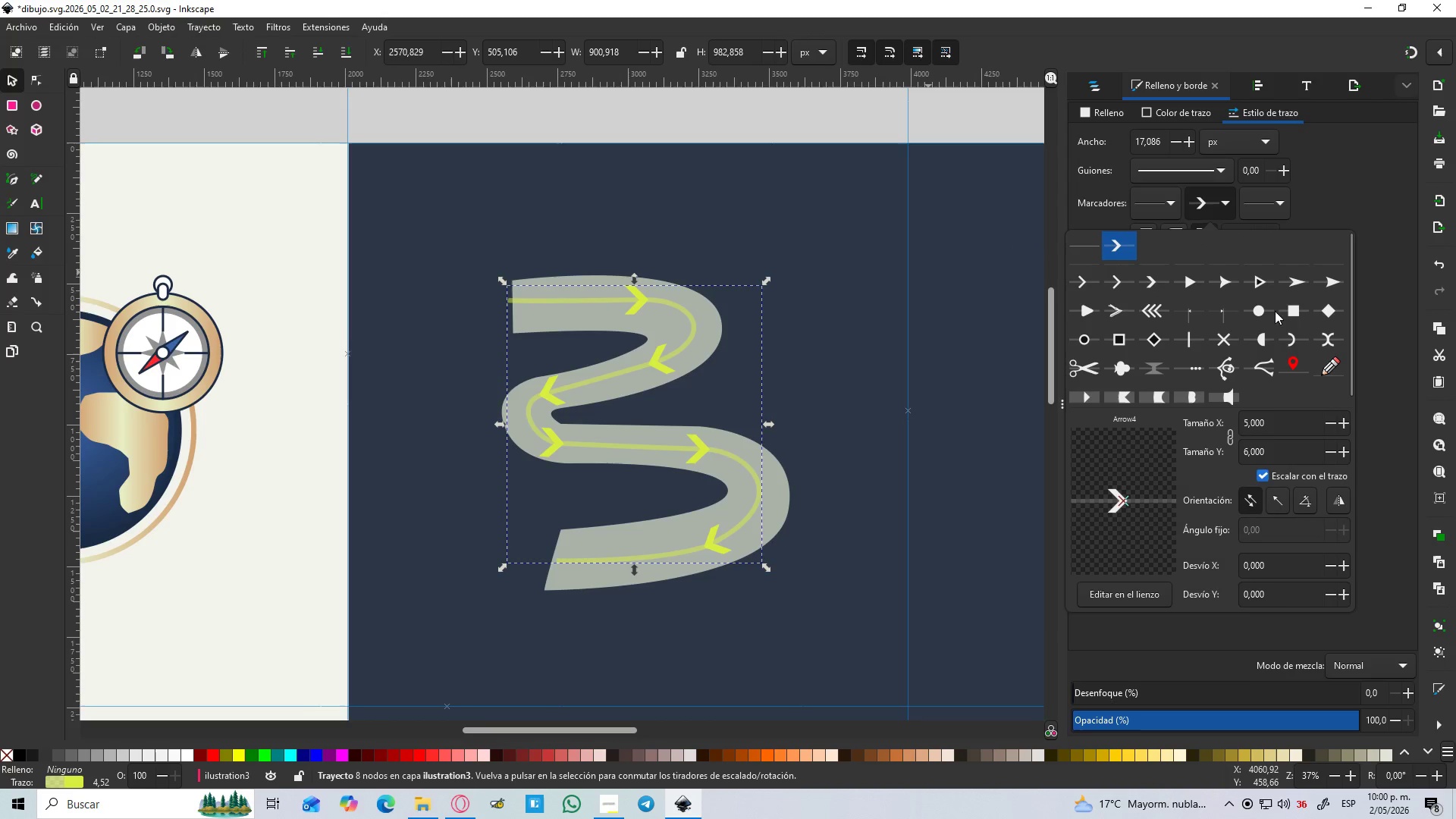 
left_click([1157, 597])
 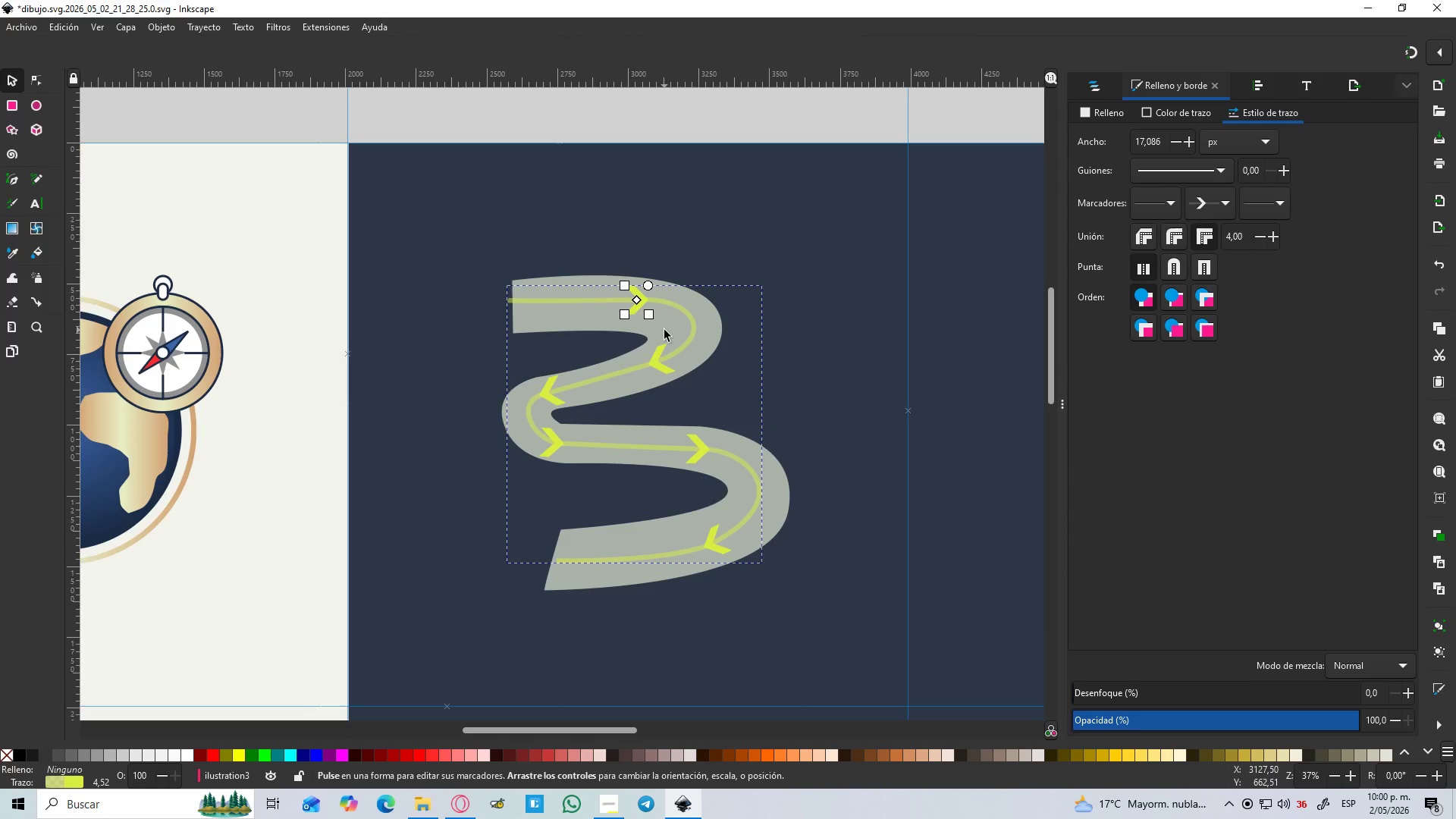 
key(Delete)
 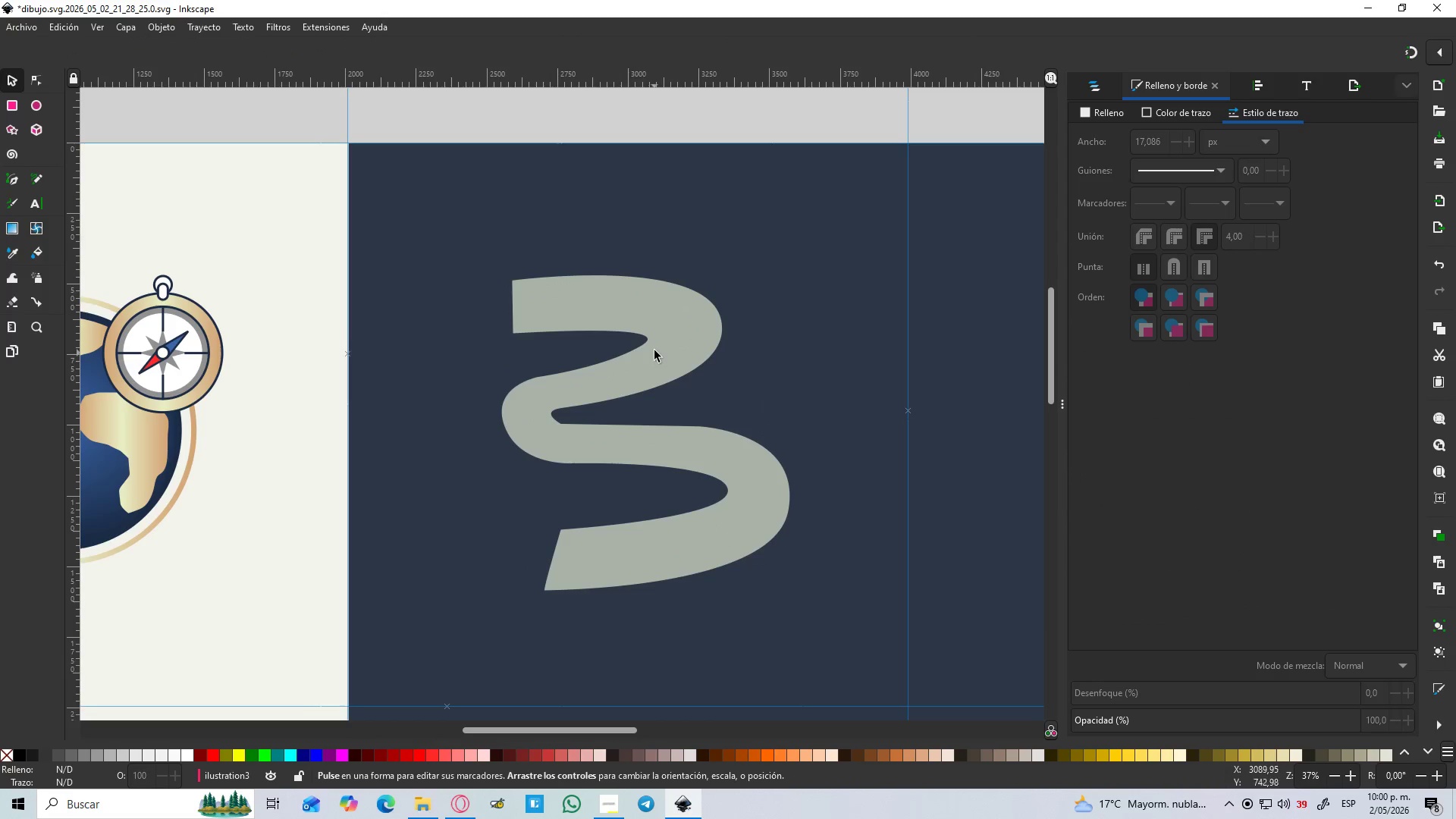 
key(Control+Z)
 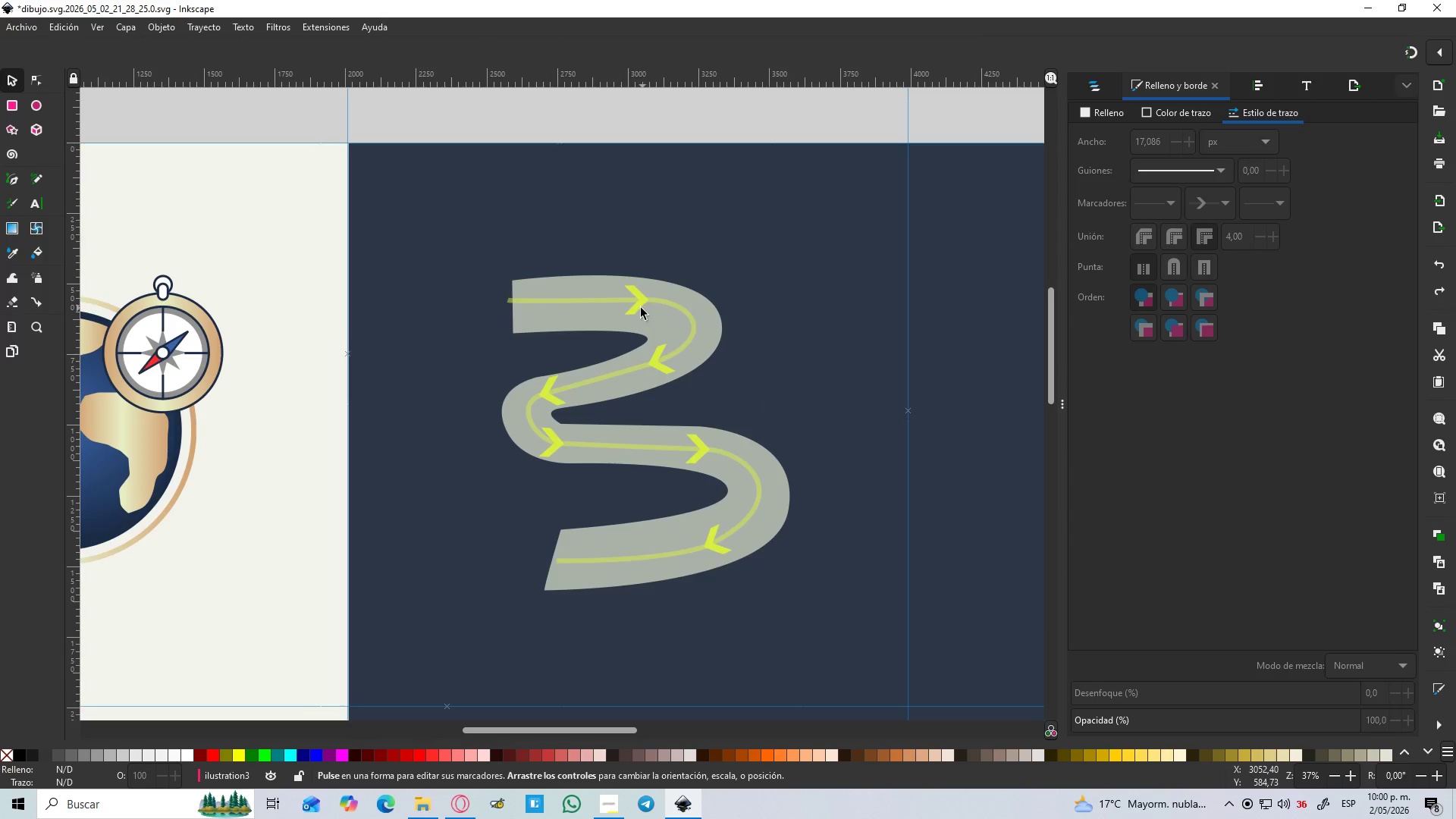 
left_click([638, 308])
 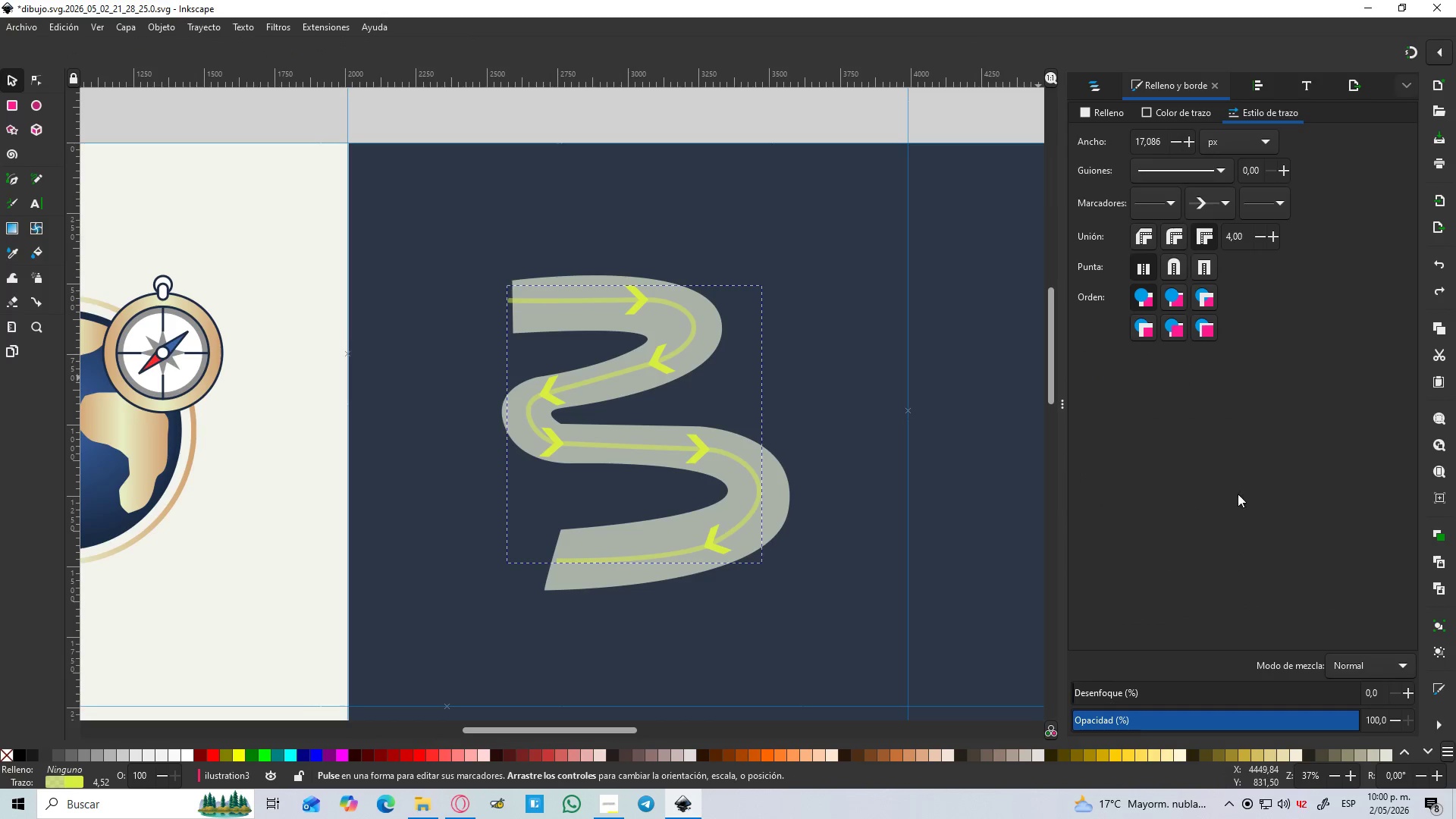 
left_click([1194, 202])
 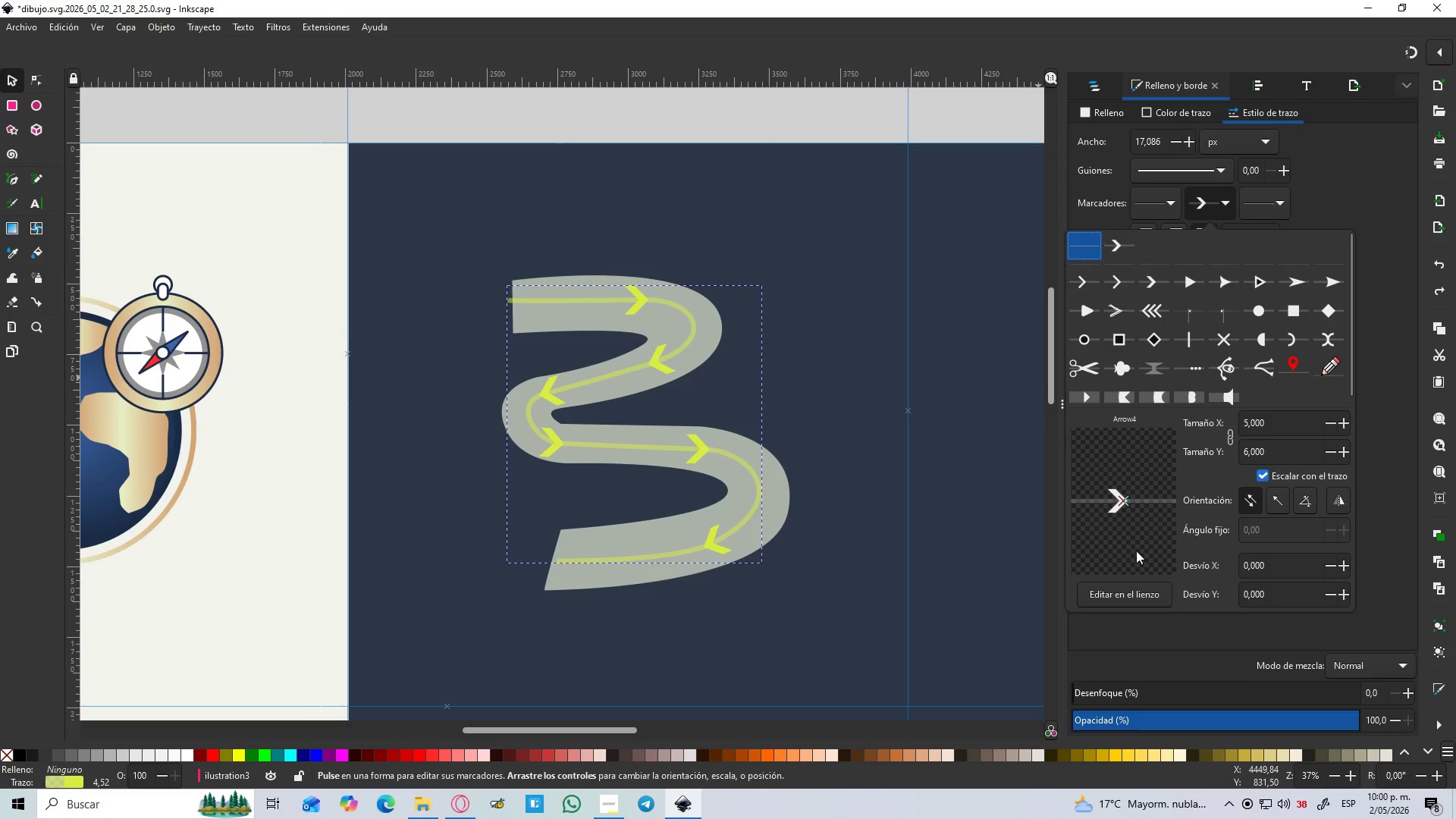 
left_click([1139, 590])
 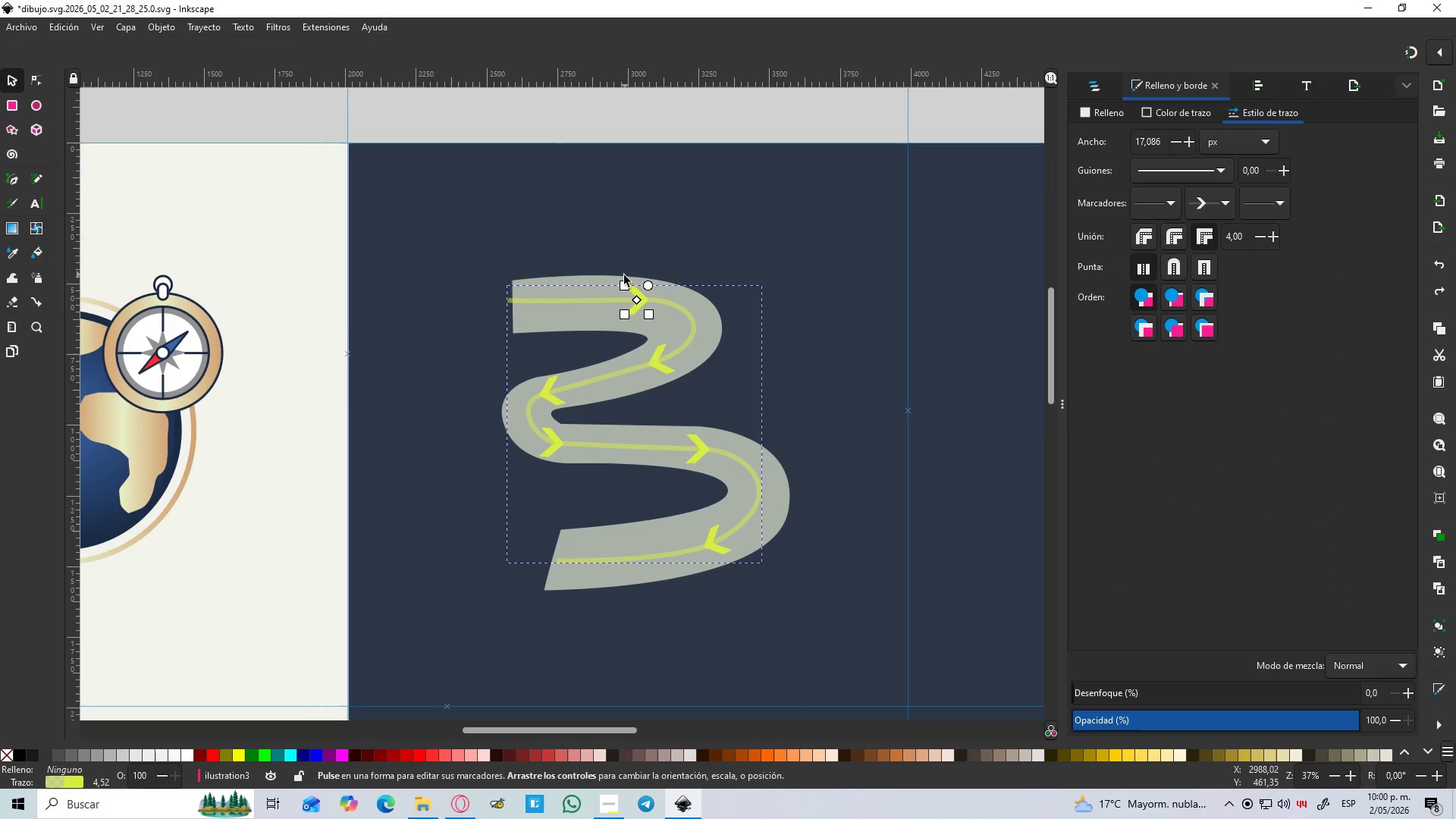 
hold_key(key=ControlLeft, duration=0.92)
scroll: coordinate [636, 298], scroll_direction: up, amount: 4.0
 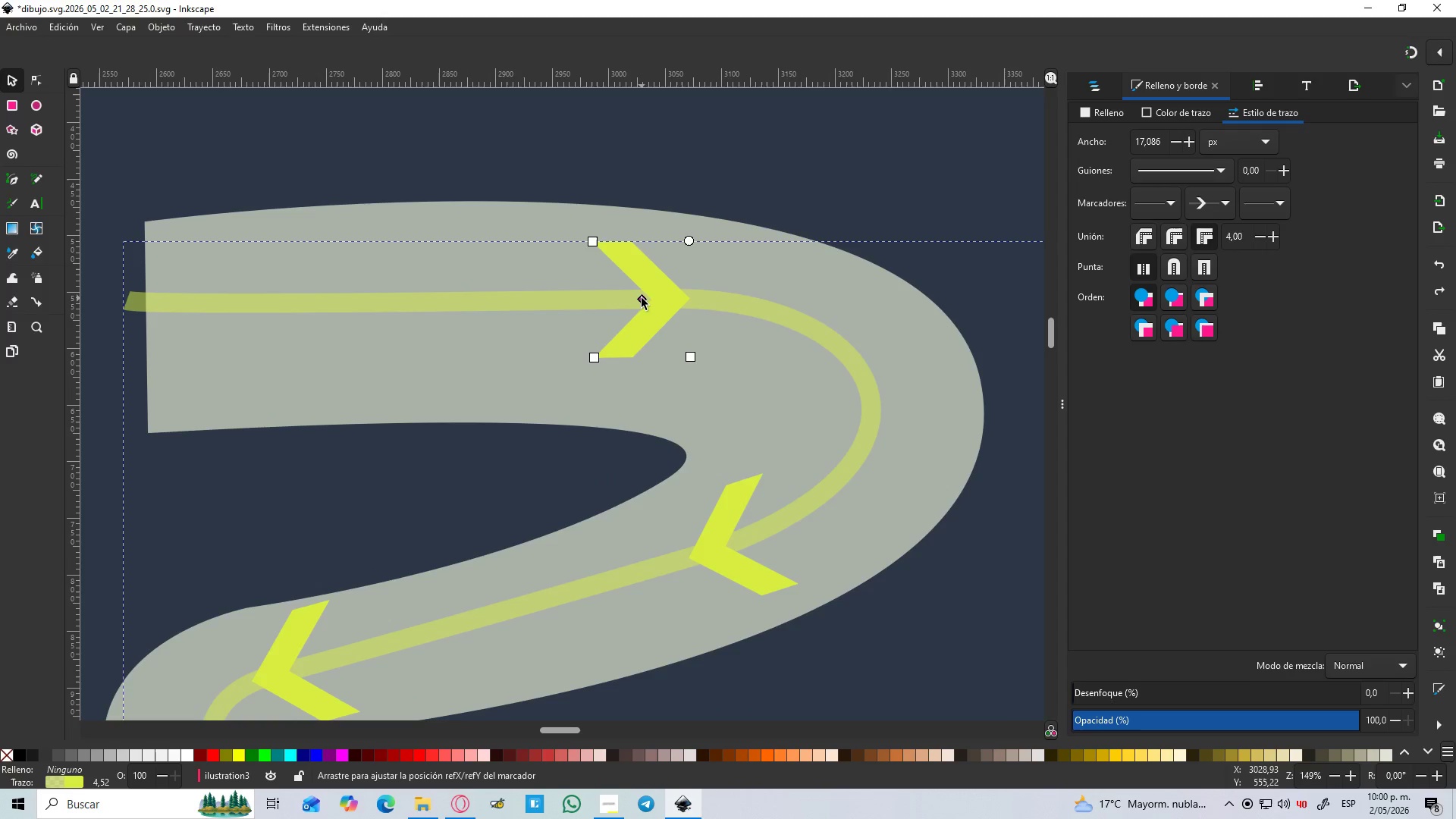 
left_click_drag(start_coordinate=[642, 298], to_coordinate=[434, 302])
 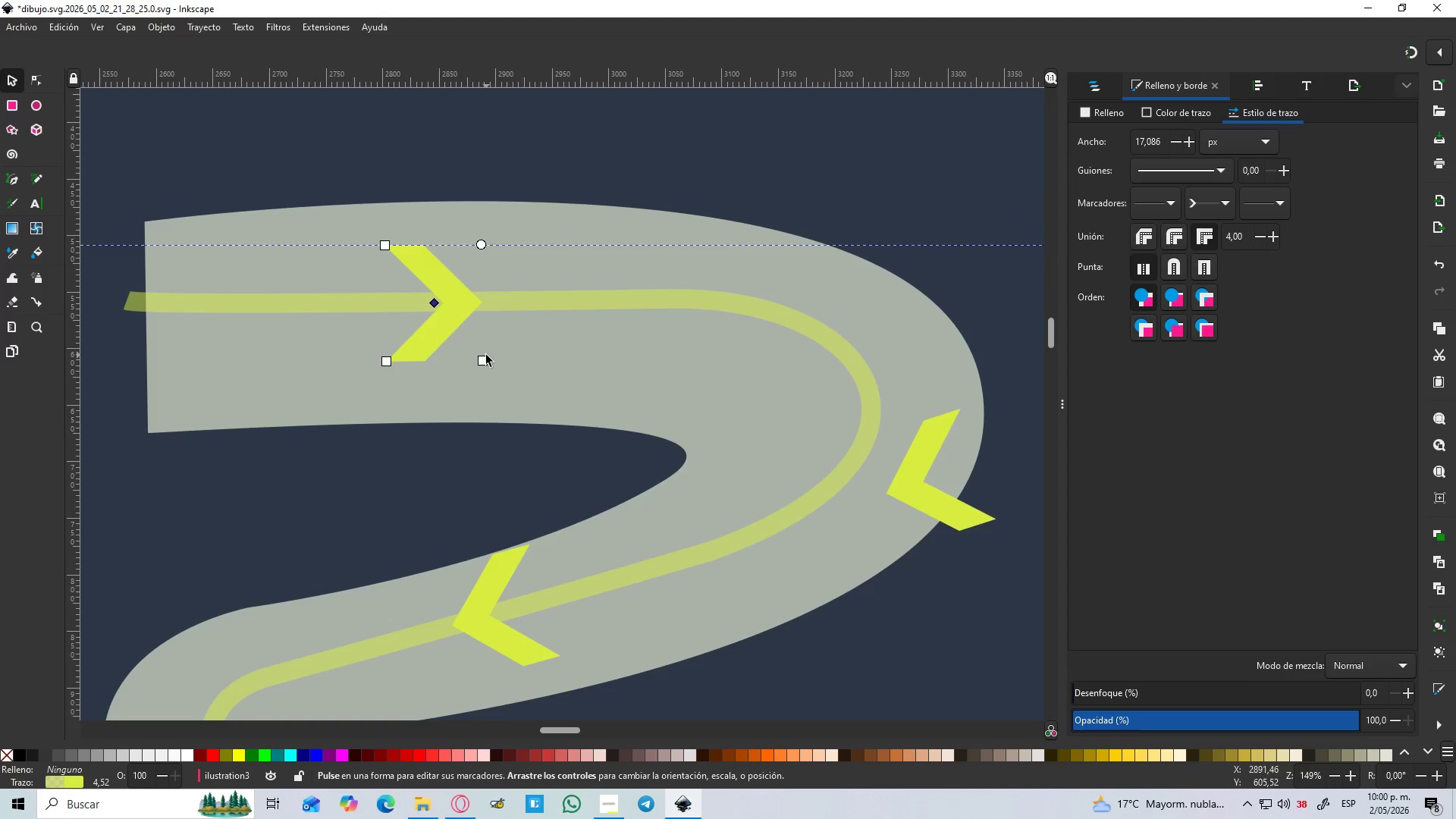 
key(Control+Z)
 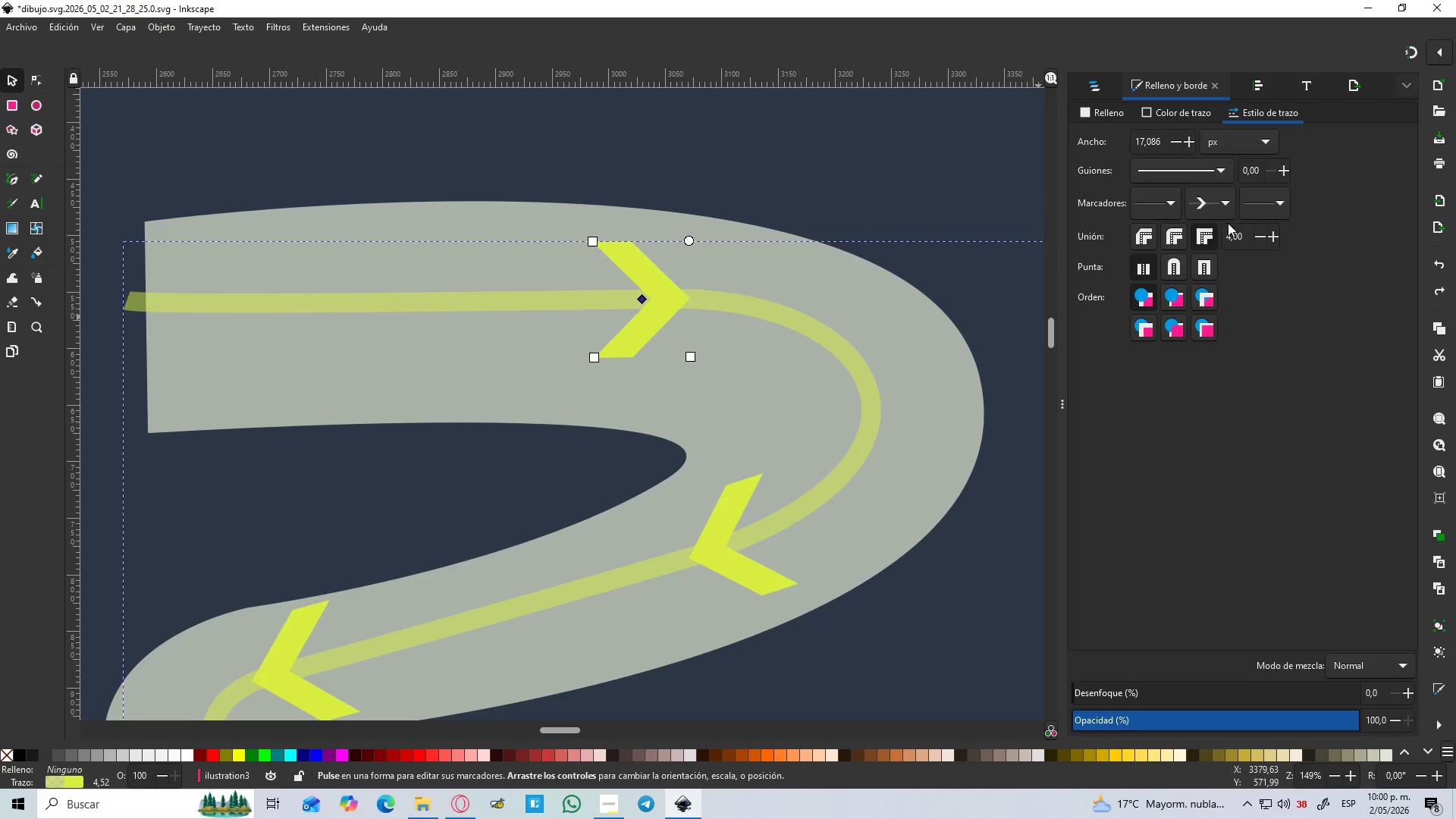 
left_click([1226, 206])
 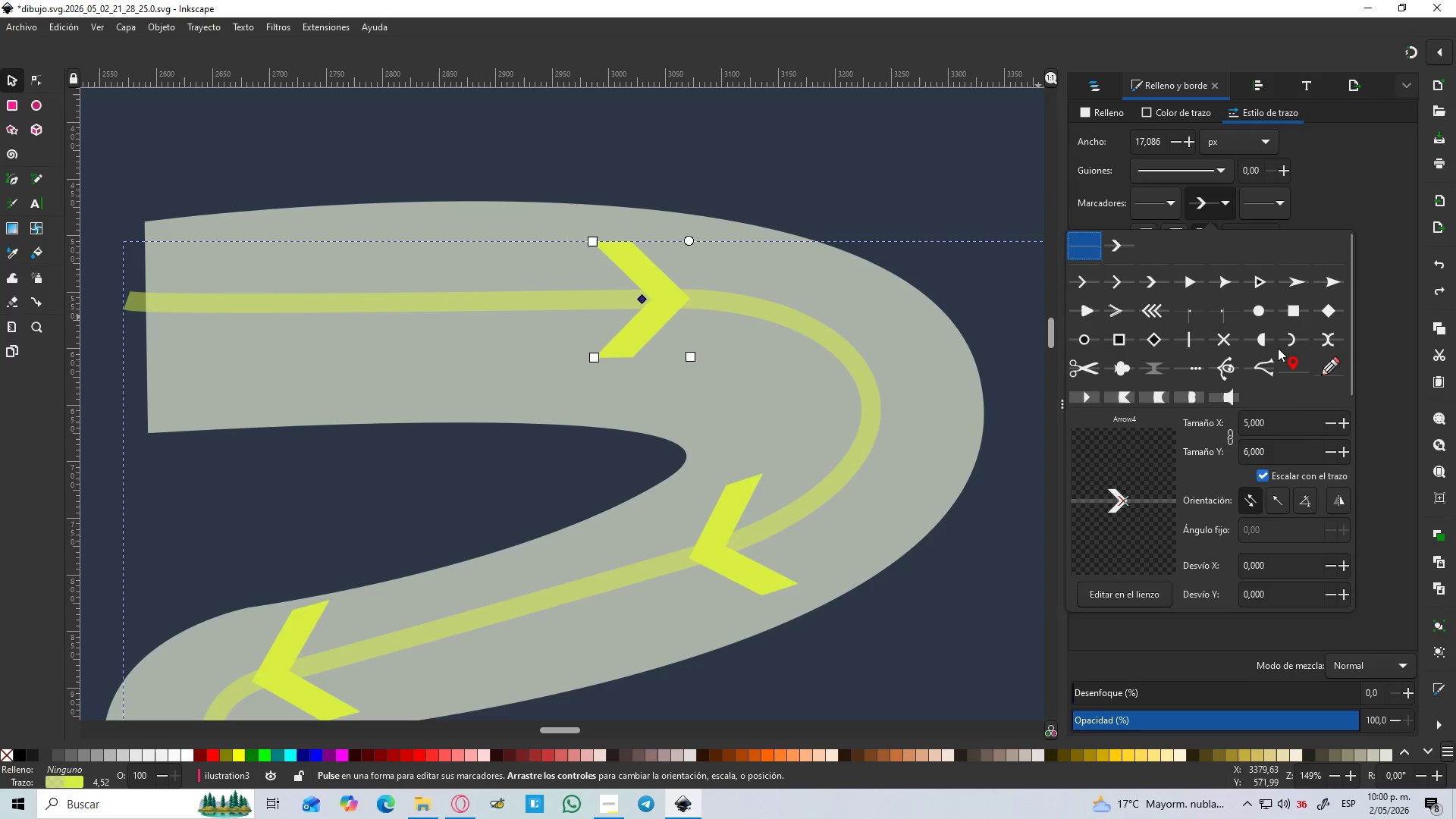 
hold_key(key=ControlLeft, duration=0.84)
scroll: coordinate [981, 368], scroll_direction: down, amount: 4.0
 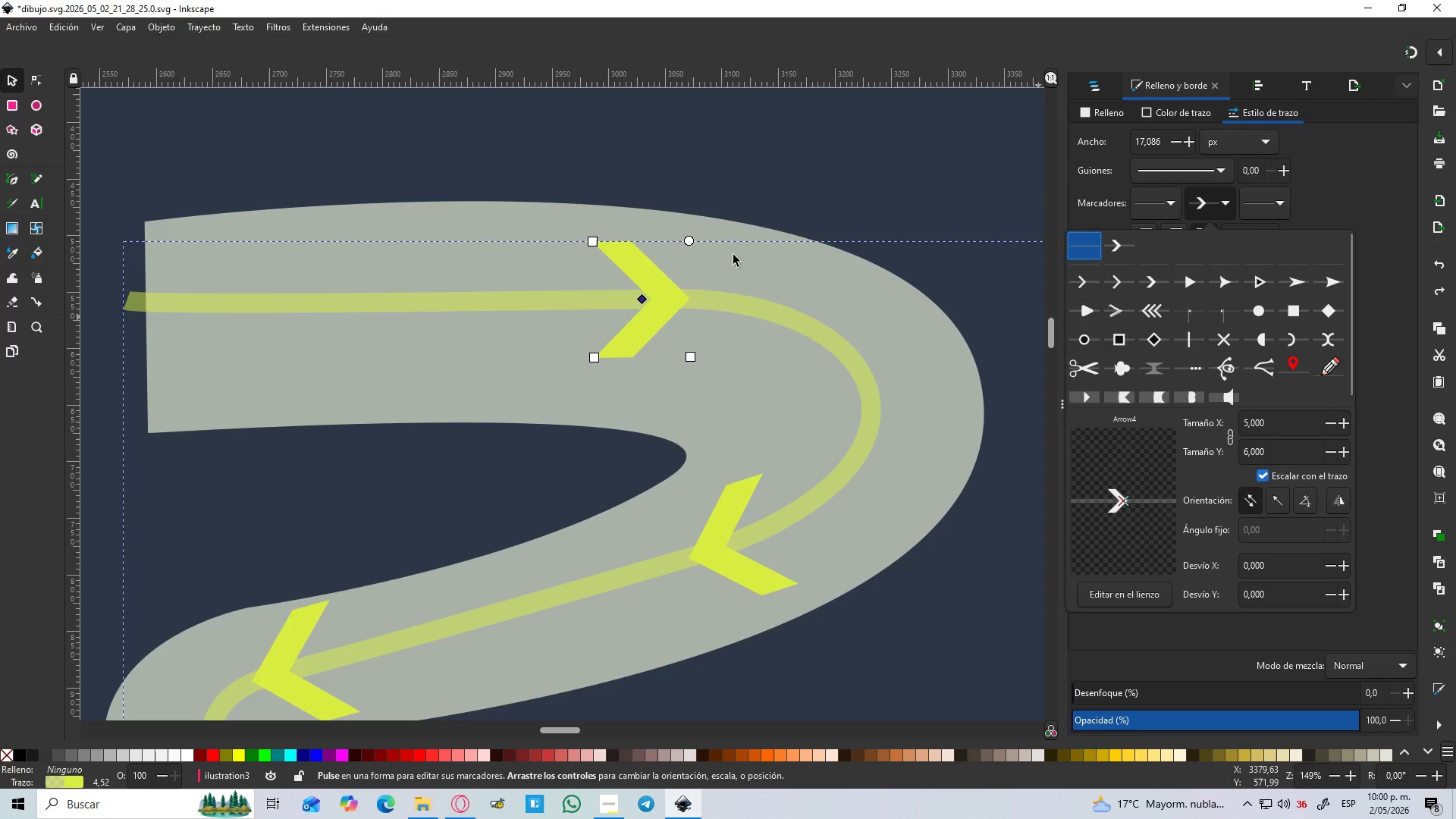 
hold_key(key=ControlLeft, duration=0.52)
scroll: coordinate [651, 236], scroll_direction: down, amount: 2.0
 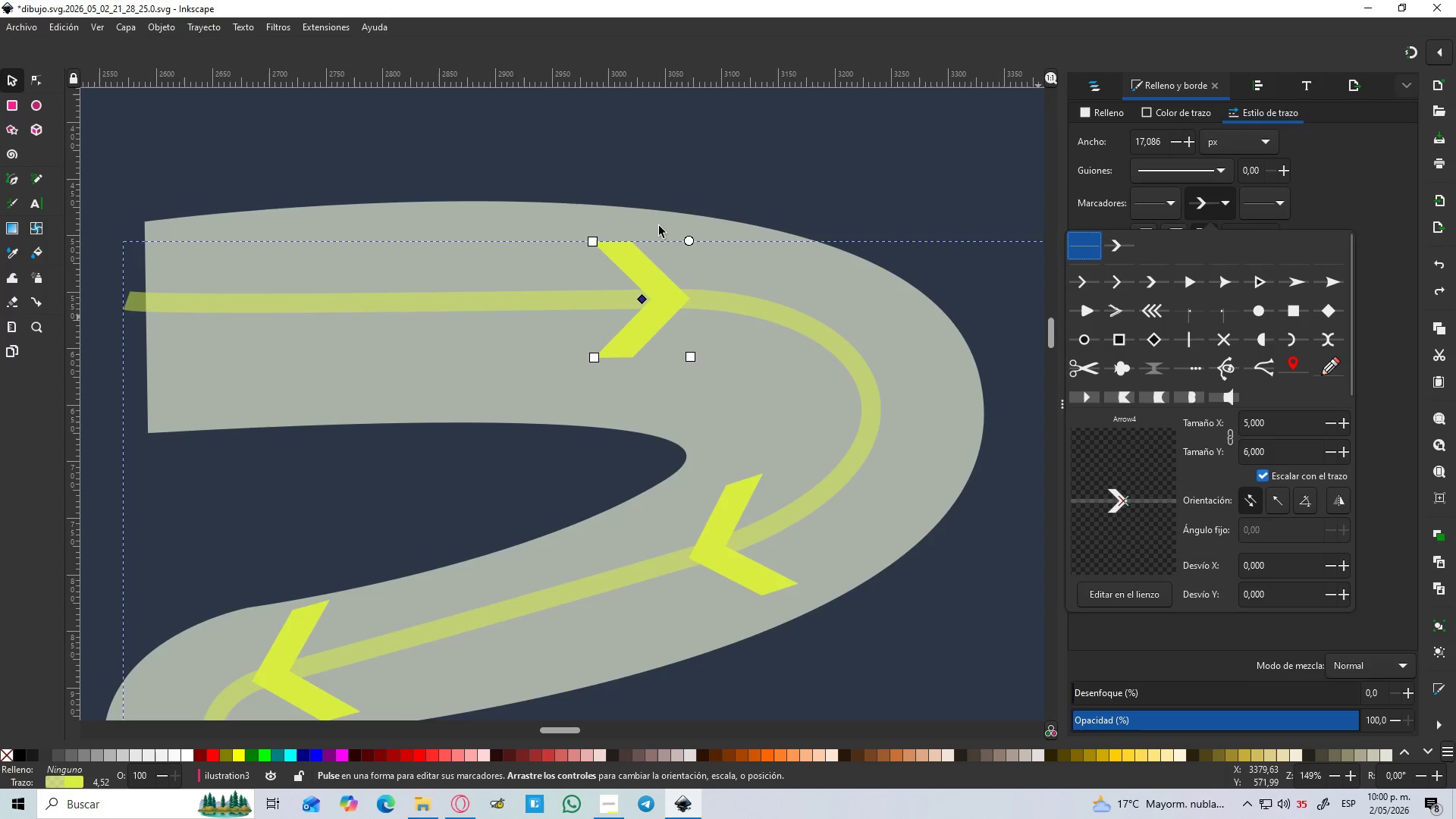 
key(Escape)
 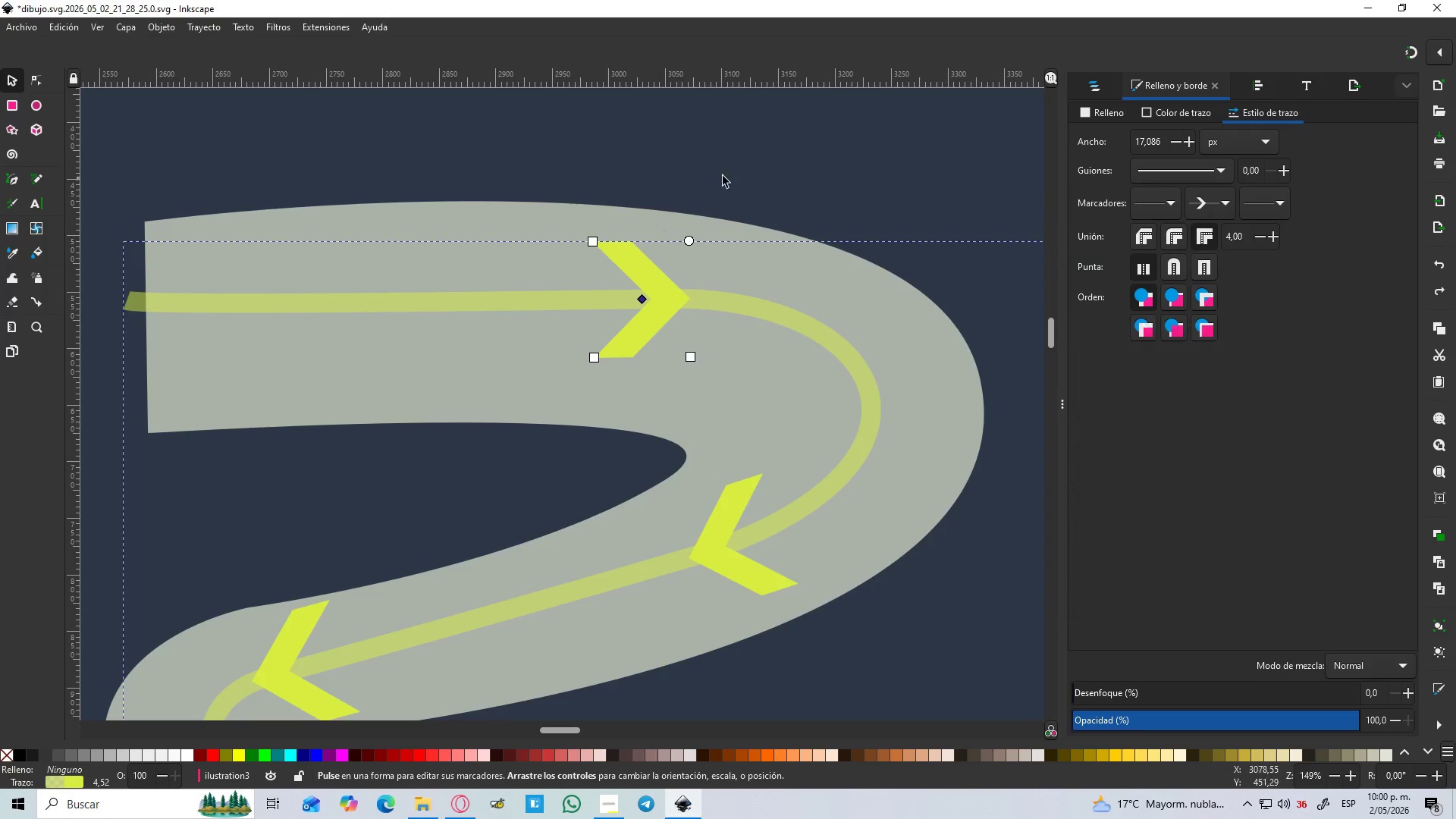 
left_click([743, 176])
 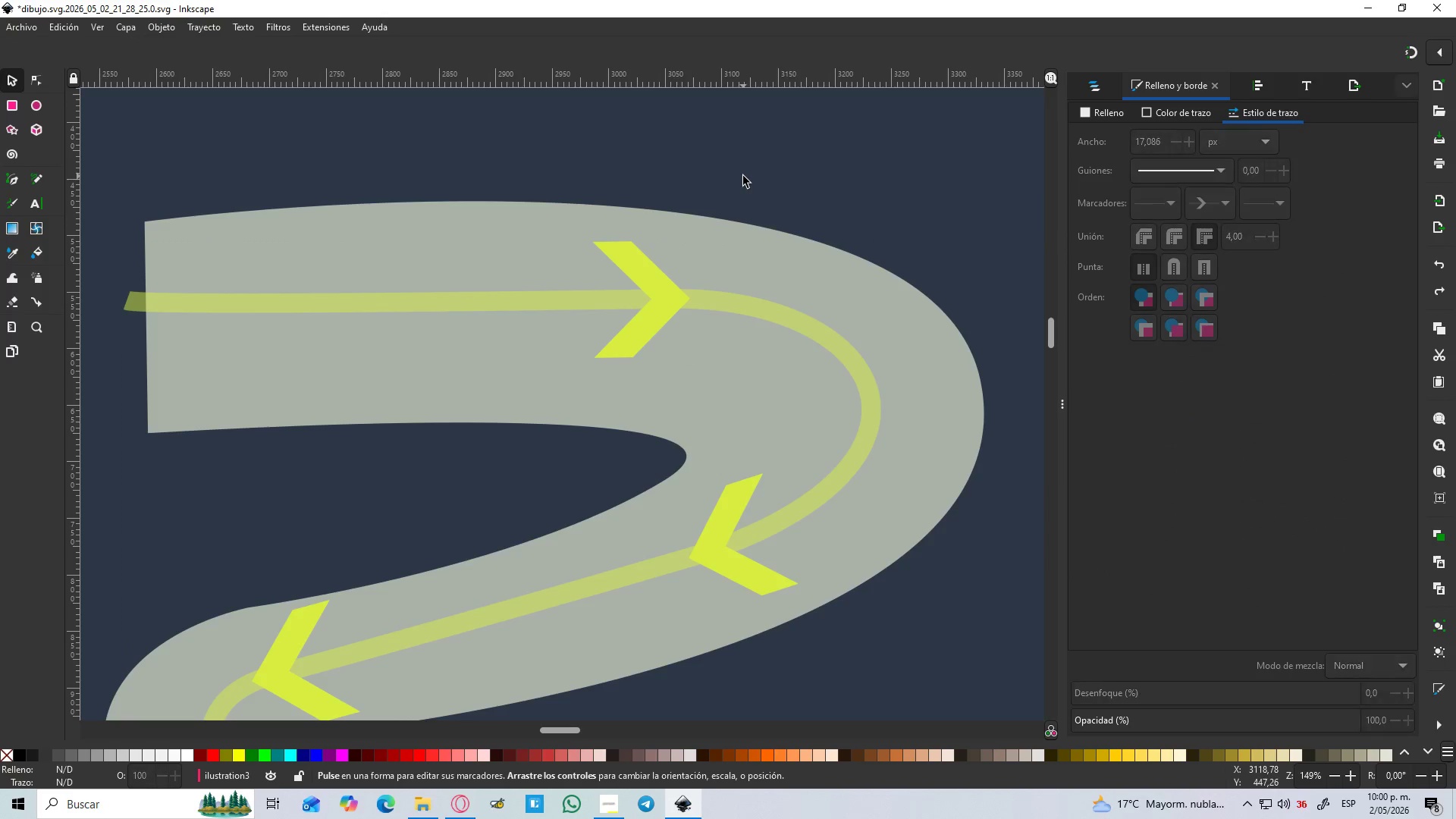 
hold_key(key=ControlLeft, duration=1.5)
scroll: coordinate [743, 176], scroll_direction: down, amount: 5.0
 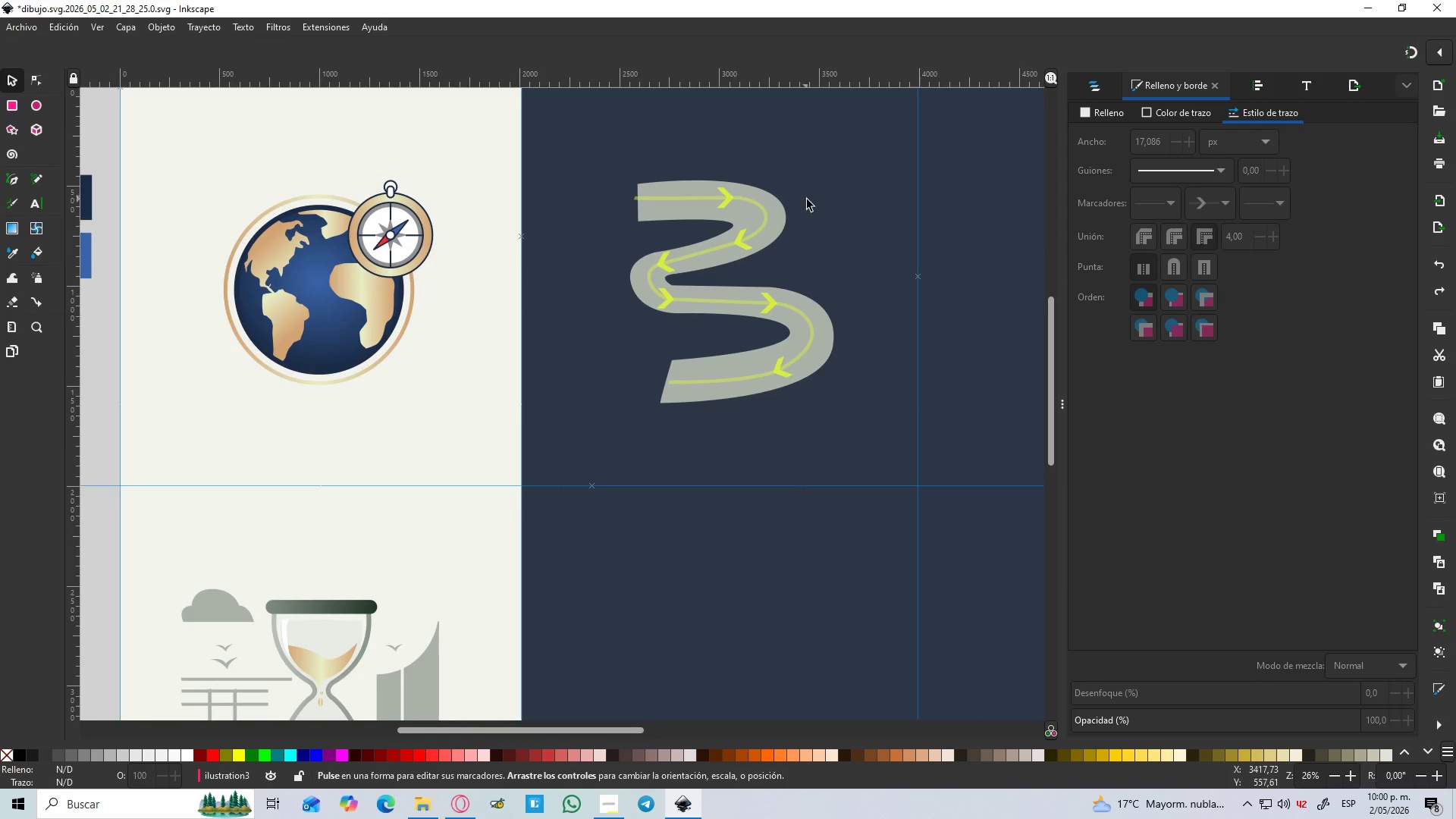 
hold_key(key=ControlLeft, duration=0.53)
 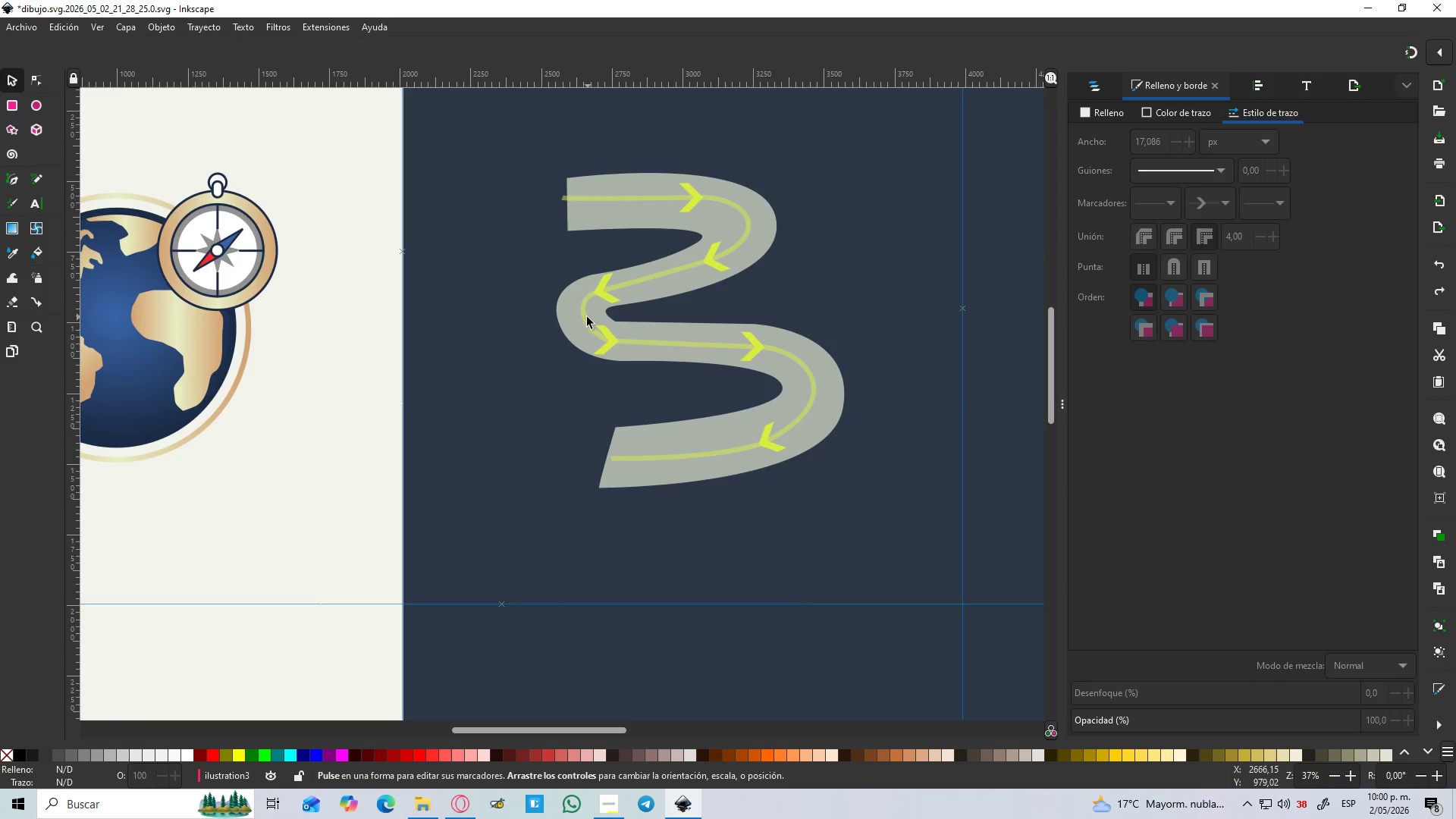 
scroll: coordinate [808, 199], scroll_direction: up, amount: 1.0
 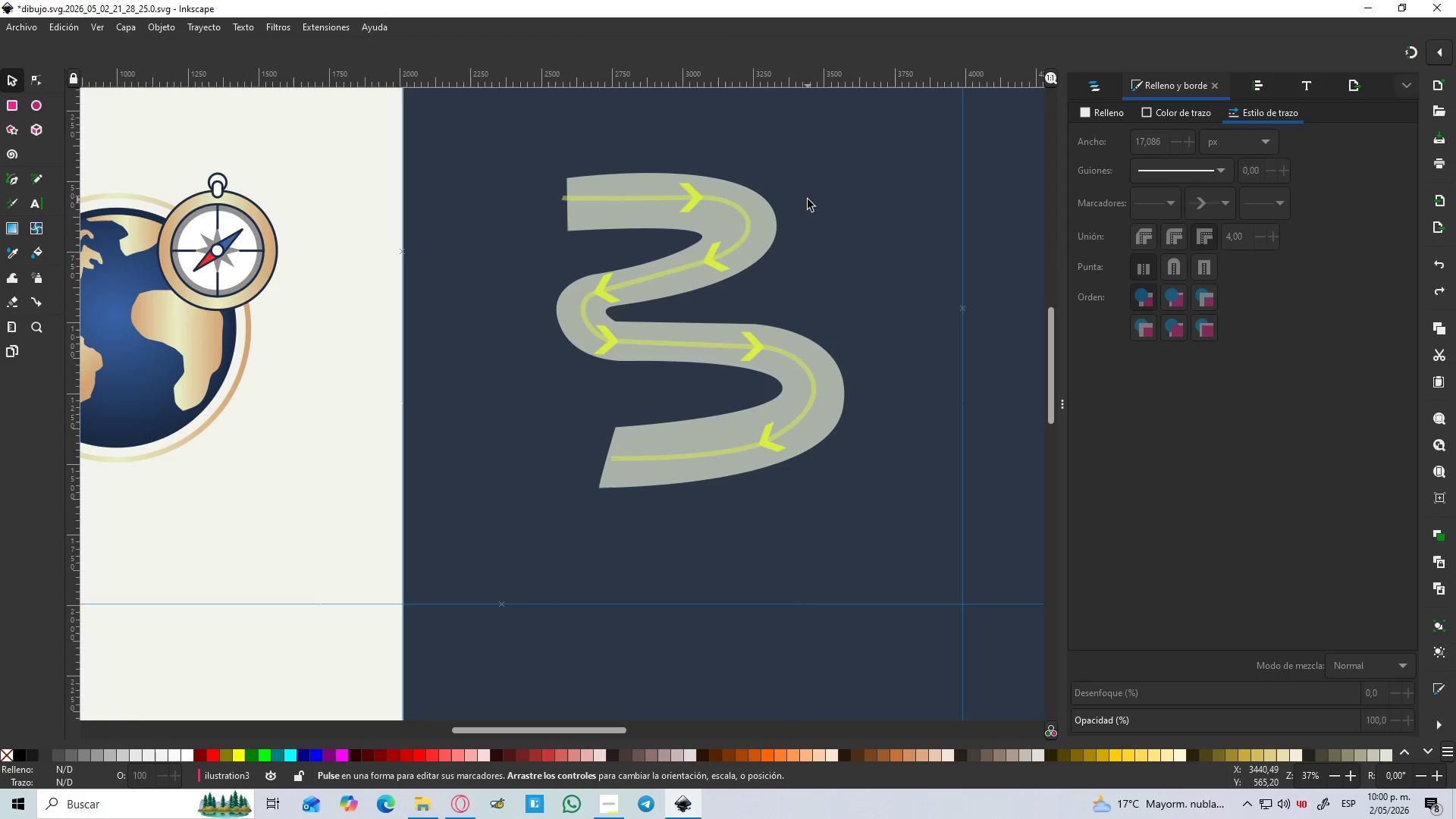 
left_click([585, 317])
 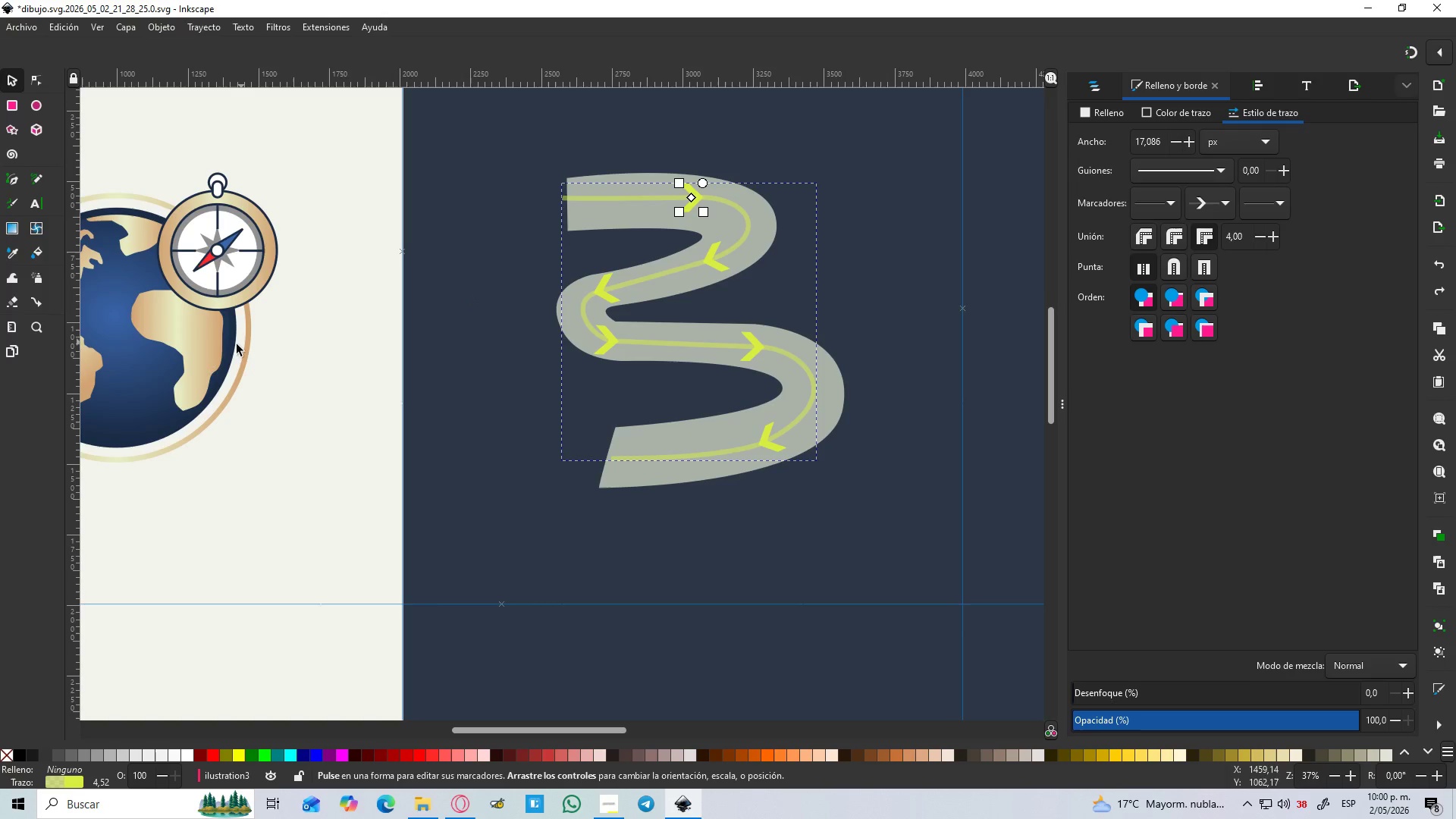 
type(sd)
 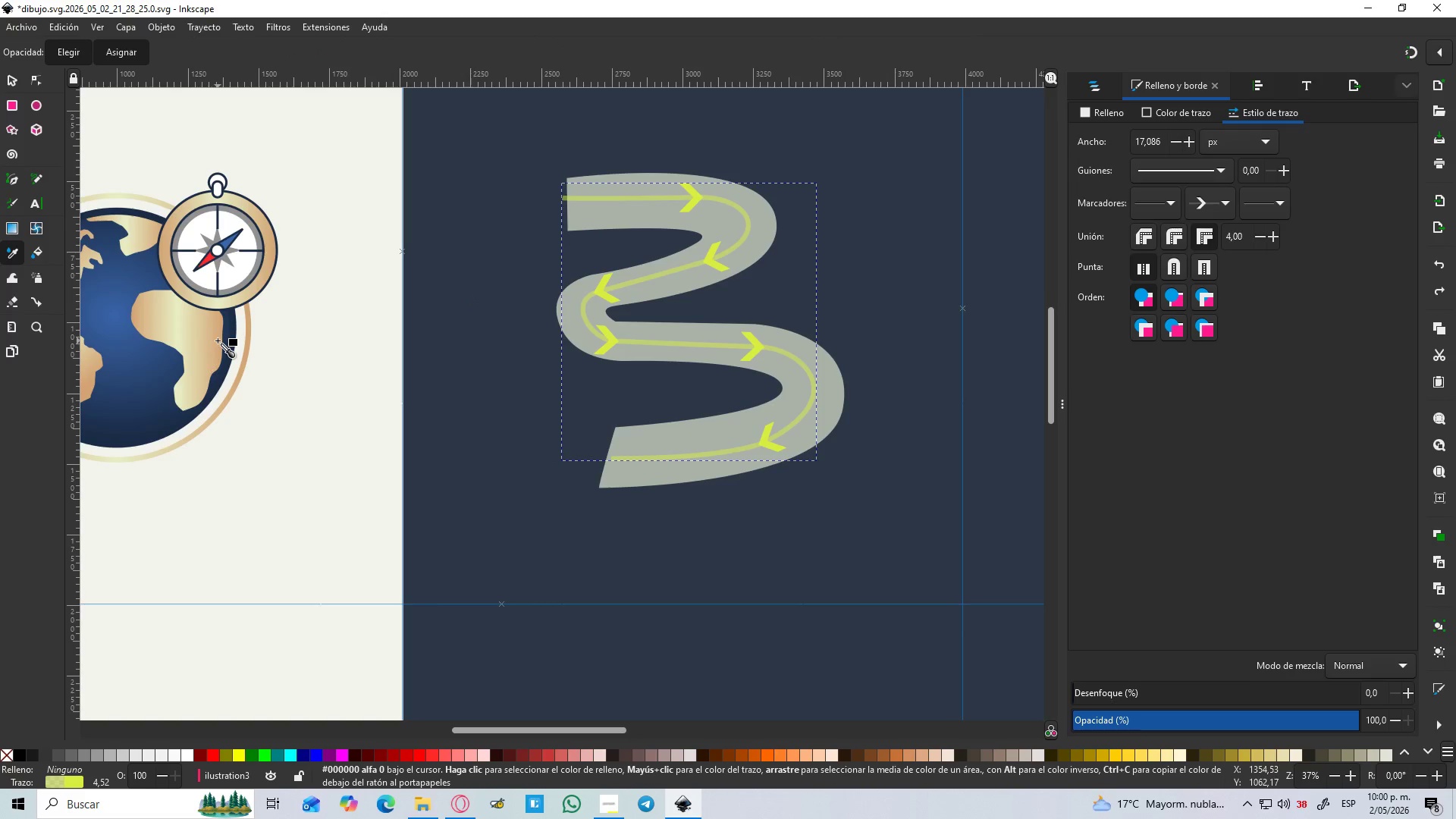 
left_click([218, 340])
 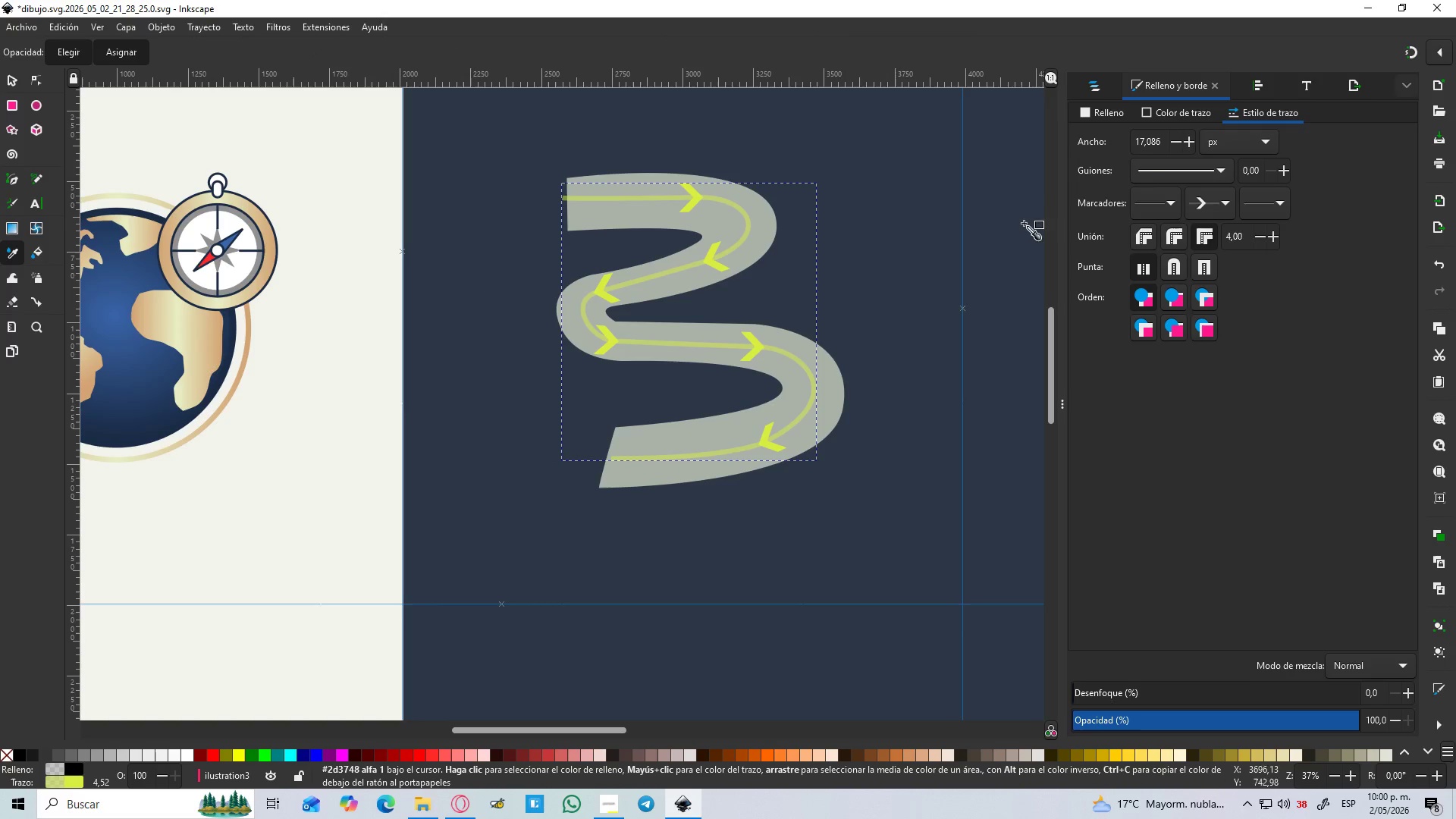 
left_click([1160, 113])
 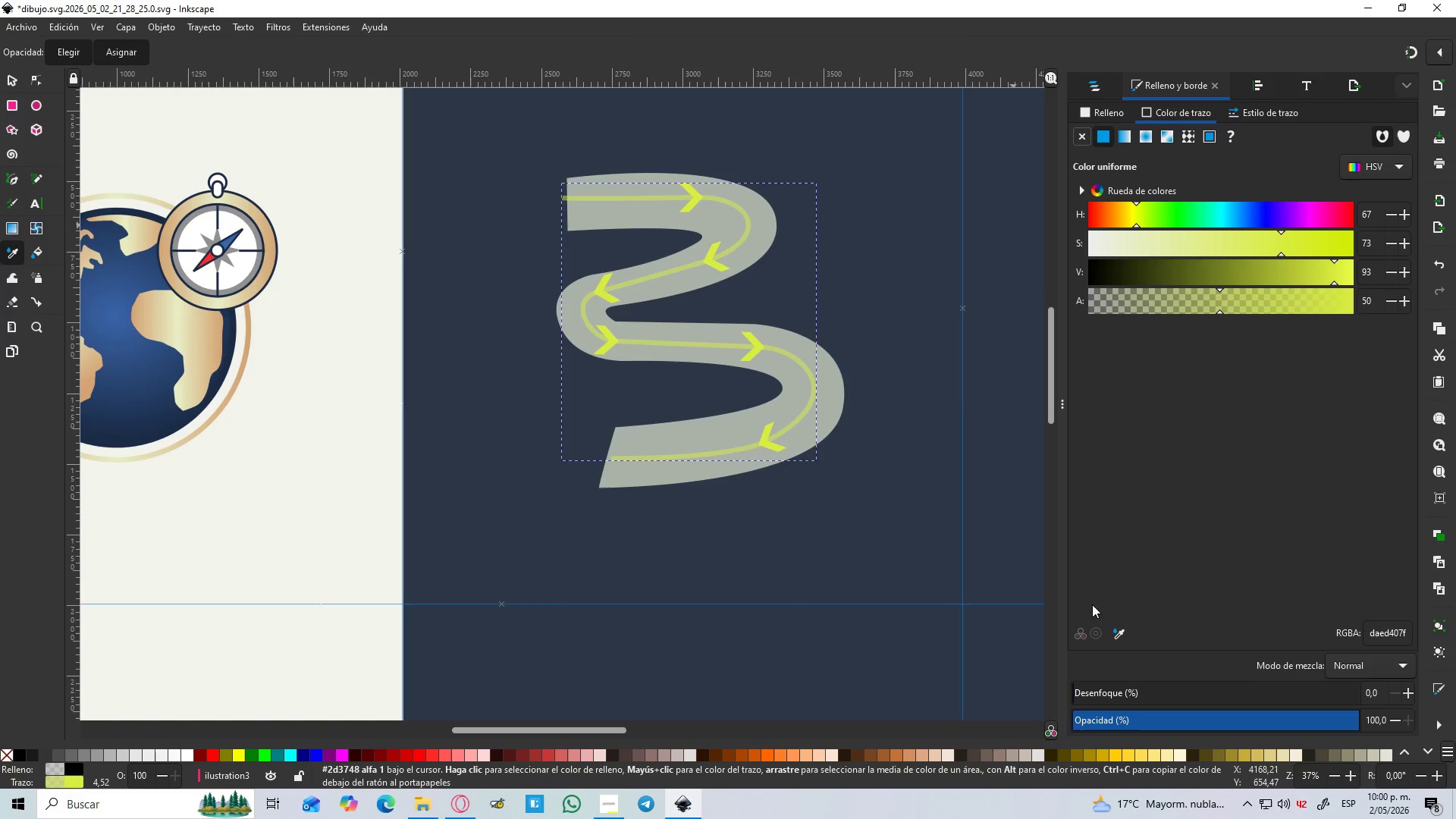 
left_click([1128, 632])
 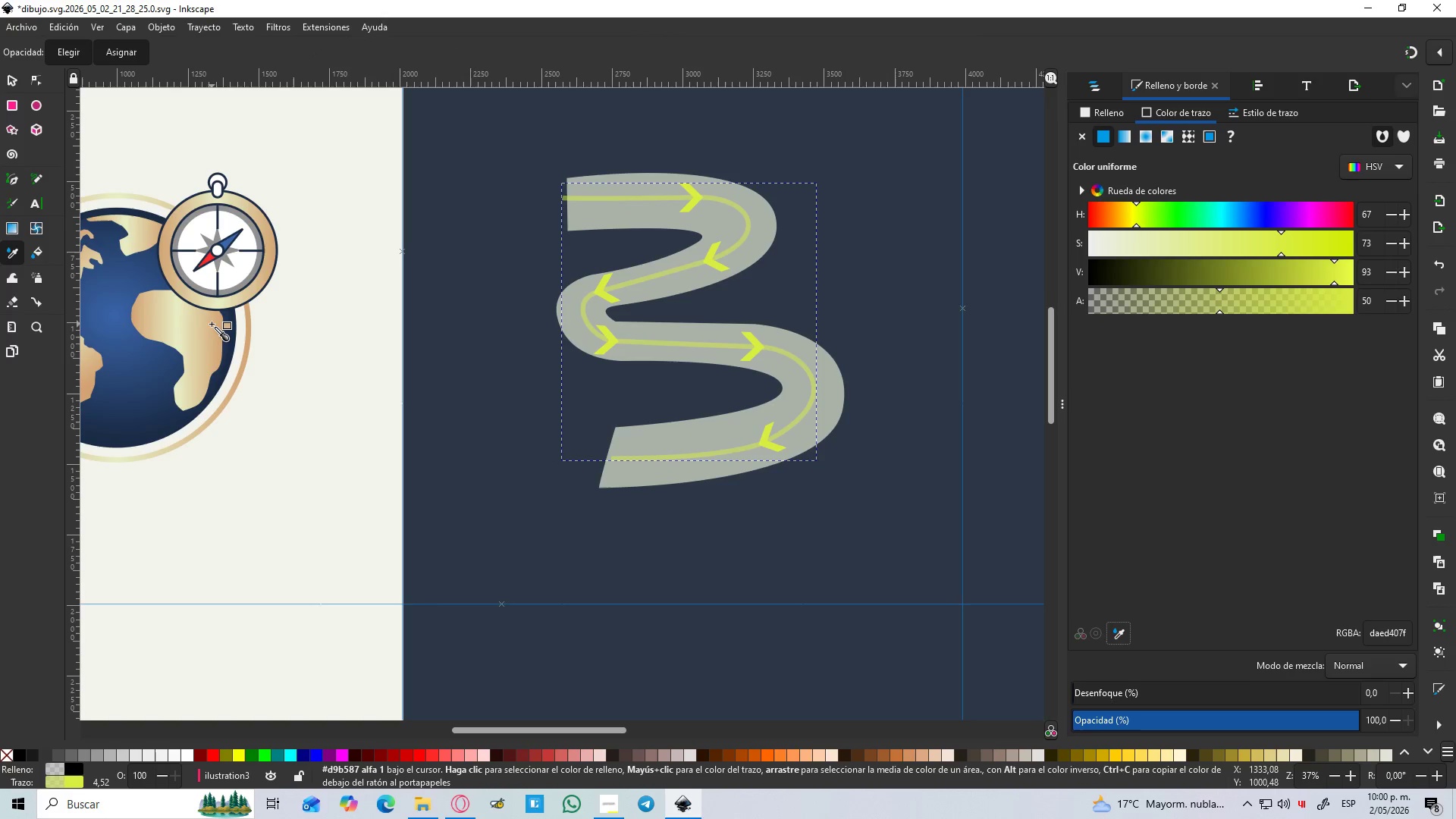 
left_click([212, 324])
 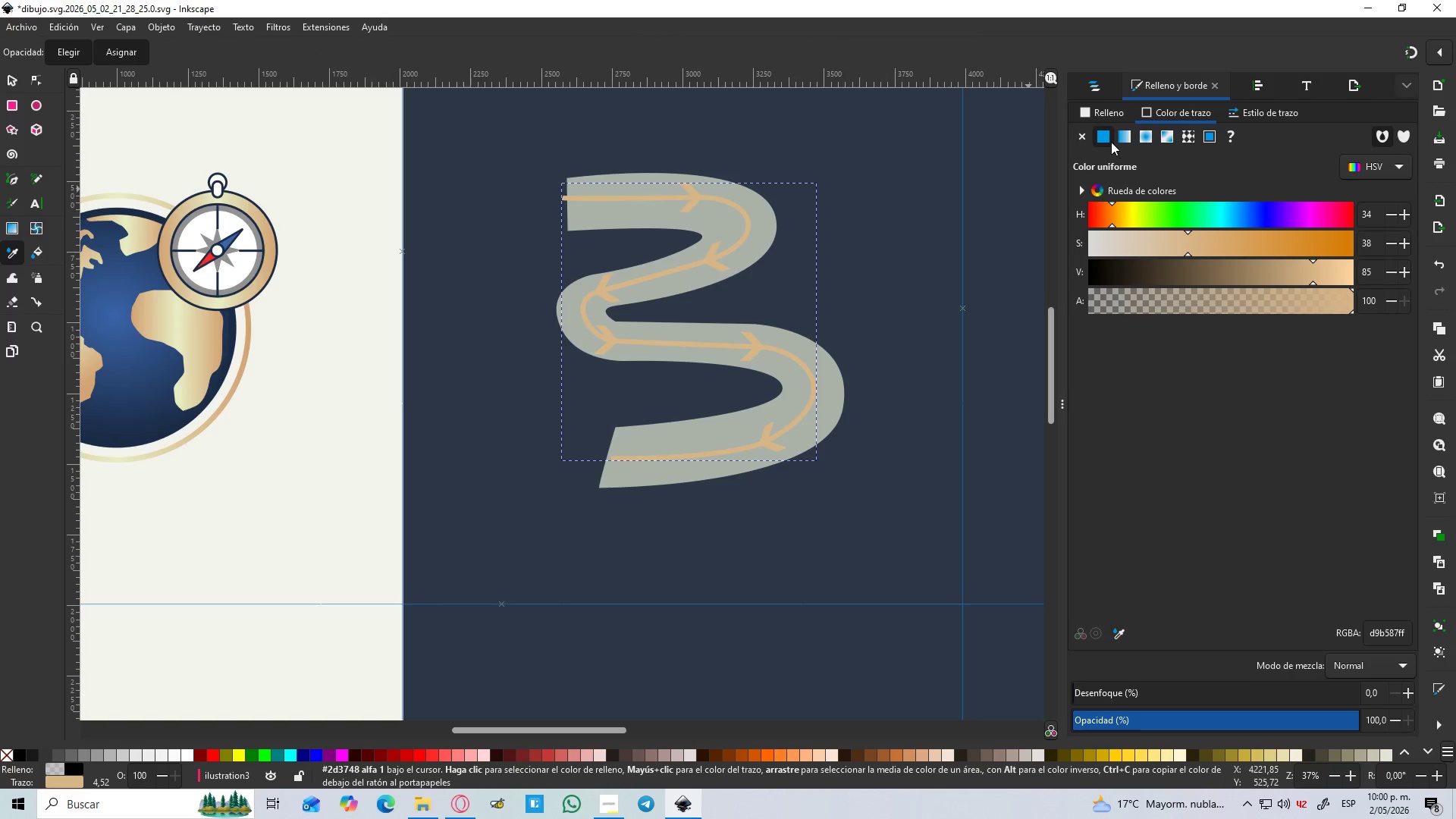 
left_click([1122, 134])
 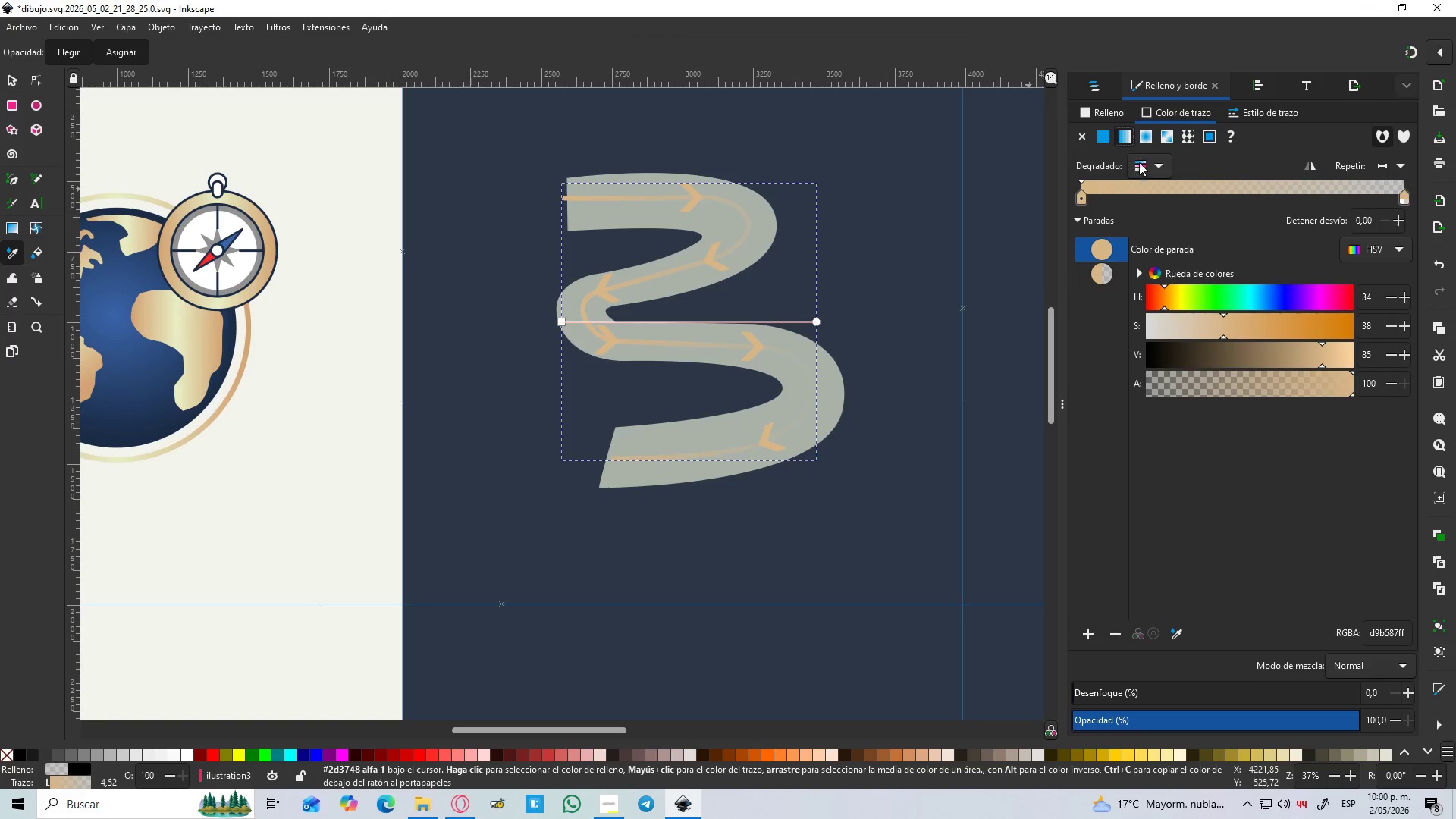 
left_click([1159, 165])
 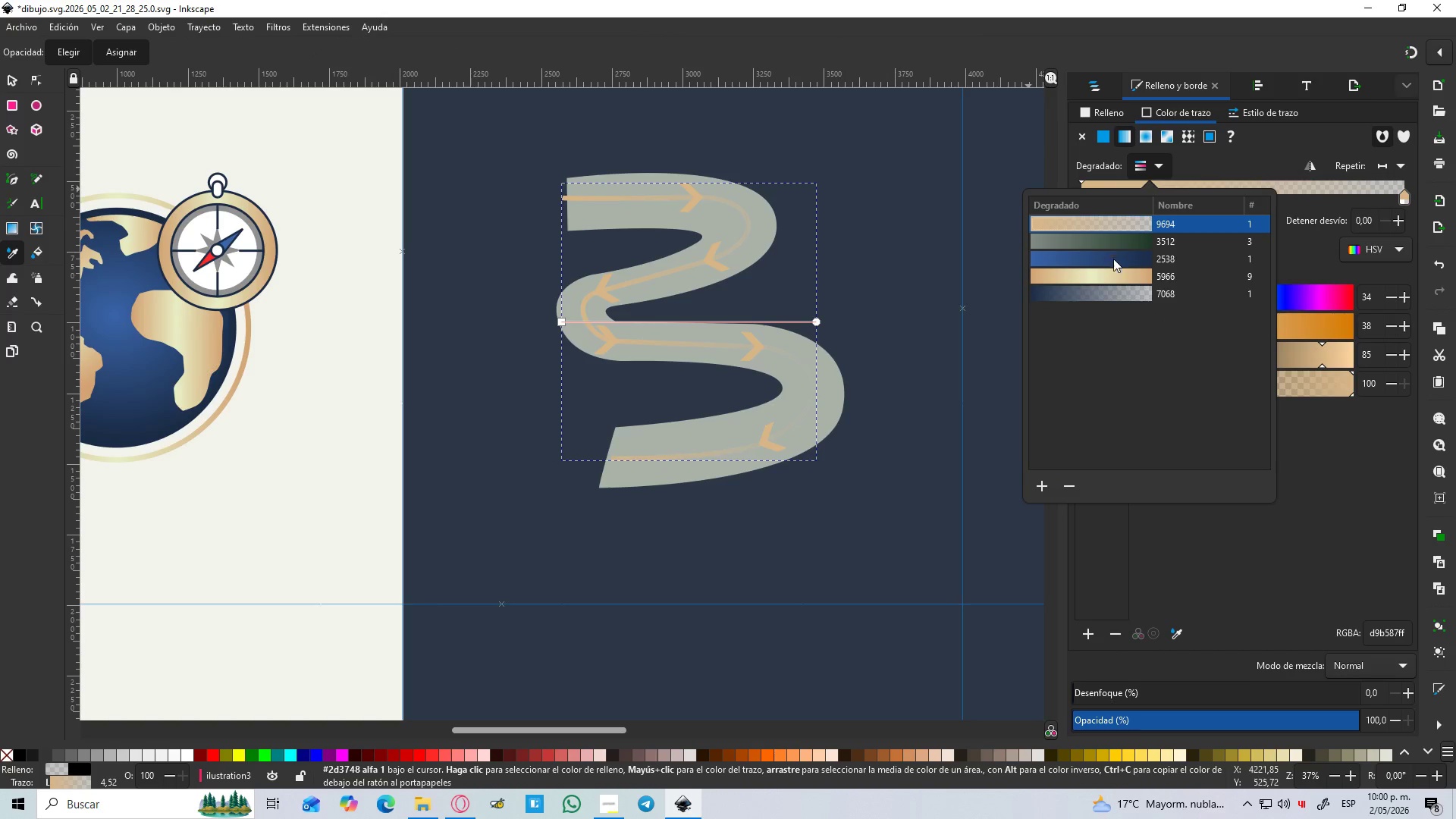 
left_click([1115, 273])
 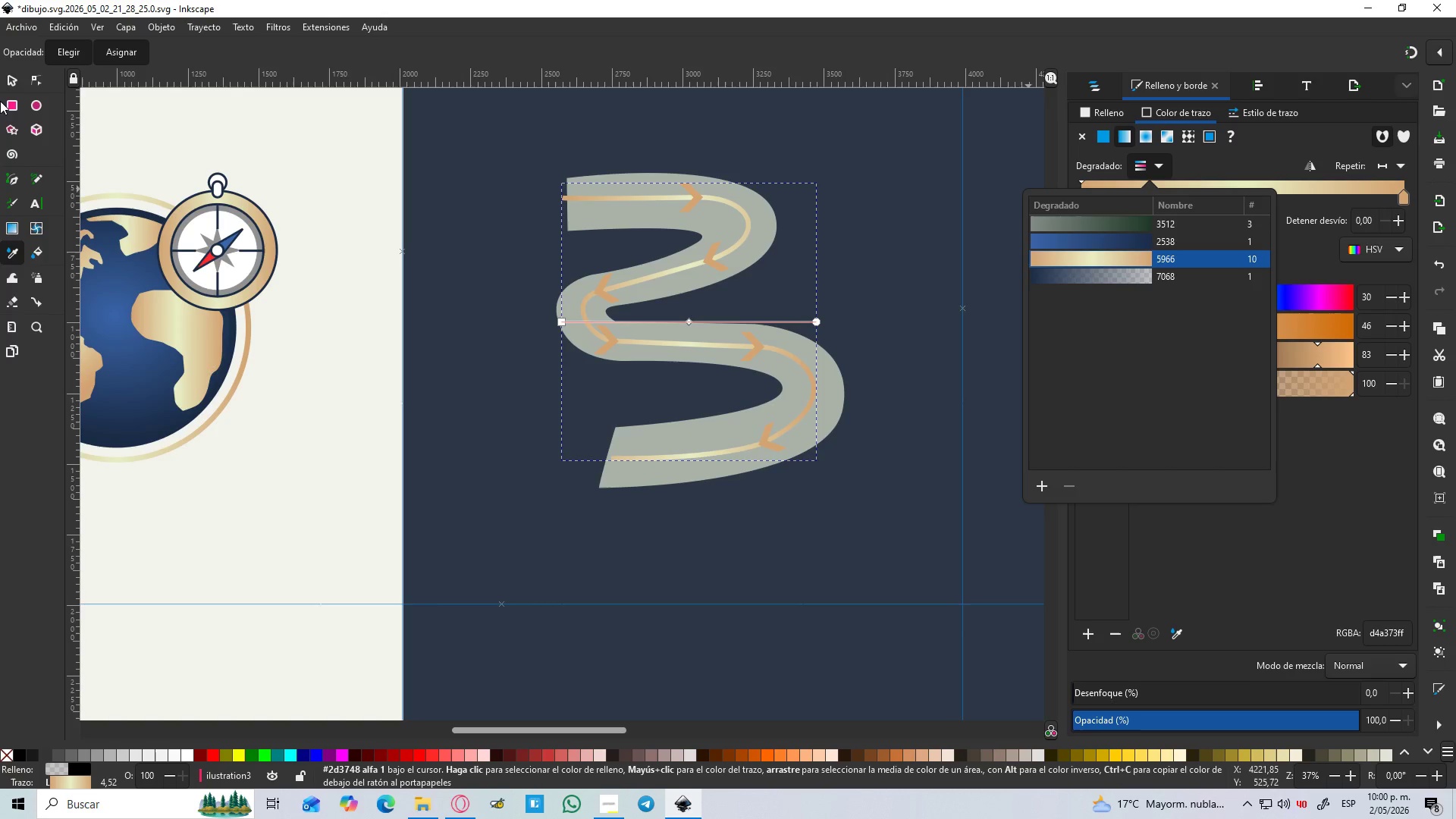 
left_click([10, 83])
 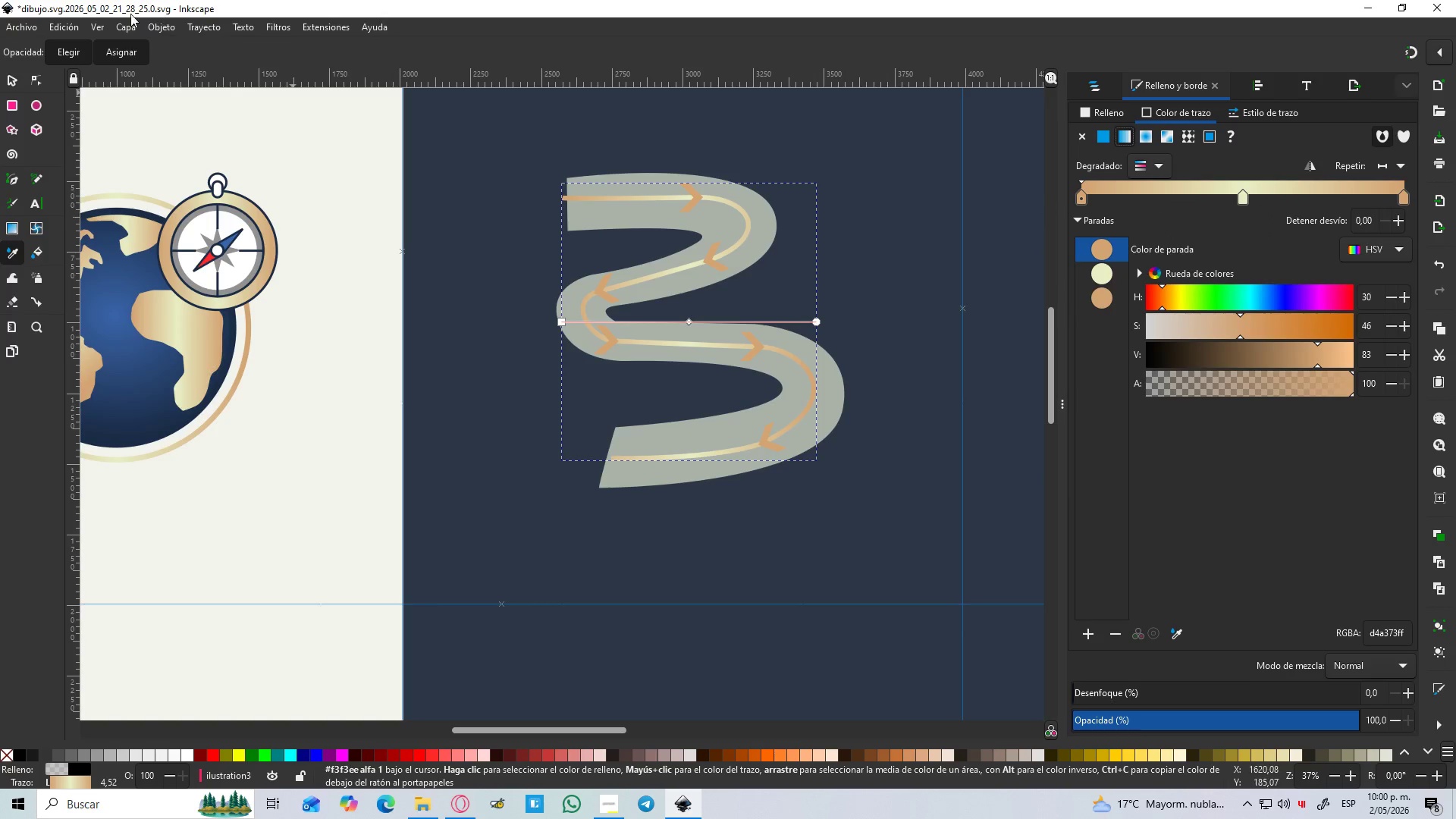 
left_click([3, 77])
 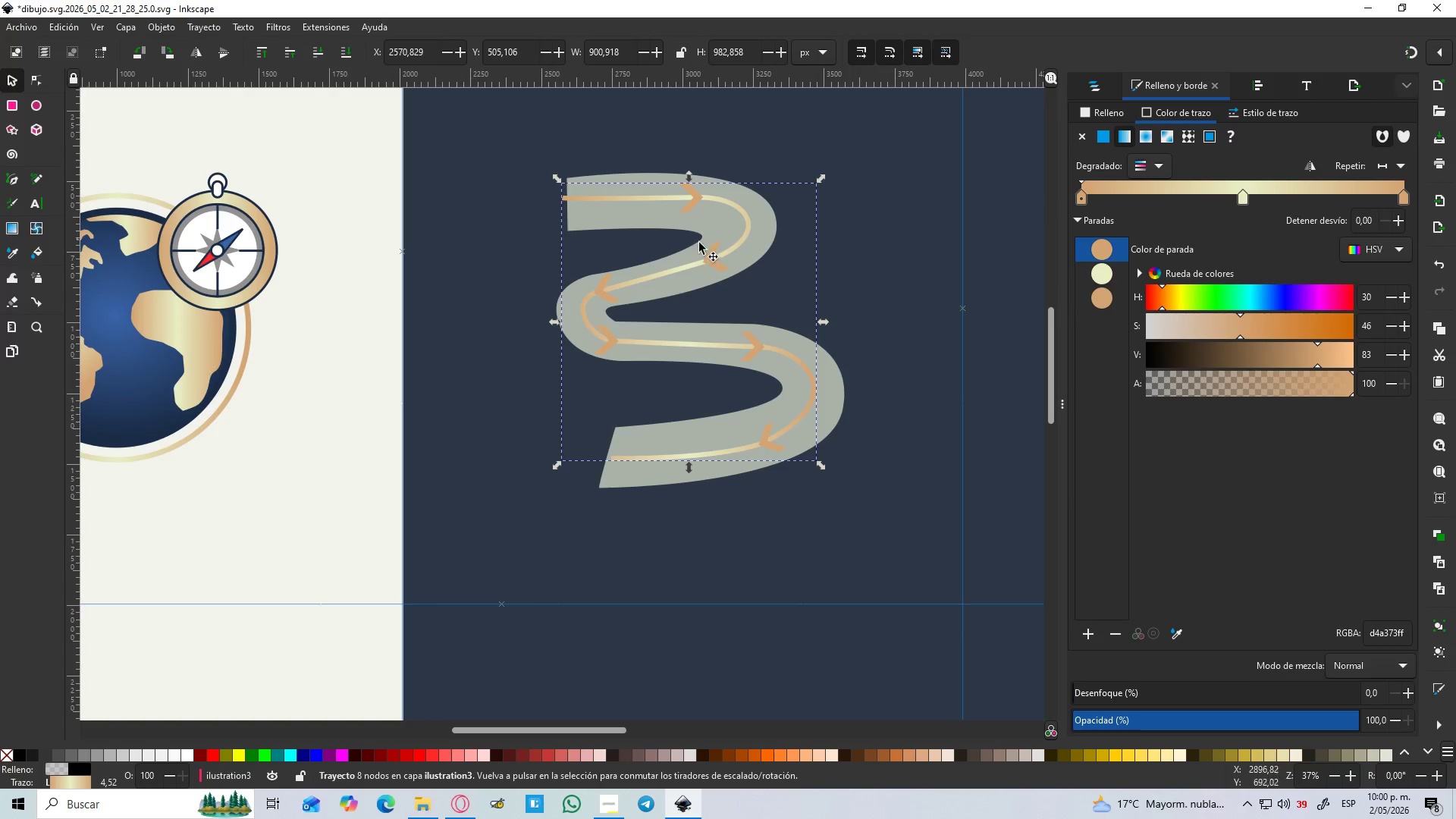 
left_click([712, 255])
 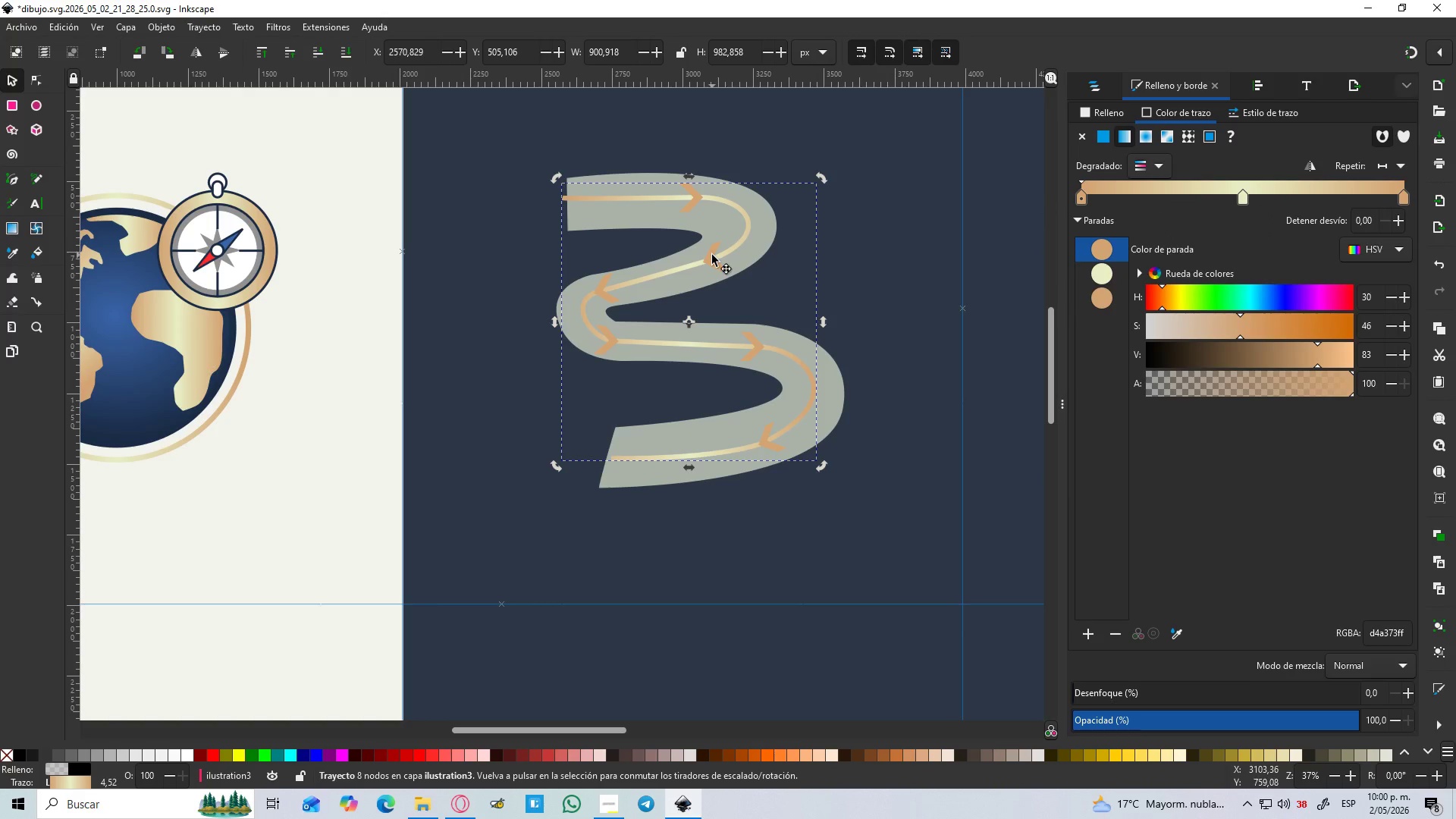 
double_click([712, 255])
 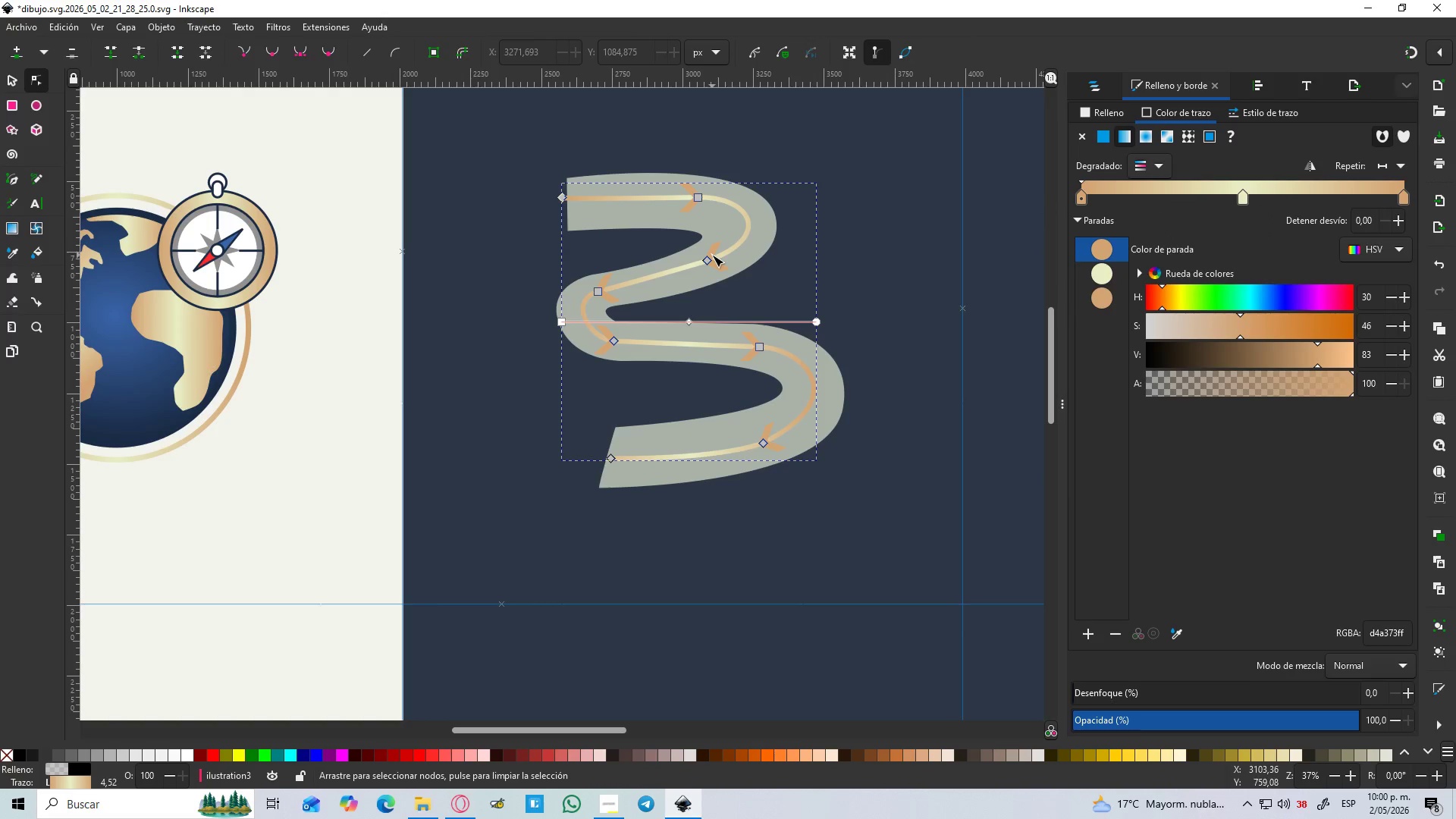 
triple_click([712, 255])
 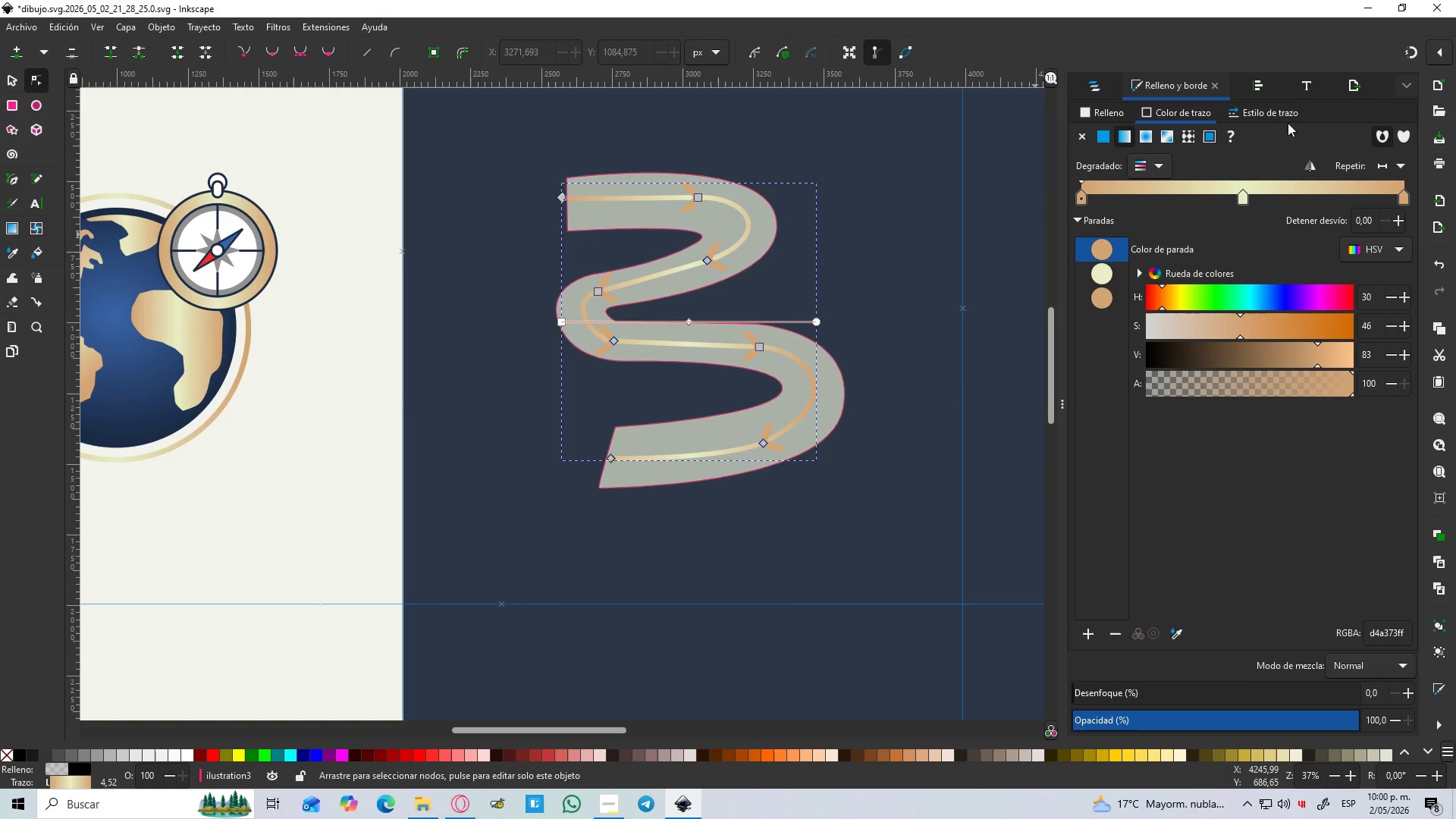 
left_click([1245, 112])
 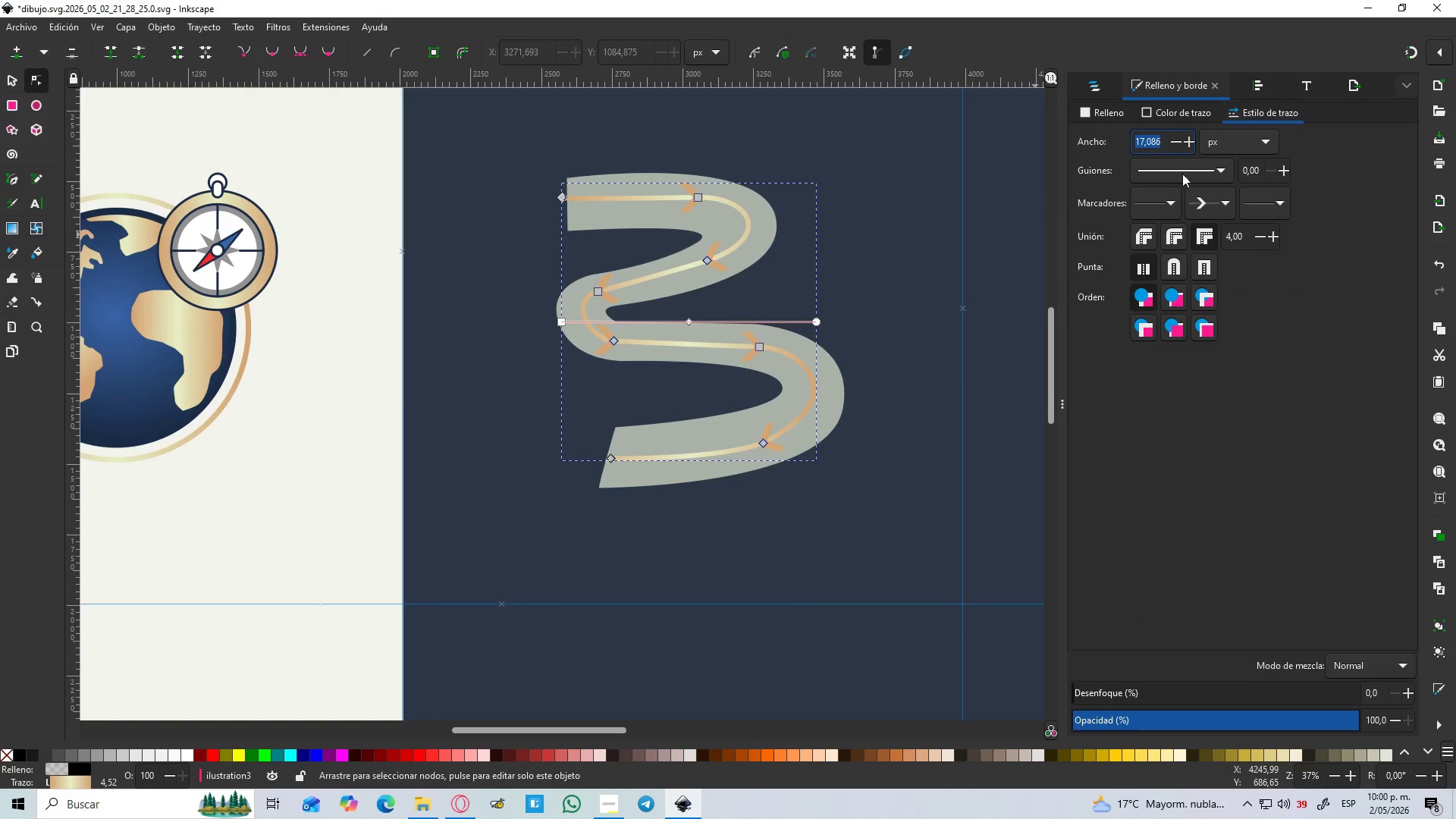 
left_click([1218, 199])
 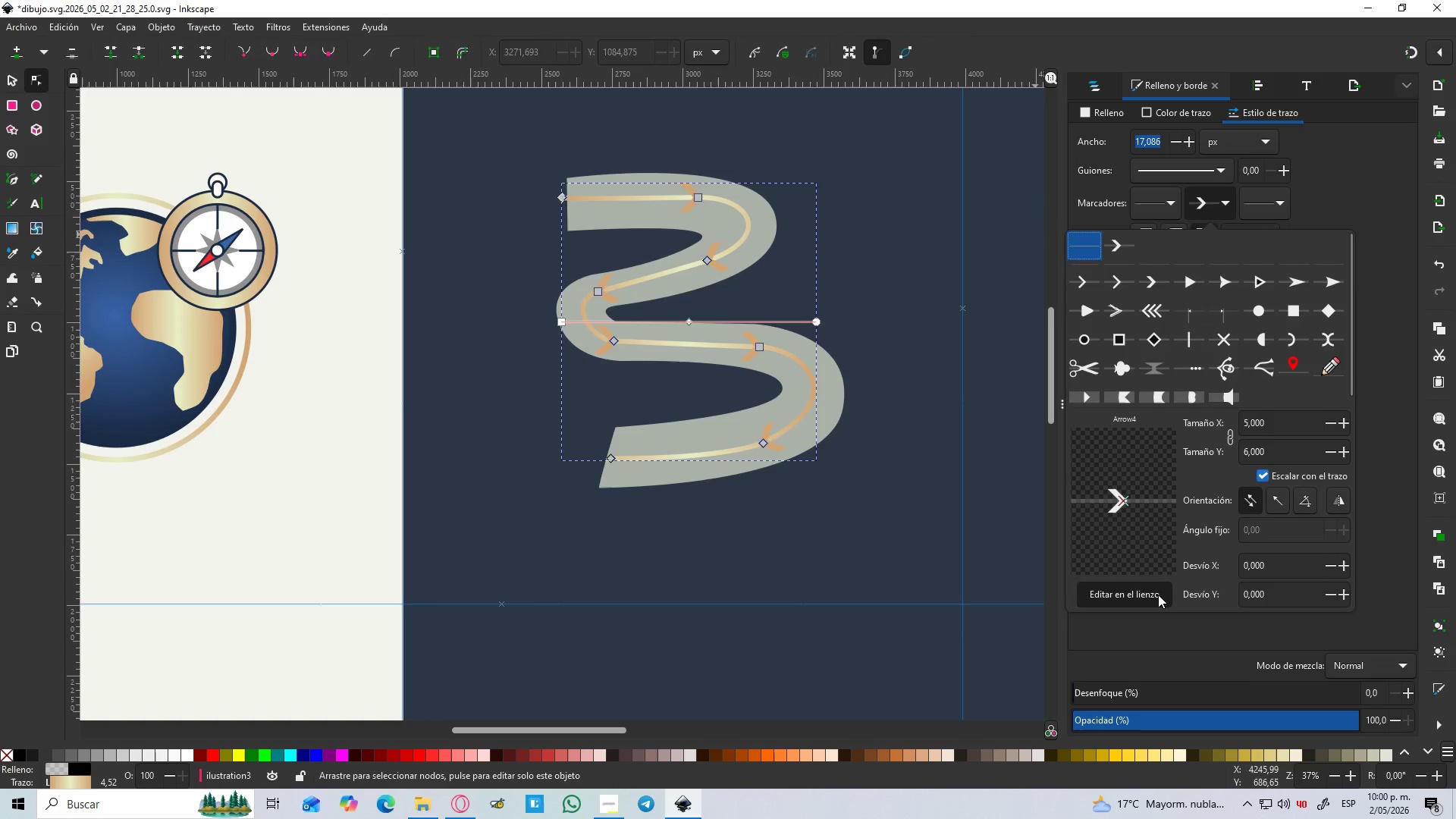 
hold_key(key=ControlLeft, duration=1.5)
scroll: coordinate [676, 181], scroll_direction: up, amount: 2.0
 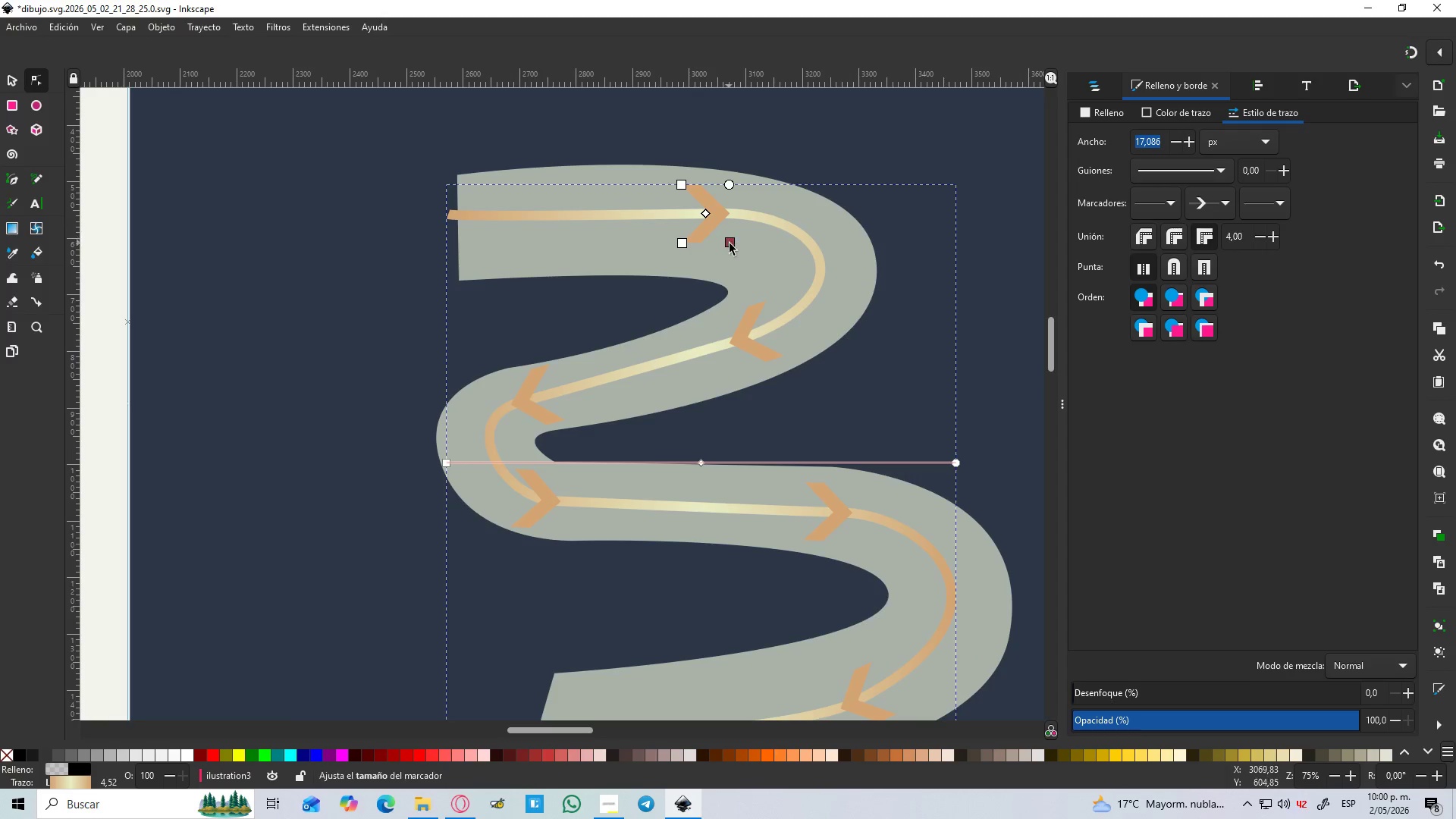 
left_click_drag(start_coordinate=[730, 244], to_coordinate=[710, 228])
 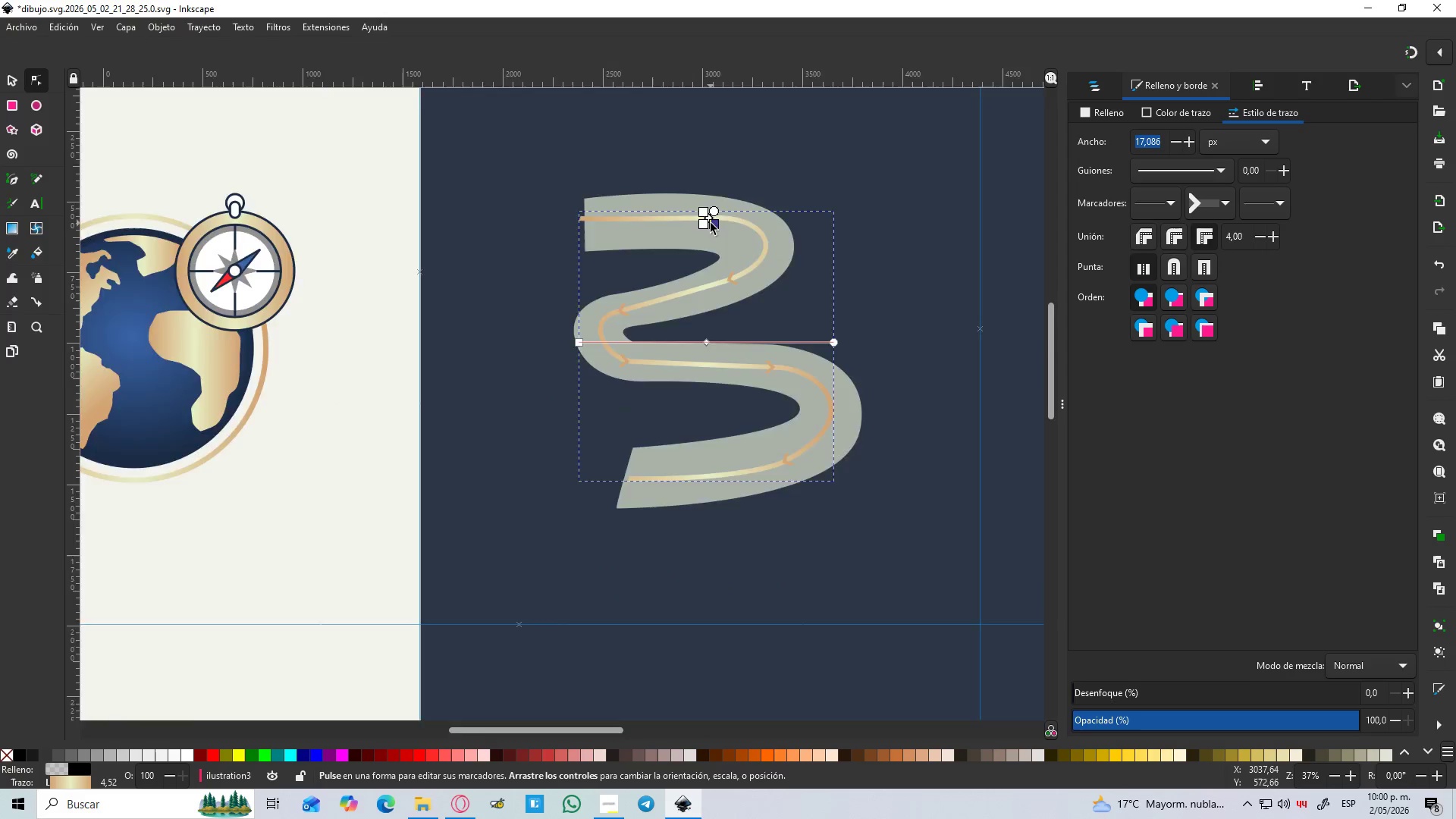 
hold_key(key=ControlLeft, duration=1.5)
 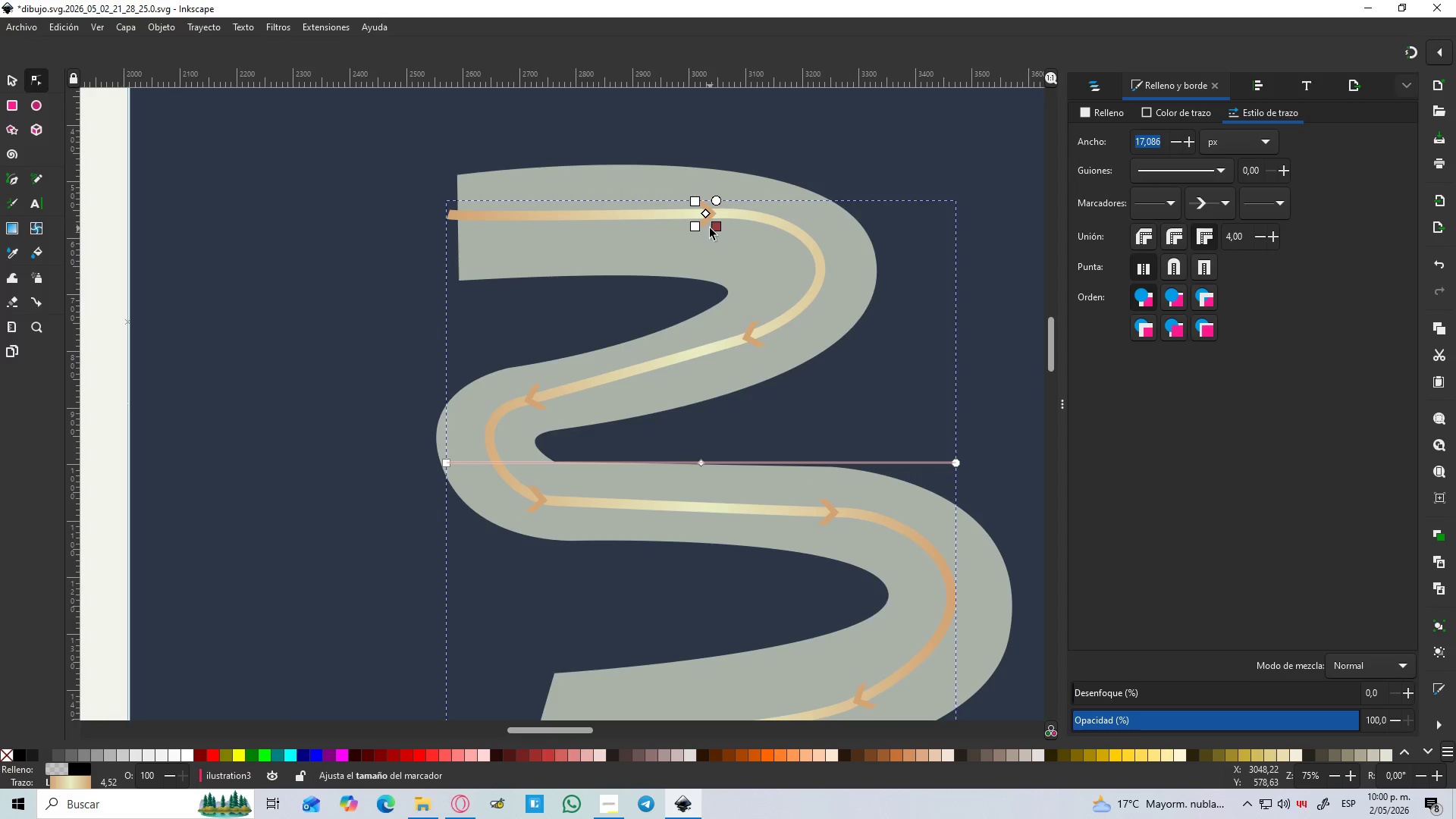 
hold_key(key=ControlLeft, duration=0.98)
 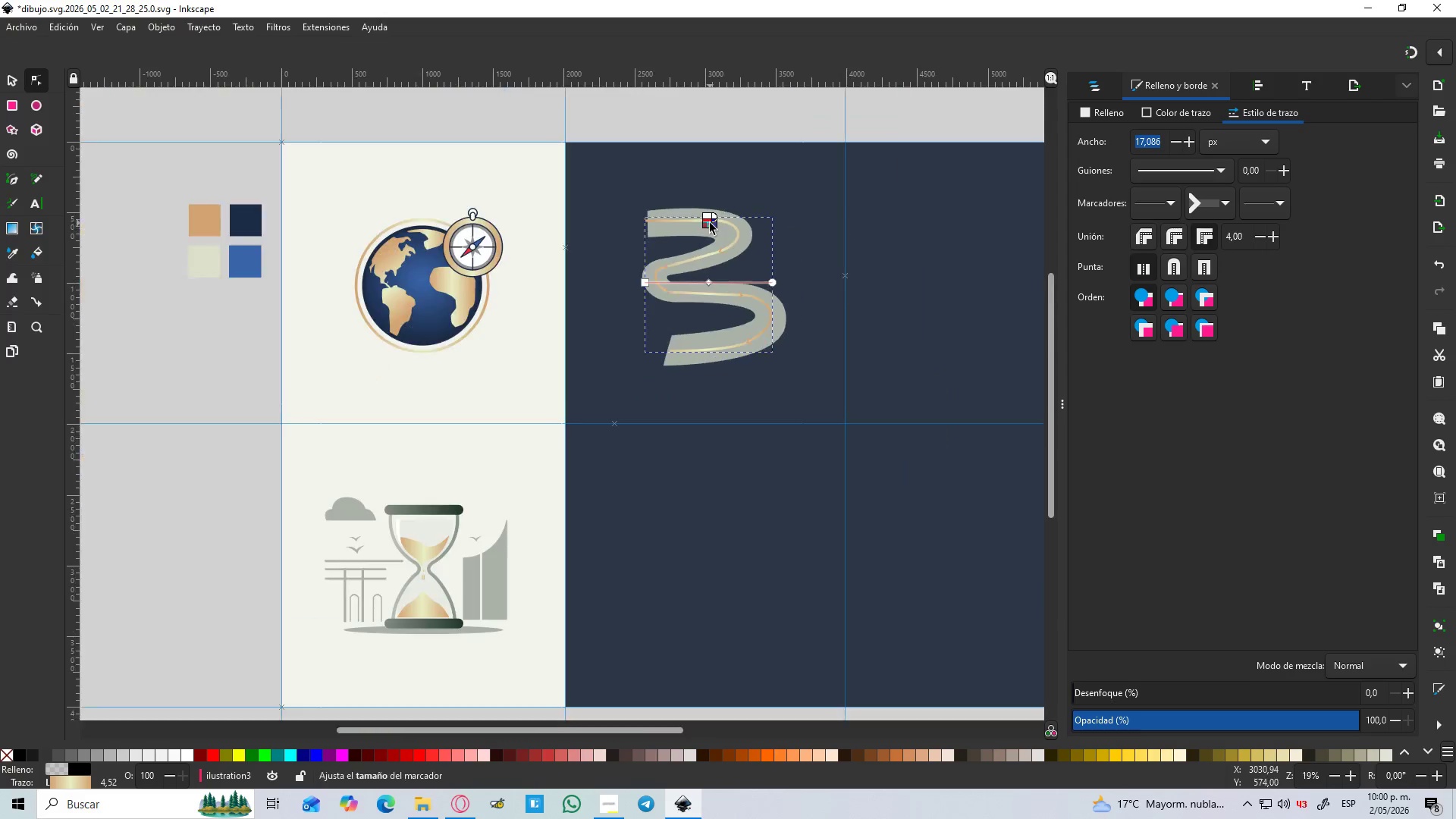 
hold_key(key=ControlLeft, duration=0.77)
scroll: coordinate [711, 223], scroll_direction: down, amount: 4.0
 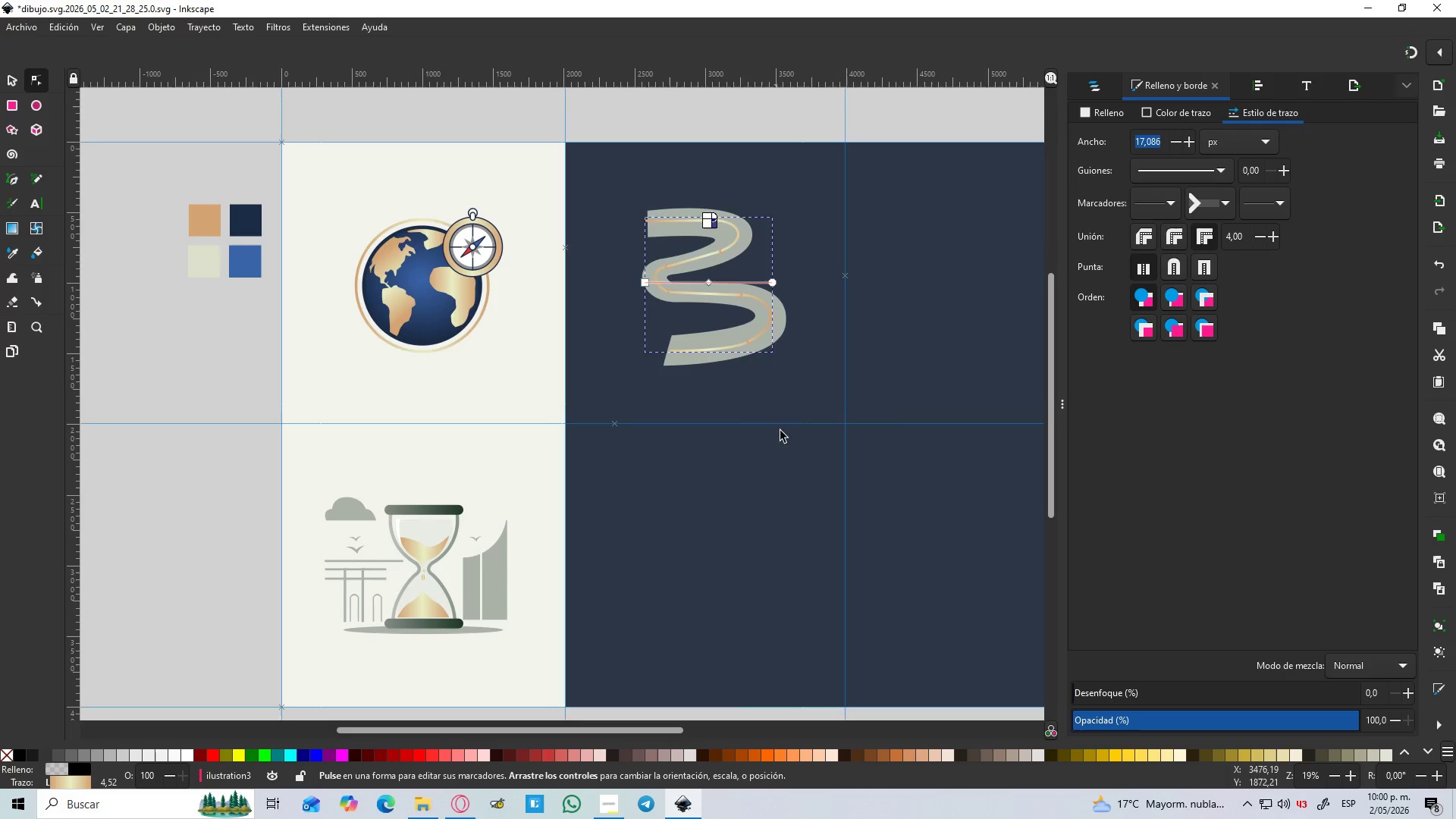 
left_click([786, 464])
 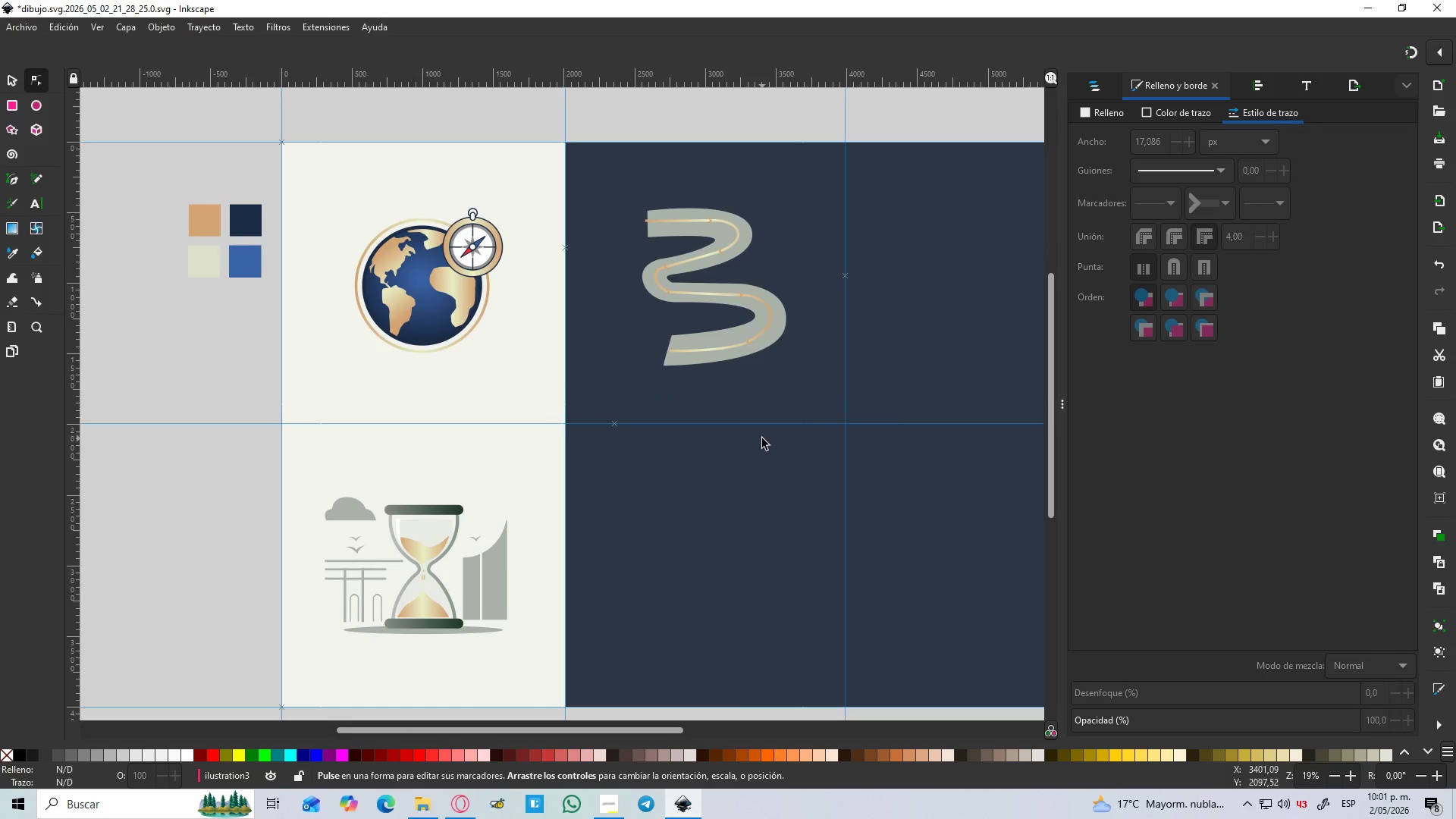 
hold_key(key=ControlLeft, duration=1.5)
 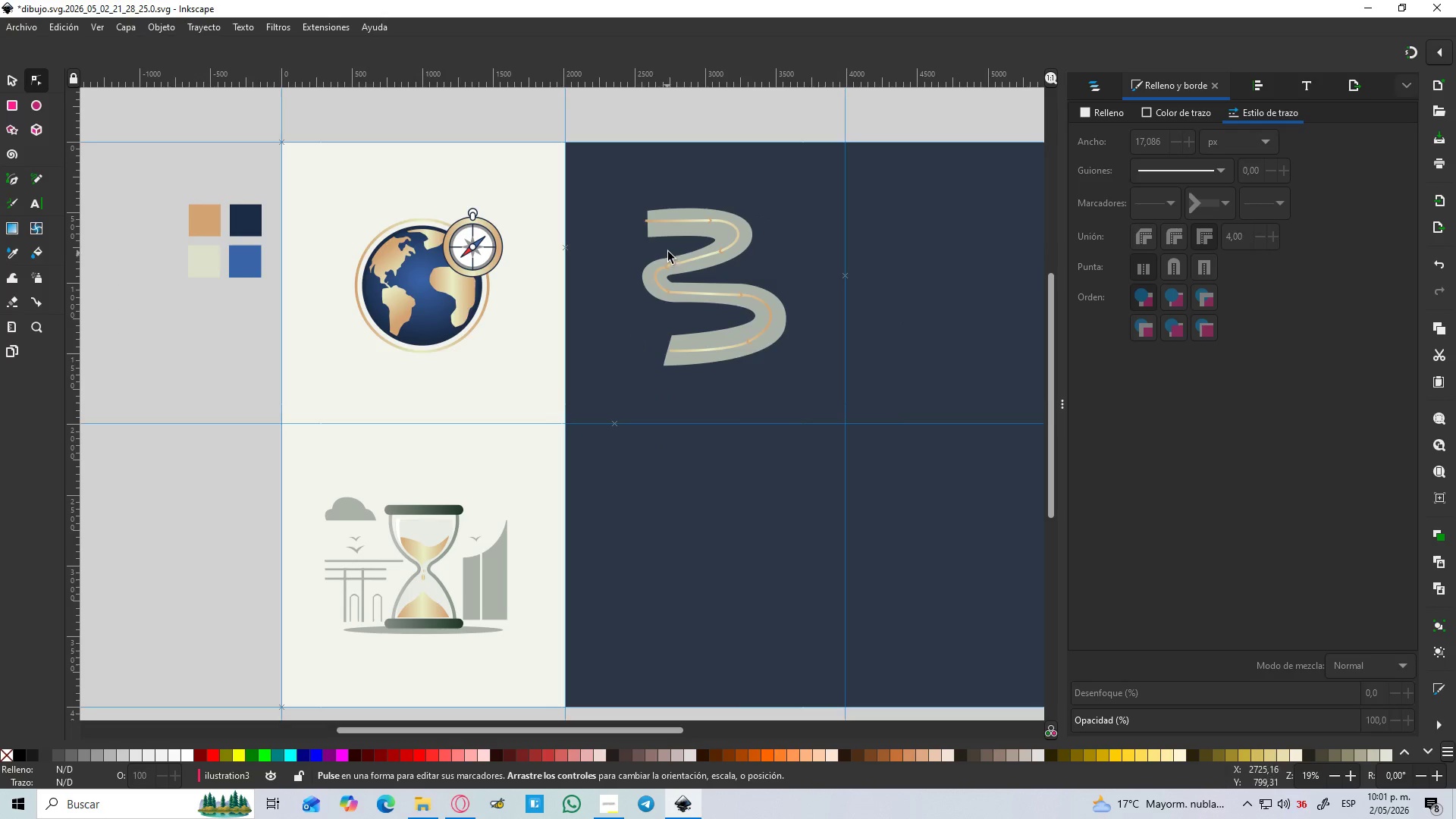 
hold_key(key=ControlLeft, duration=1.5)
 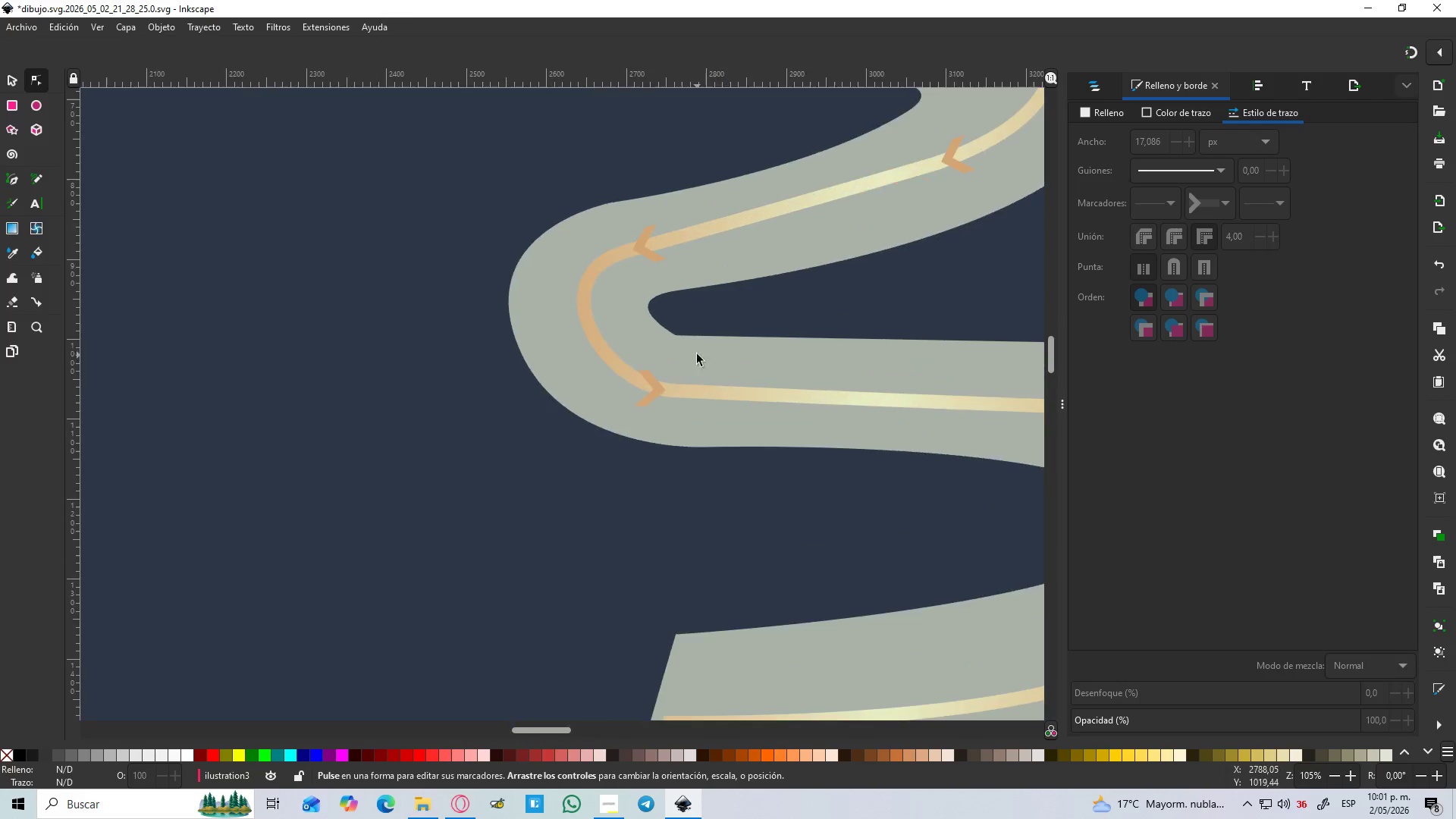 
hold_key(key=ControlLeft, duration=0.88)
 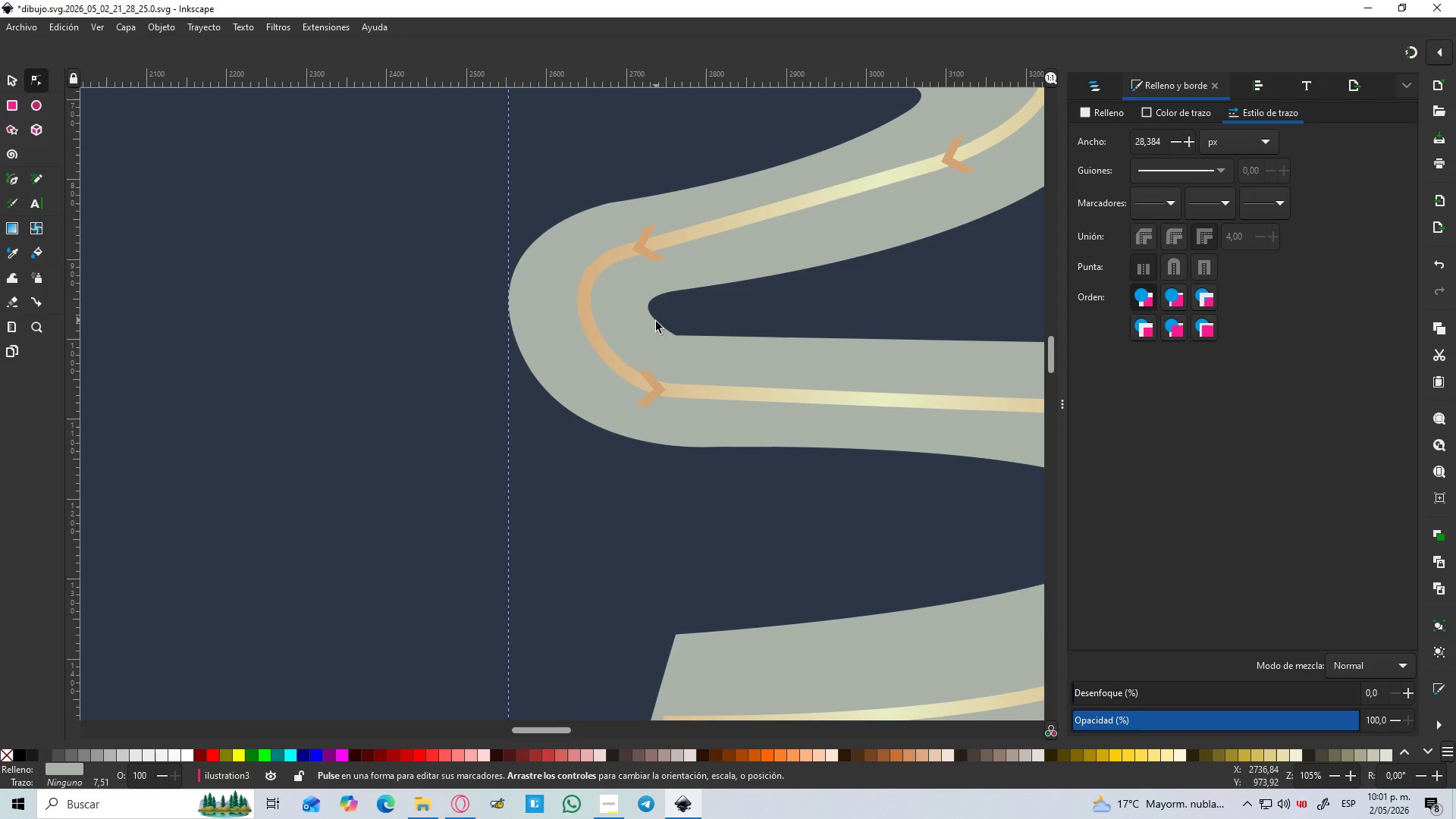 
hold_key(key=ControlLeft, duration=2.94)
 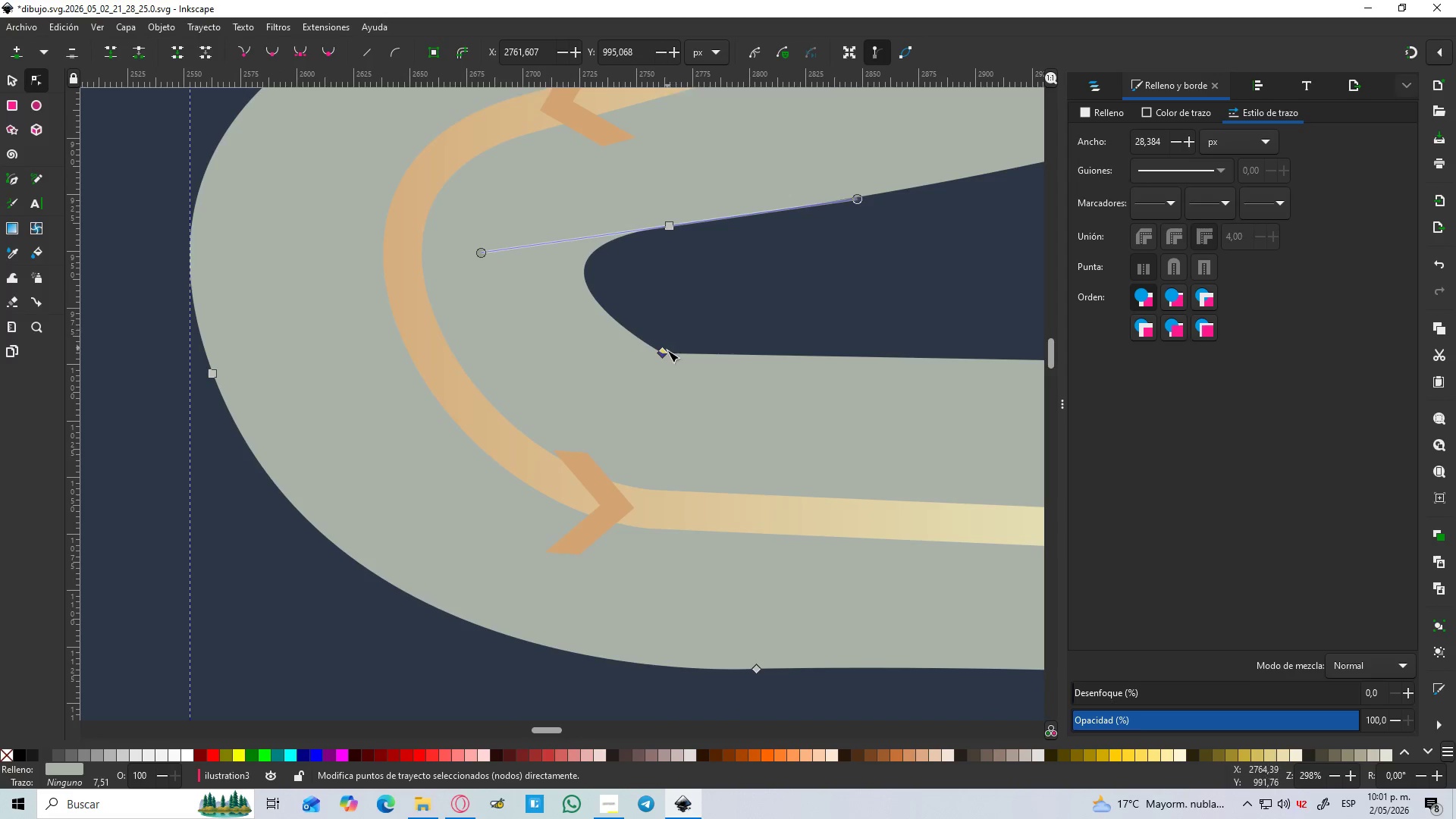 
scroll: coordinate [730, 382], scroll_direction: up, amount: 5.0
 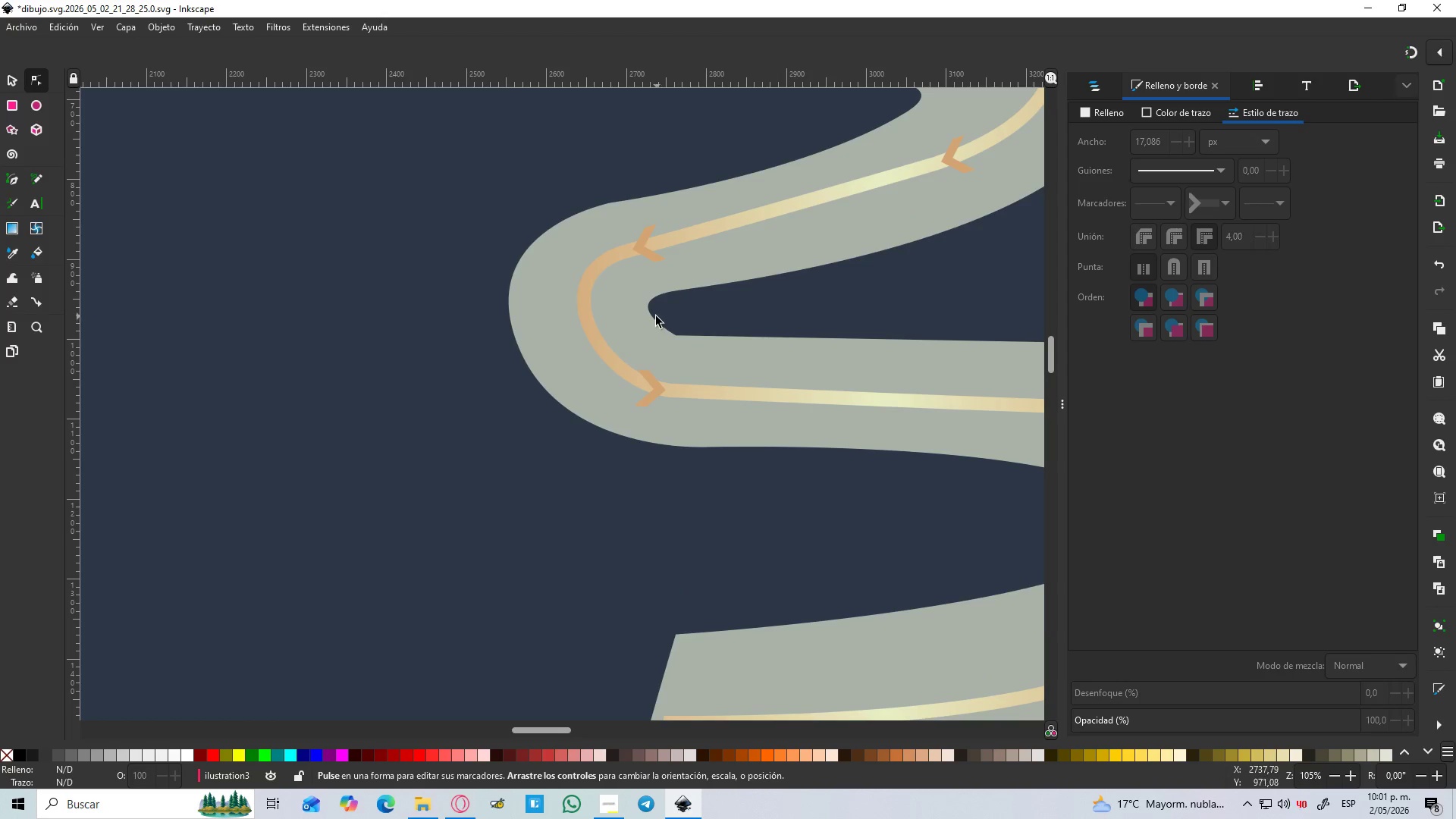 
left_click([656, 316])
 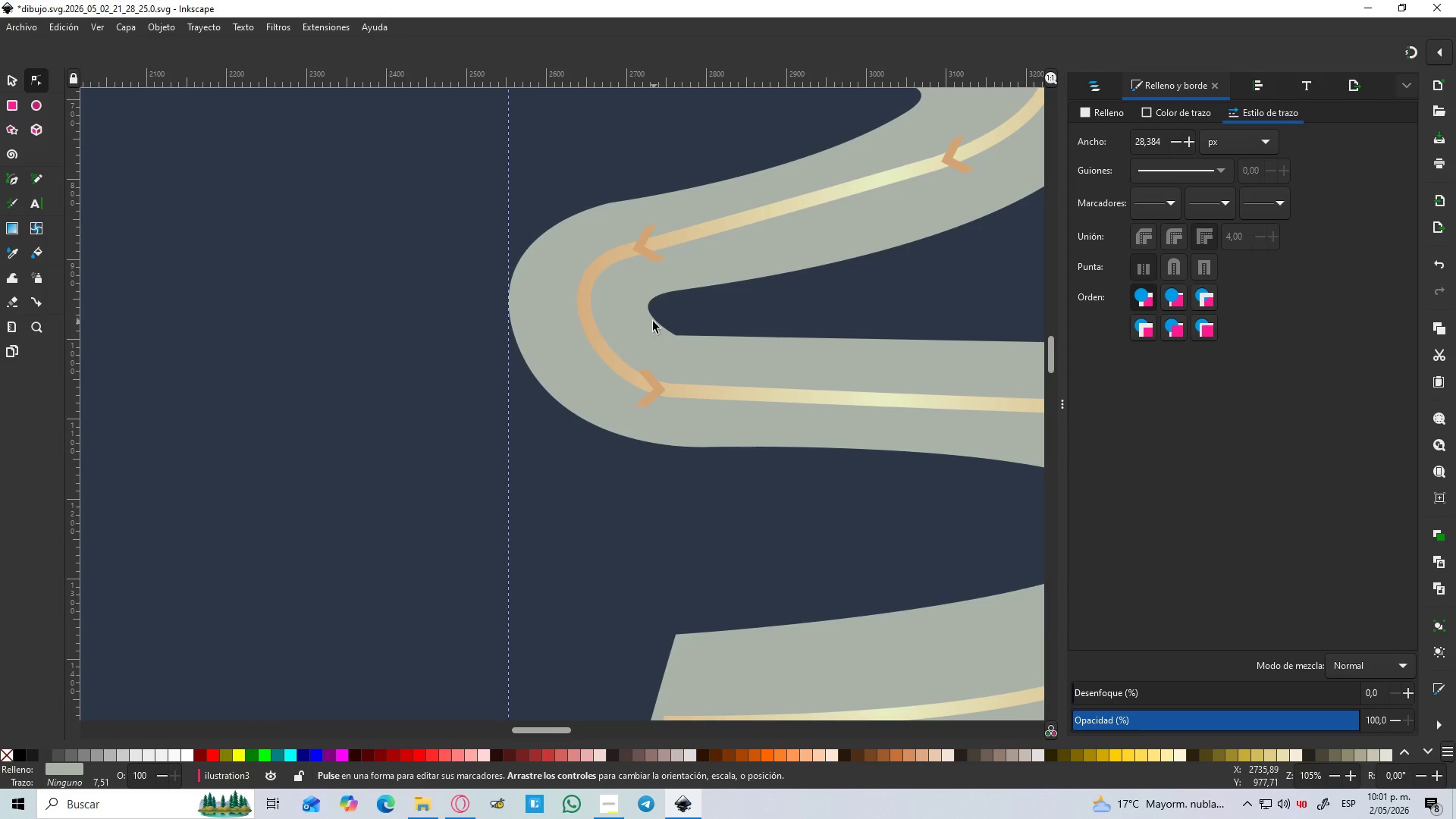 
left_click([653, 322])
 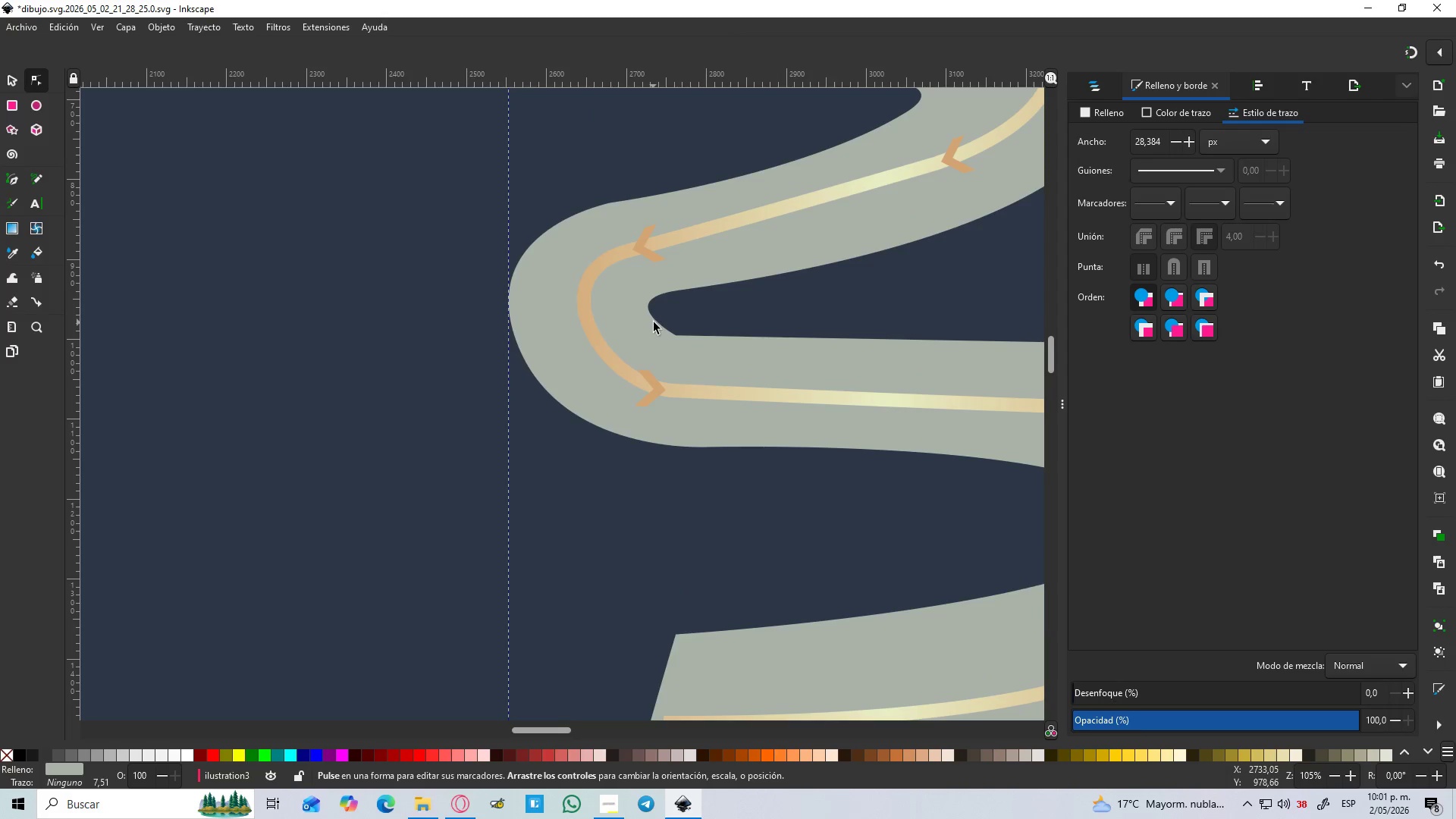 
key(N)
 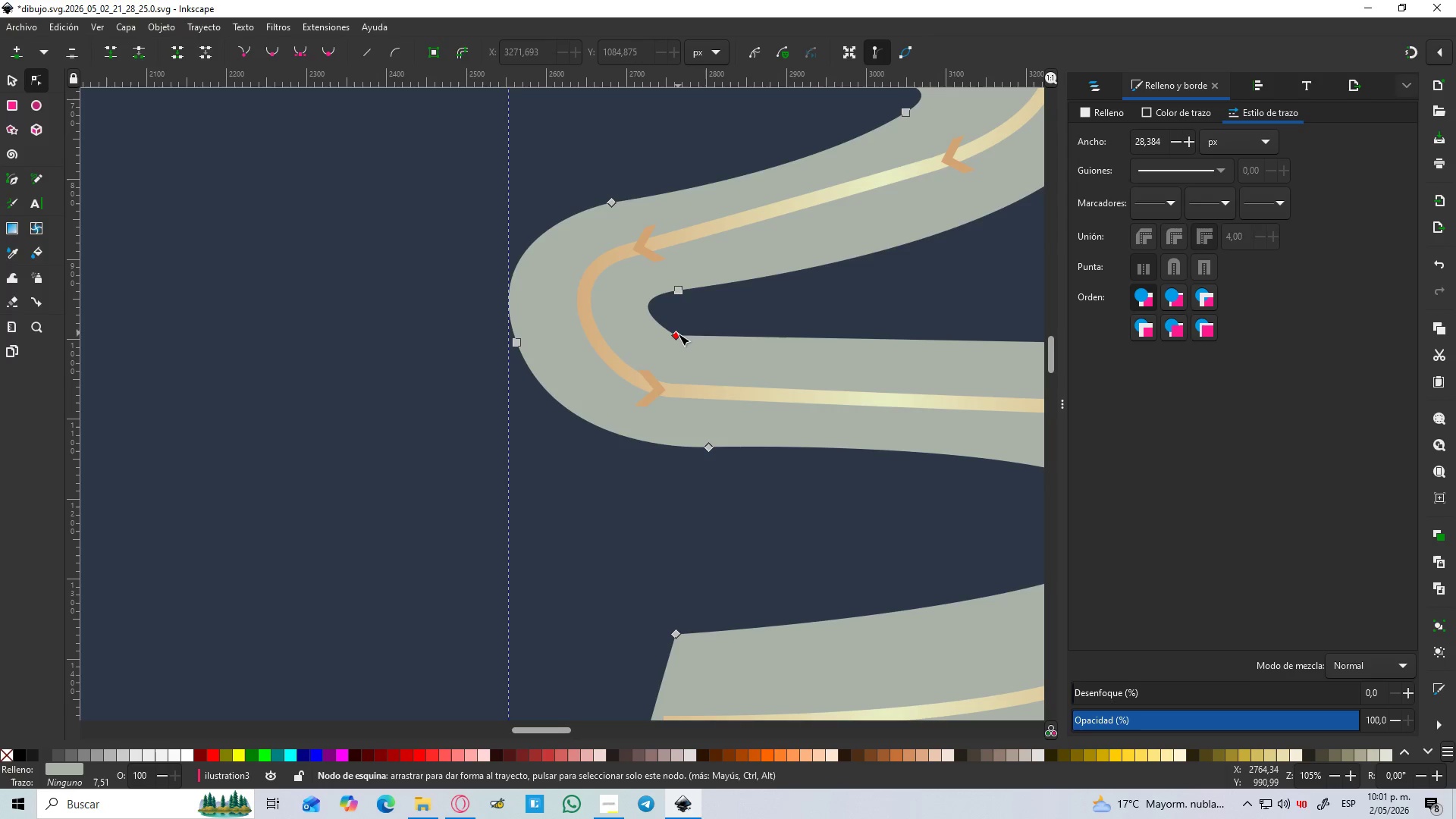 
left_click([678, 334])
 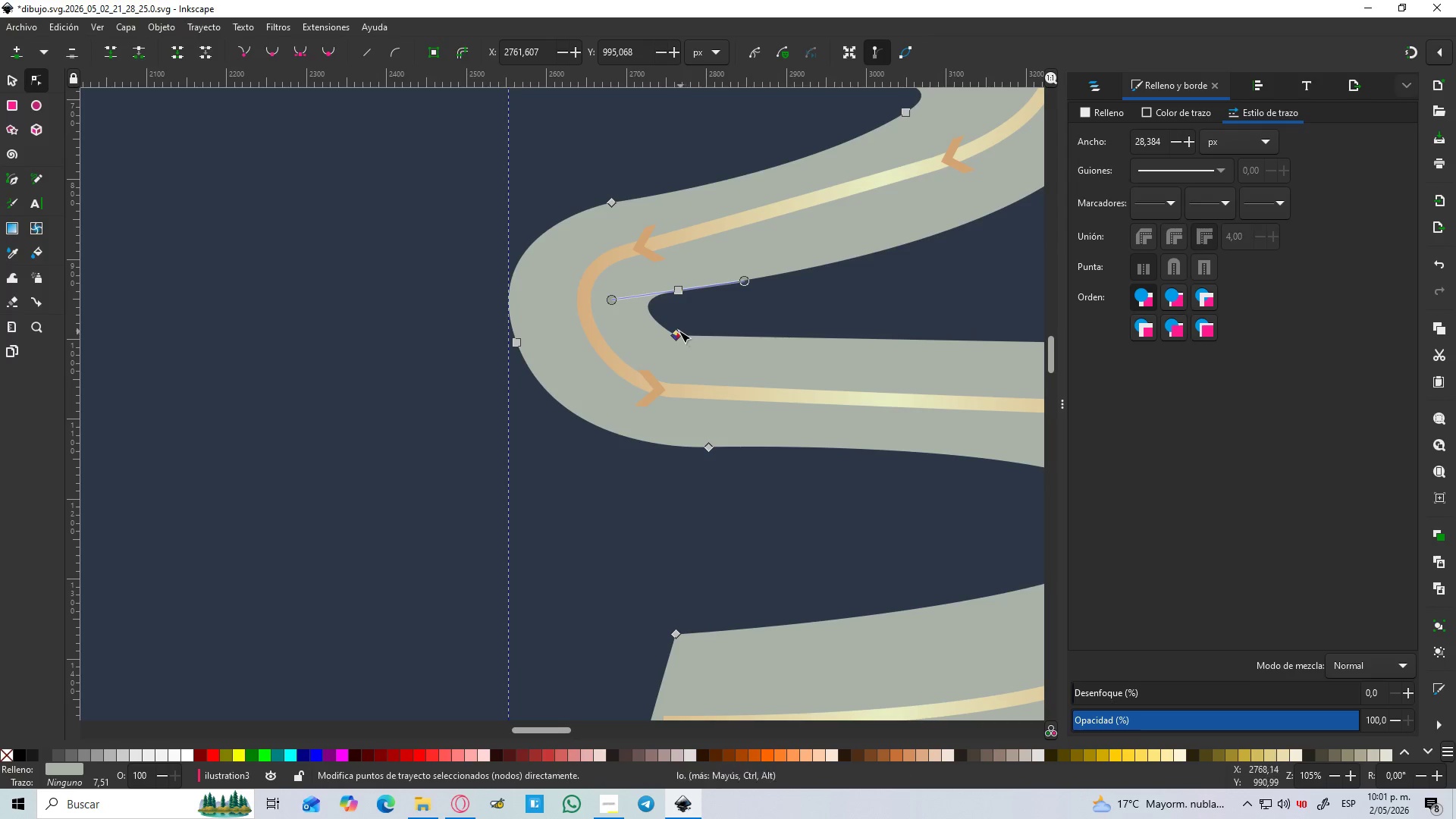 
hold_key(key=ControlLeft, duration=0.56)
scroll: coordinate [683, 327], scroll_direction: up, amount: 3.0
 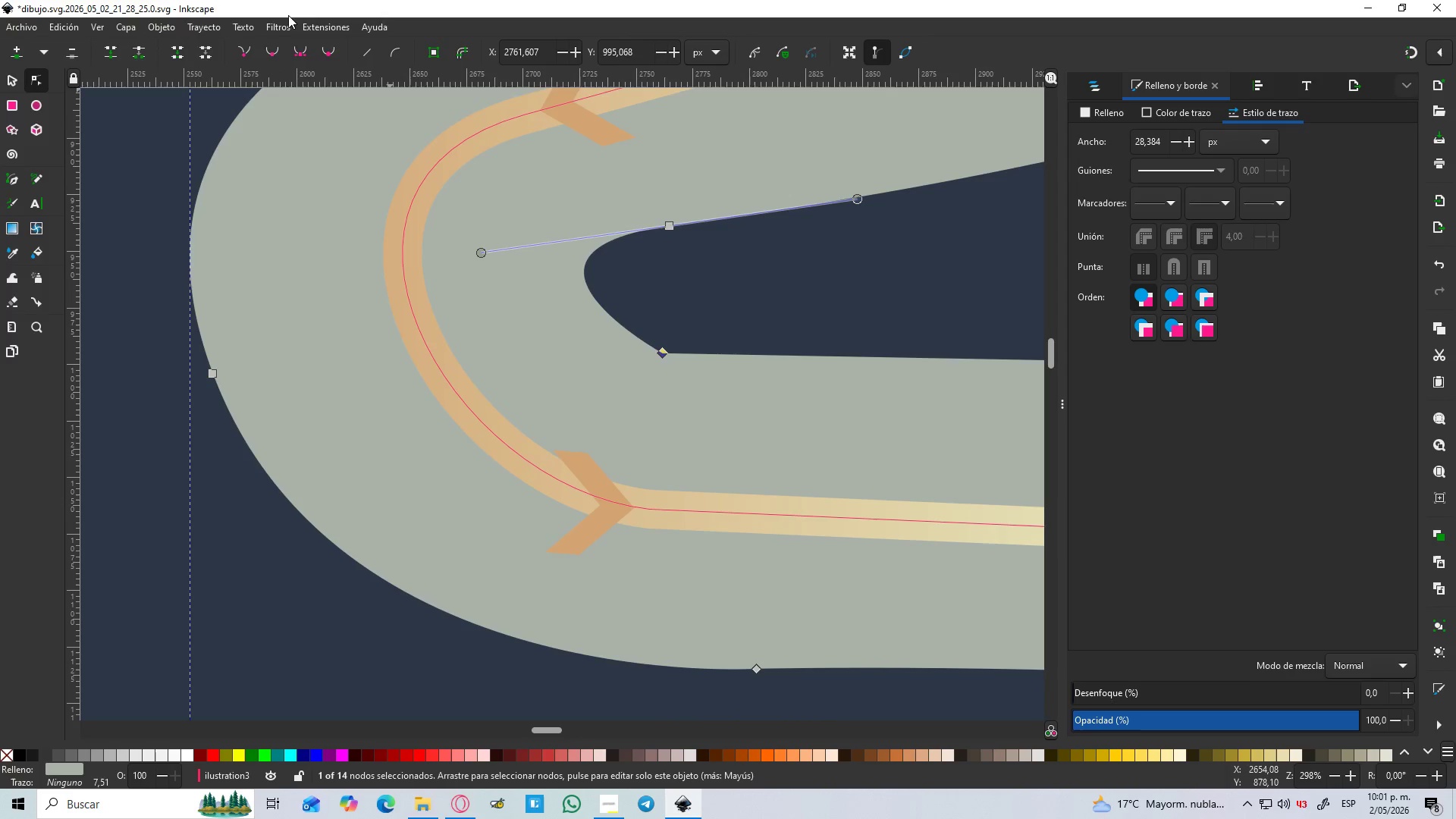 
left_click([328, 51])
 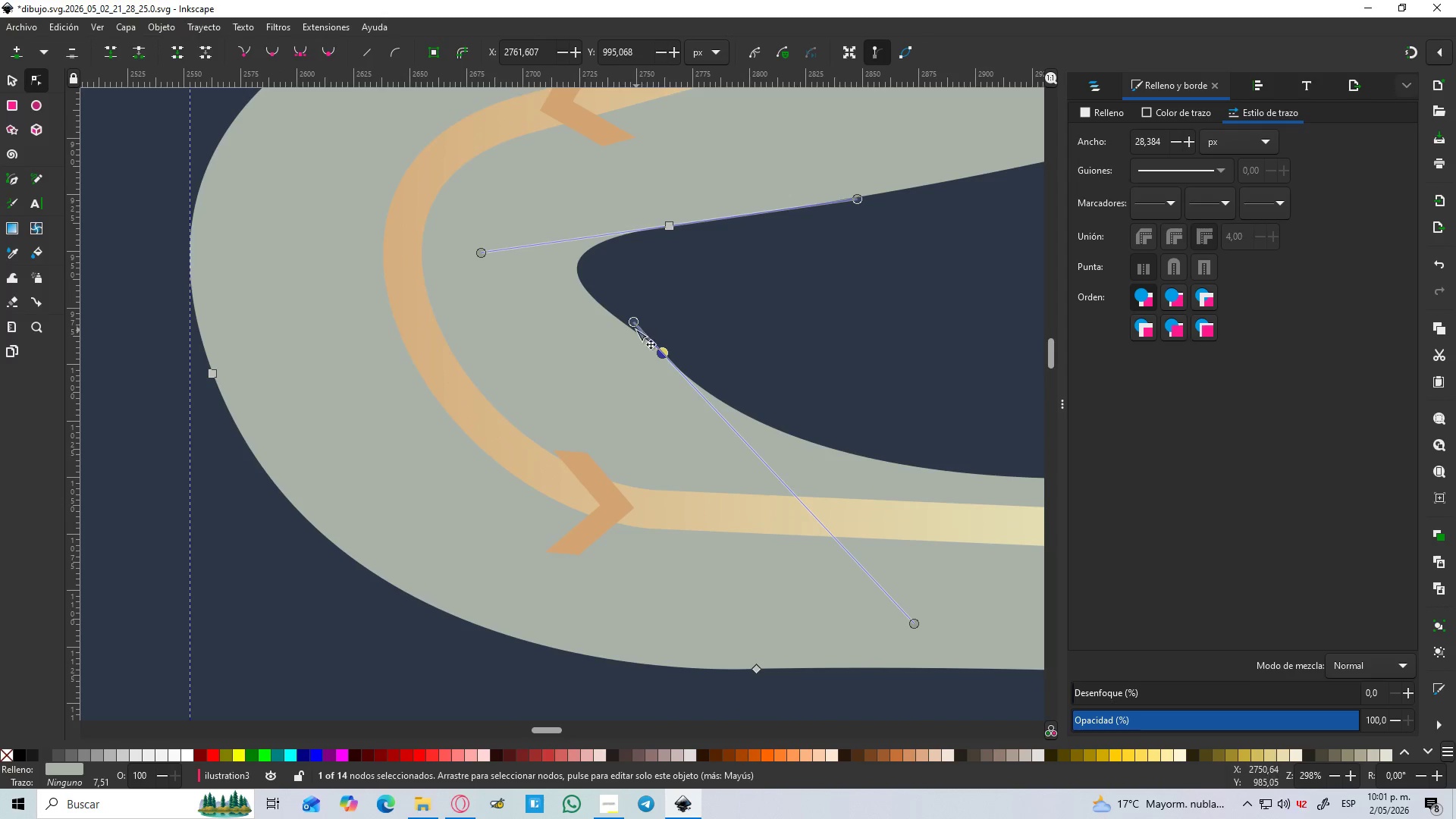 
left_click_drag(start_coordinate=[629, 323], to_coordinate=[585, 350])
 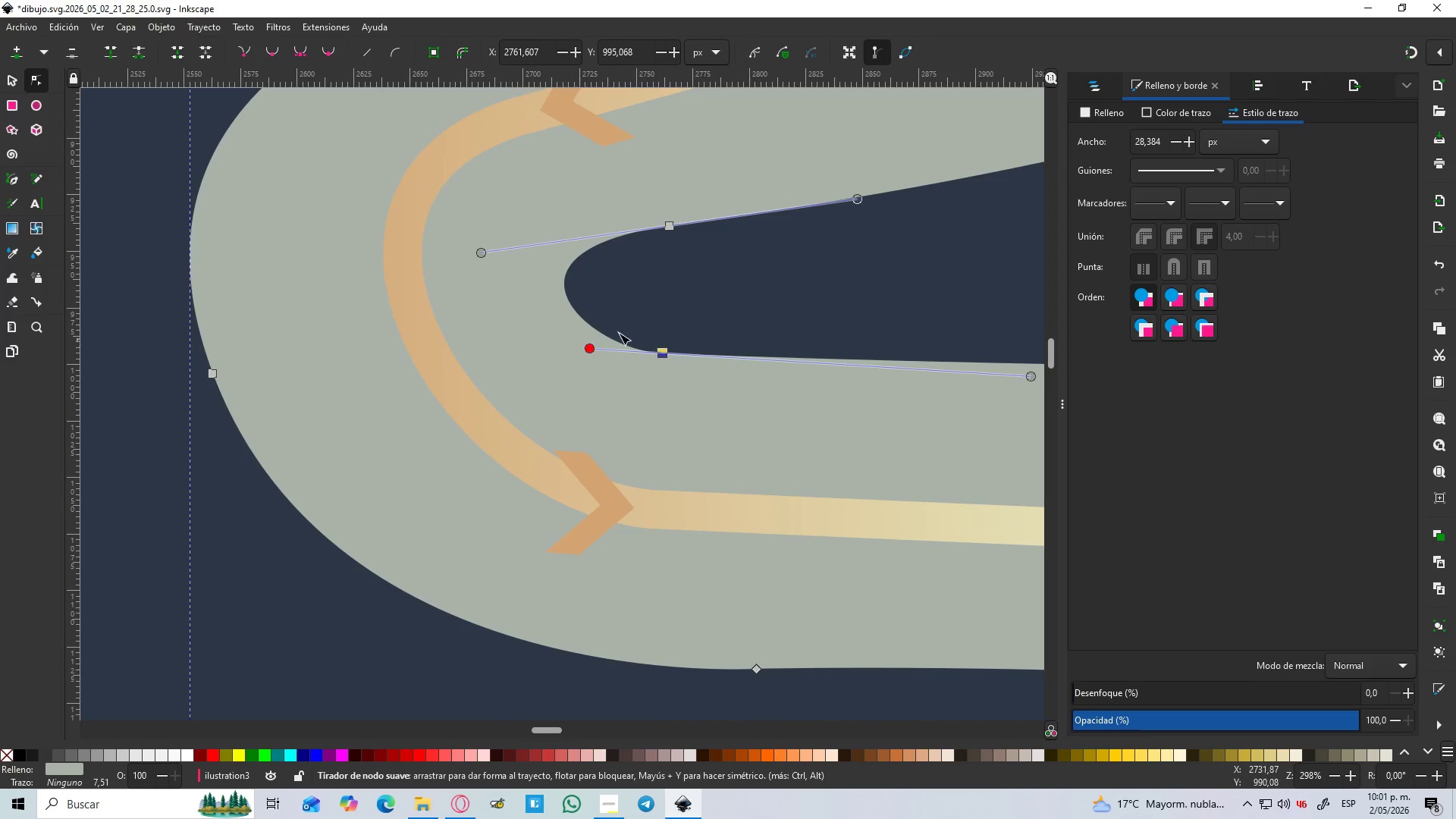 
hold_key(key=ControlLeft, duration=1.5)
scroll: coordinate [654, 315], scroll_direction: down, amount: 3.0
 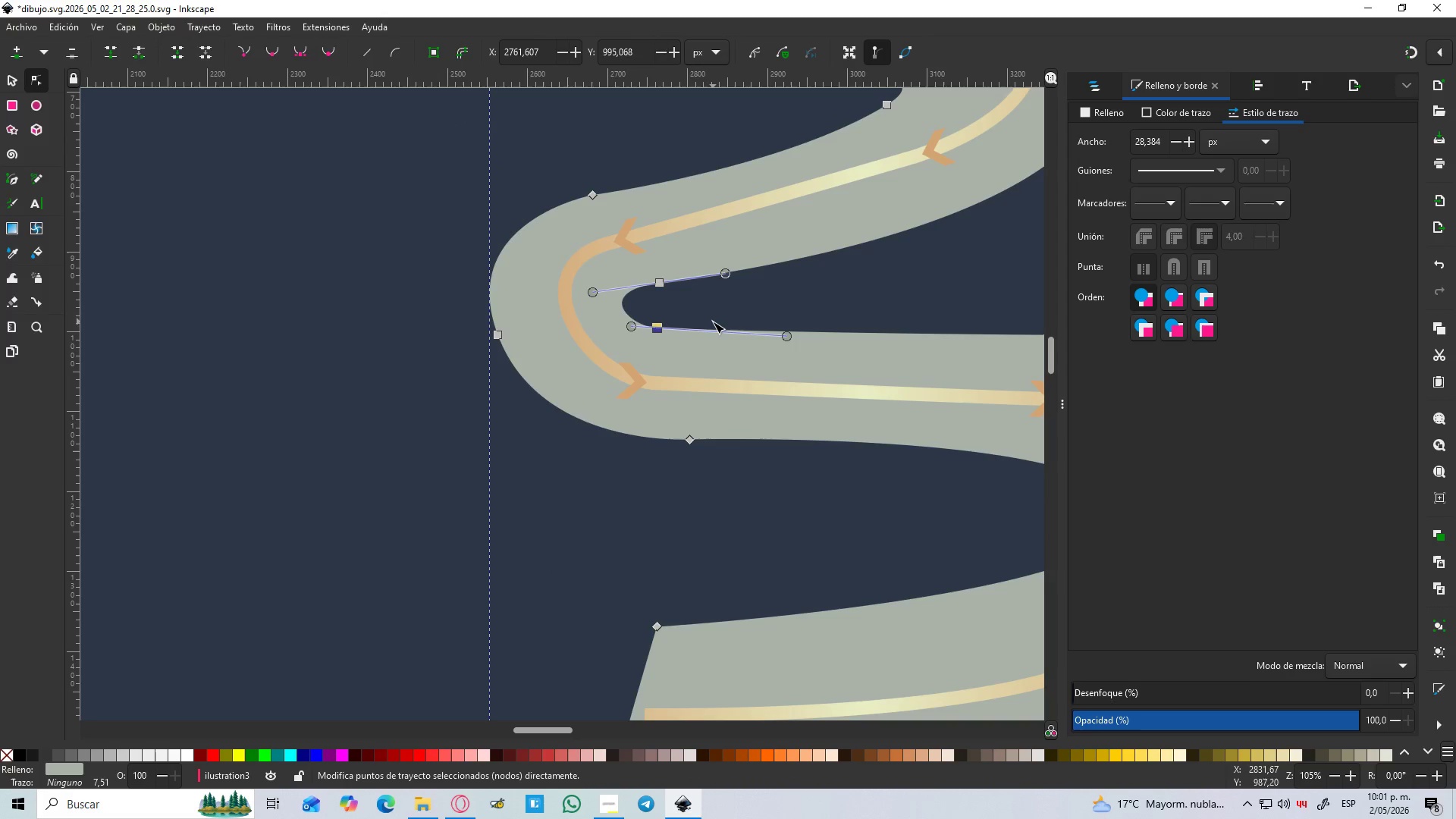 
scroll: coordinate [713, 322], scroll_direction: up, amount: 1.0
 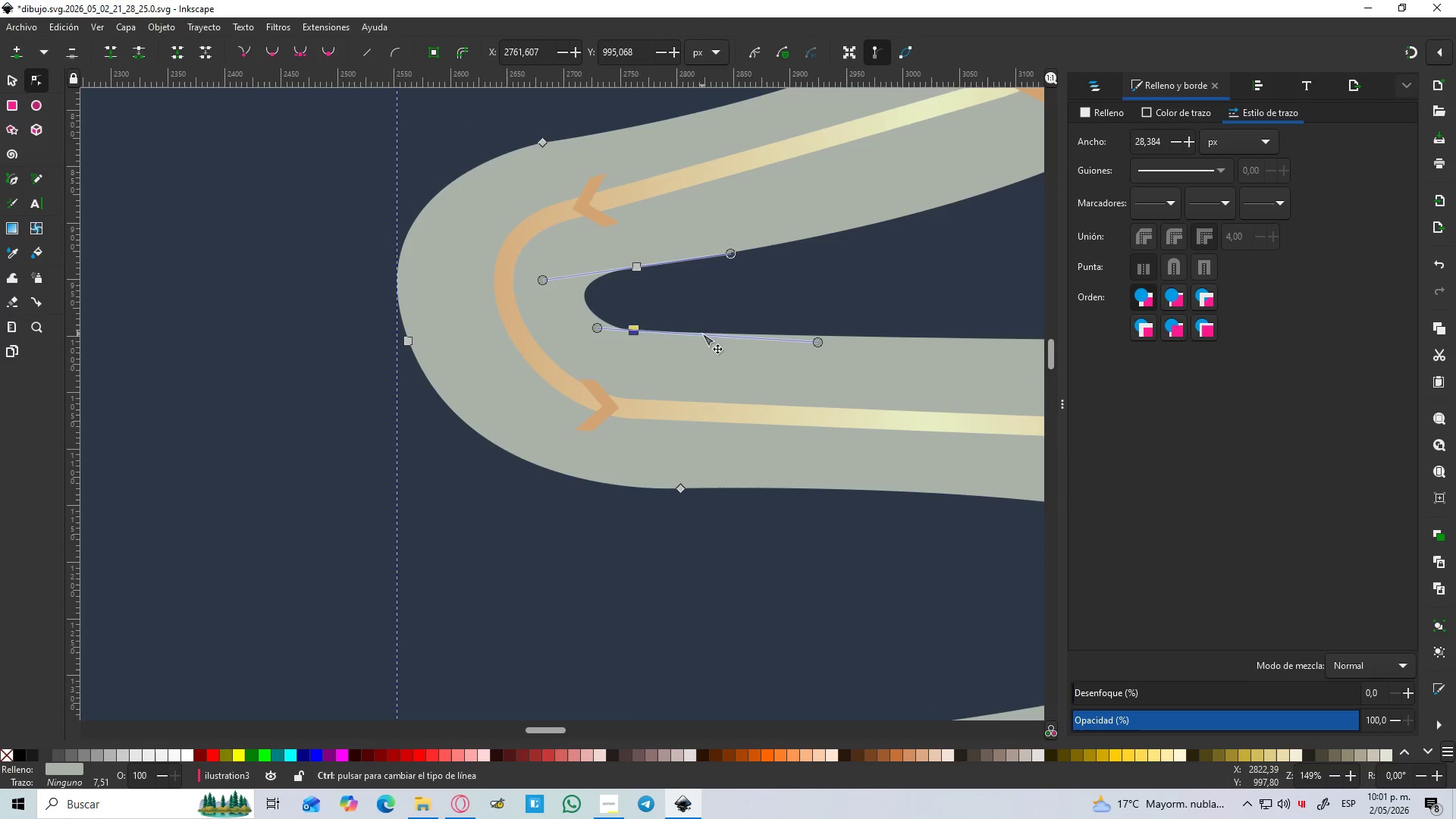 
hold_key(key=ControlLeft, duration=0.86)
scroll: coordinate [702, 334], scroll_direction: down, amount: 3.0
 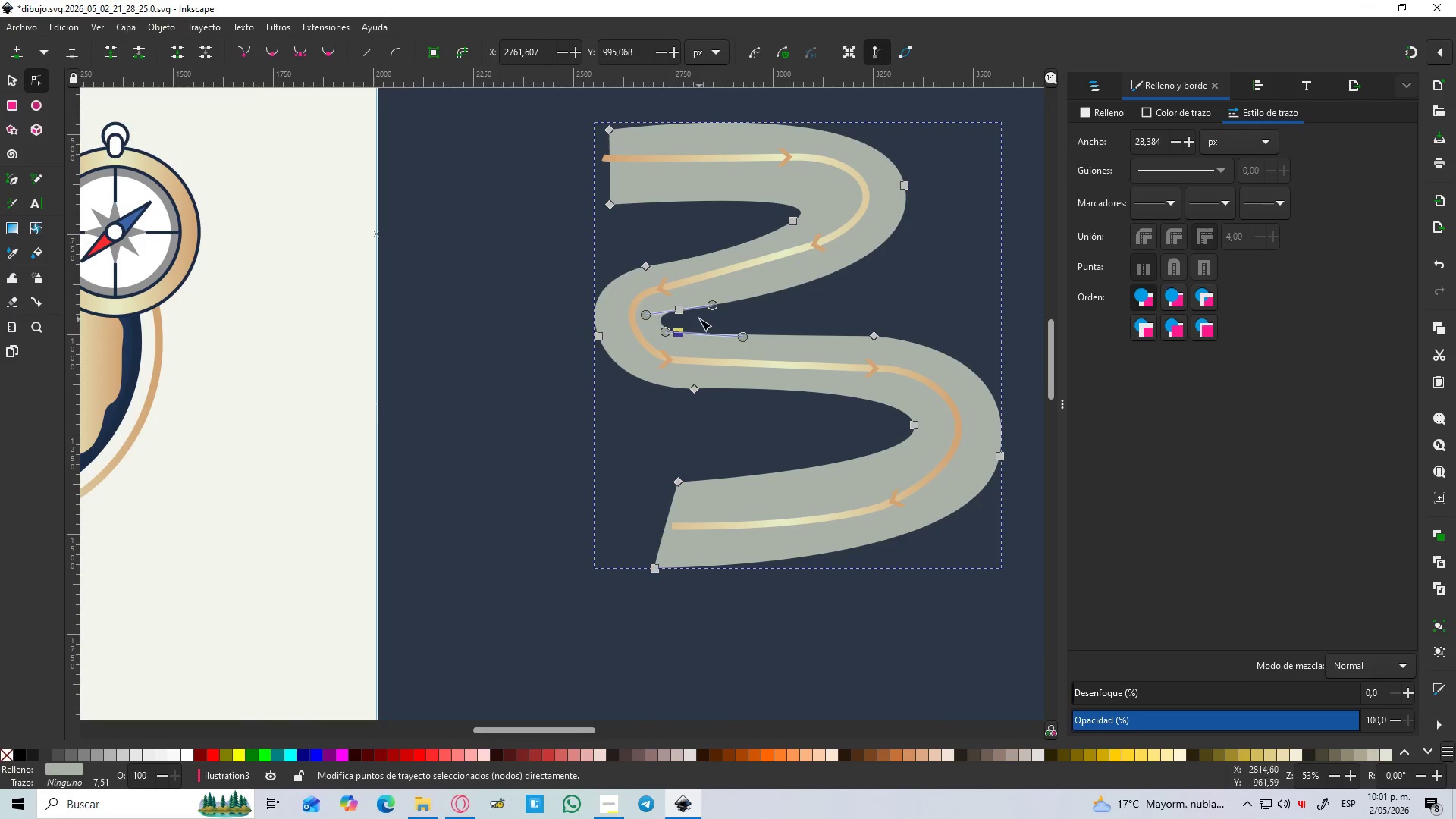 
hold_key(key=ControlLeft, duration=0.48)
scroll: coordinate [686, 327], scroll_direction: up, amount: 3.0
 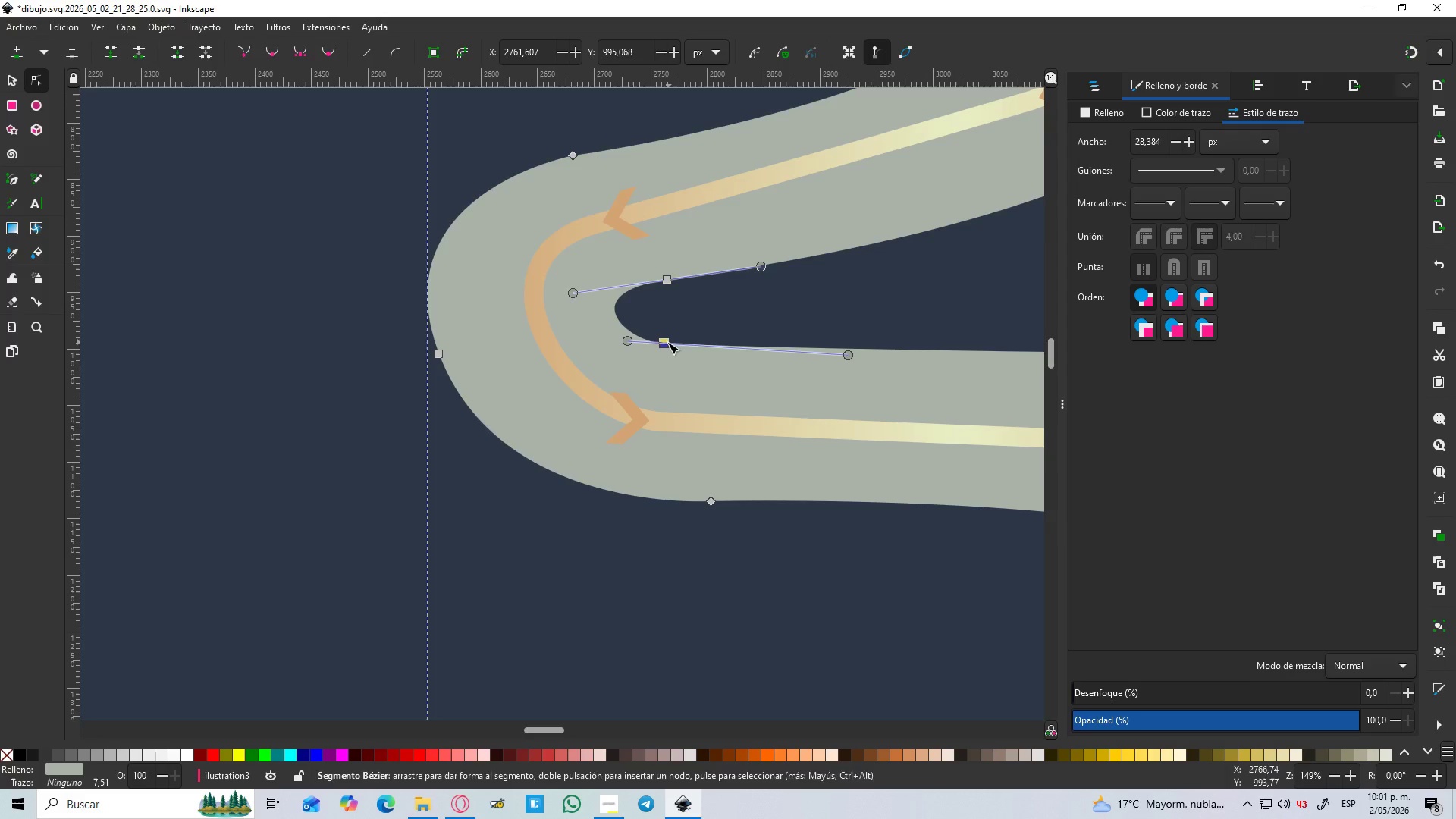 
left_click_drag(start_coordinate=[664, 342], to_coordinate=[721, 356])
 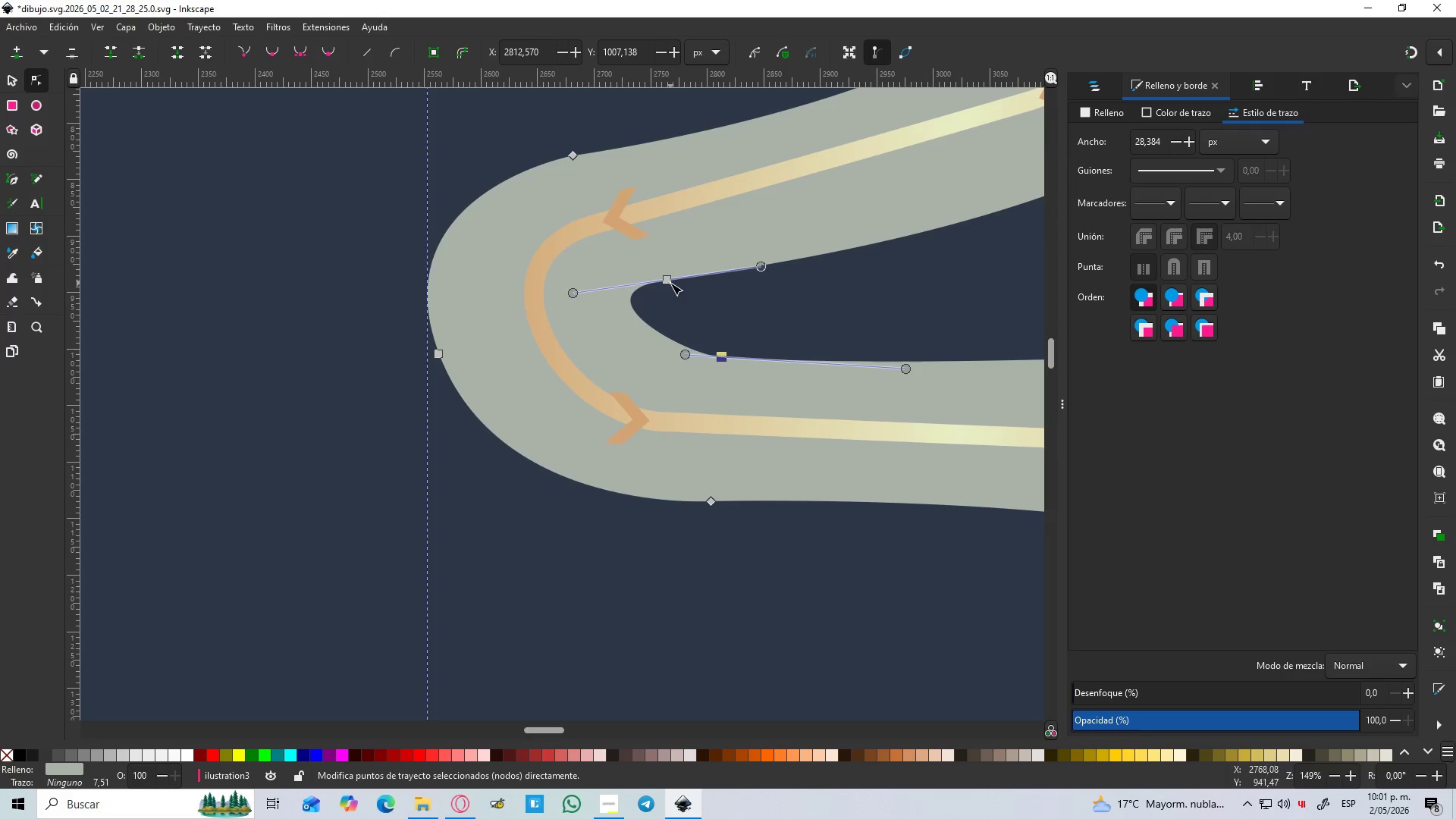 
left_click_drag(start_coordinate=[670, 283], to_coordinate=[739, 267])
 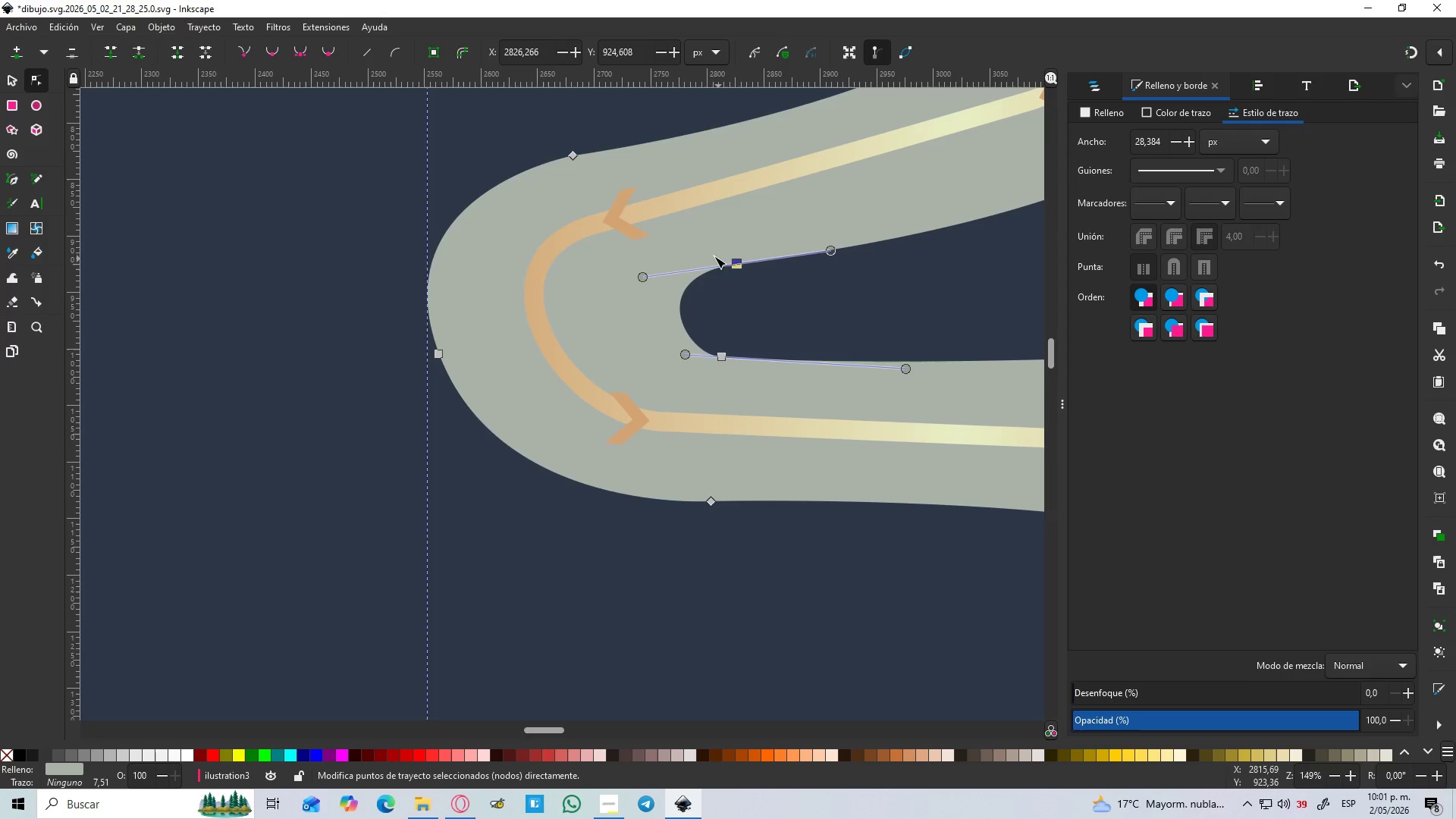 
hold_key(key=ControlLeft, duration=0.95)
scroll: coordinate [678, 204], scroll_direction: none, amount: 0.0
 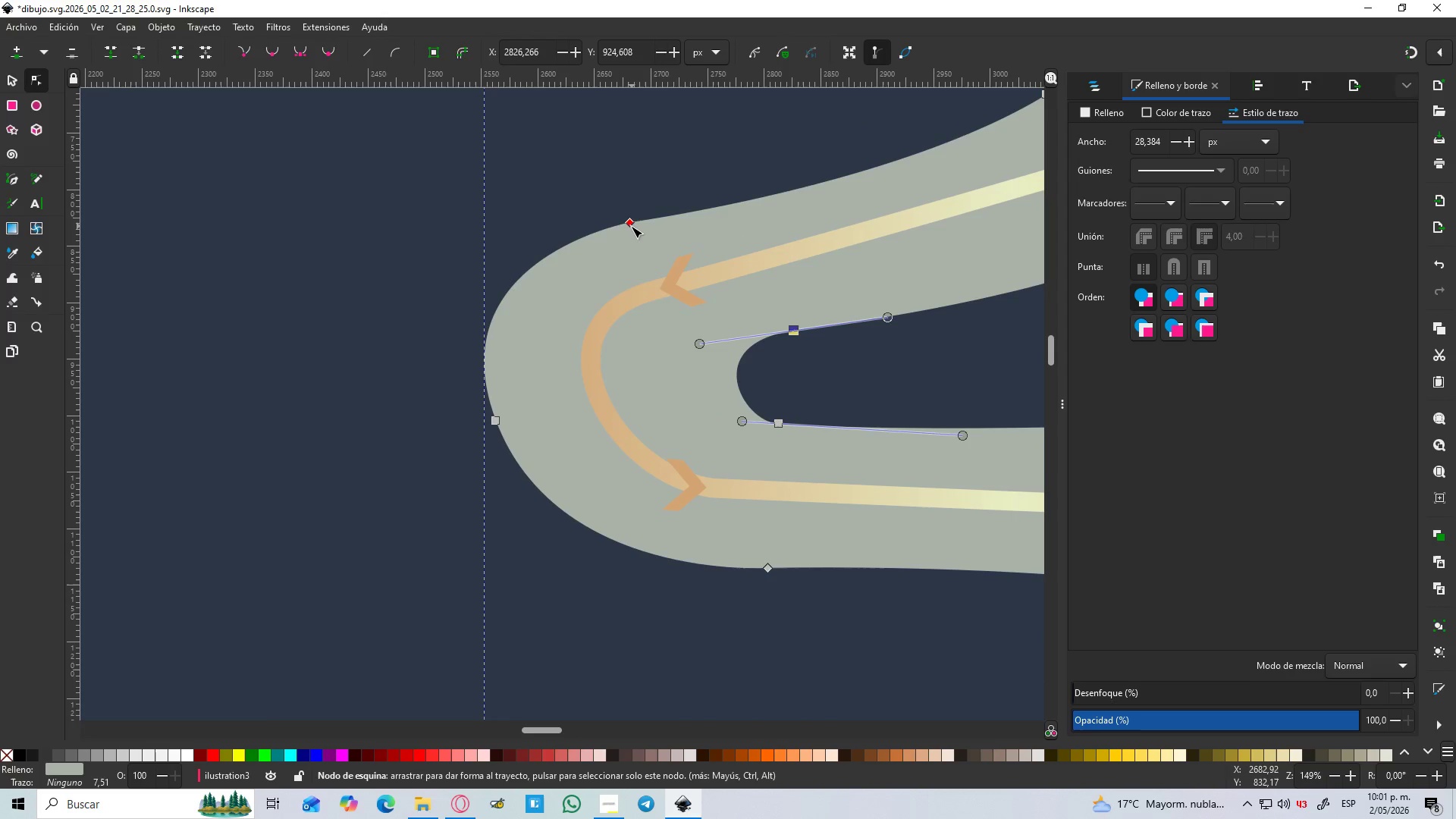 
left_click_drag(start_coordinate=[631, 226], to_coordinate=[636, 196])
 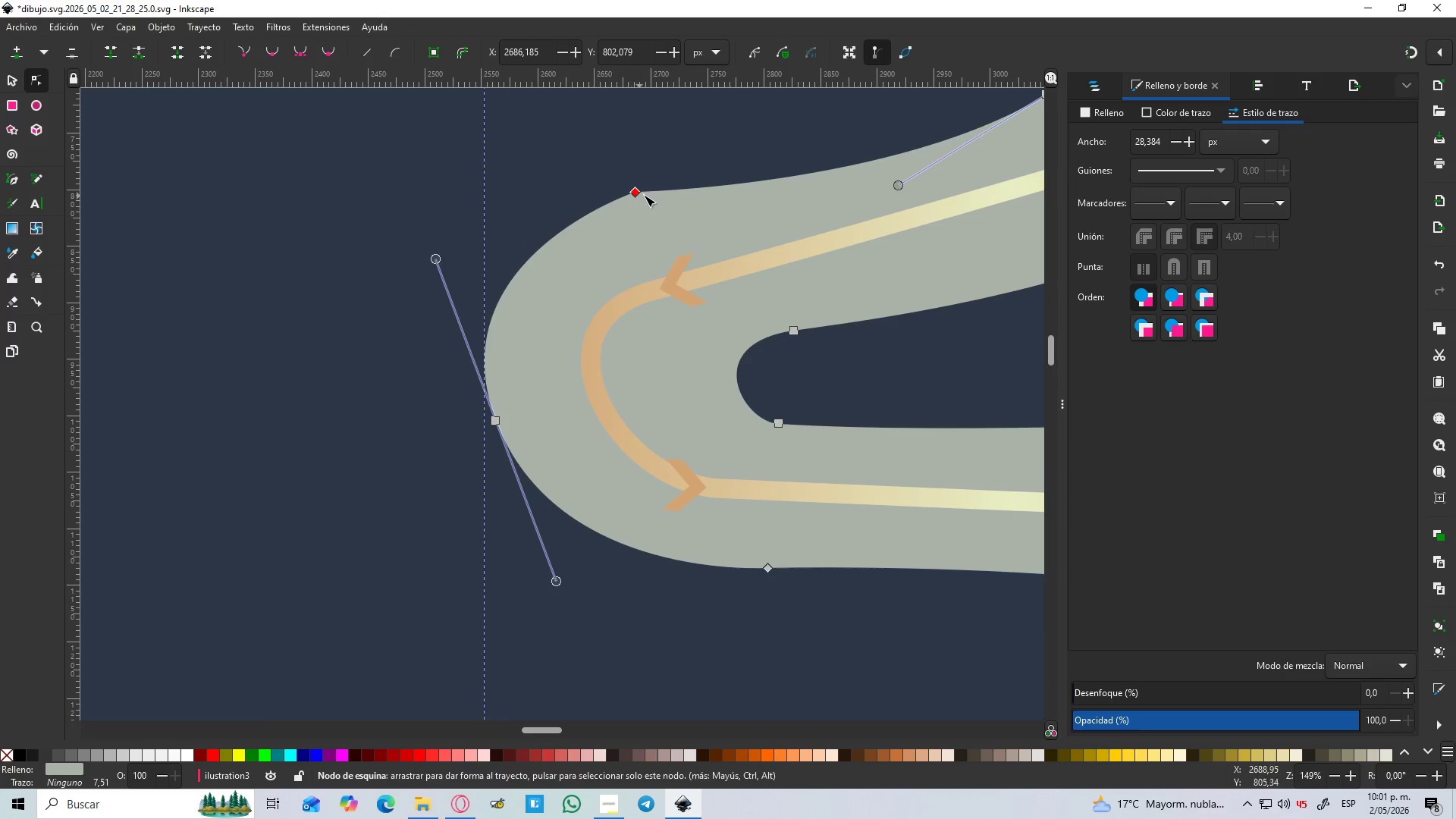 
hold_key(key=ControlLeft, duration=0.98)
scroll: coordinate [792, 147], scroll_direction: down, amount: 2.0
 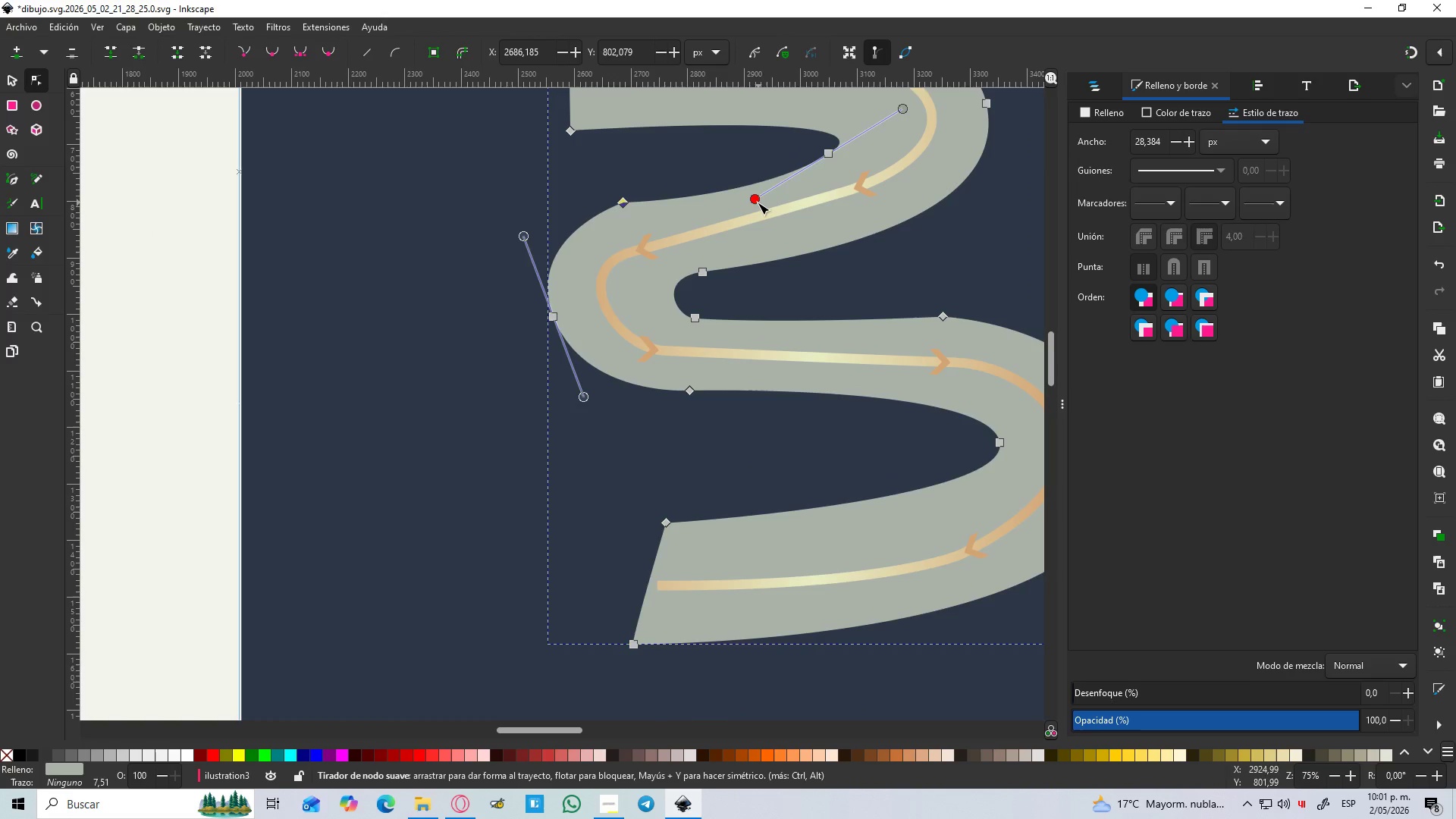 
left_click_drag(start_coordinate=[756, 202], to_coordinate=[825, 191])
 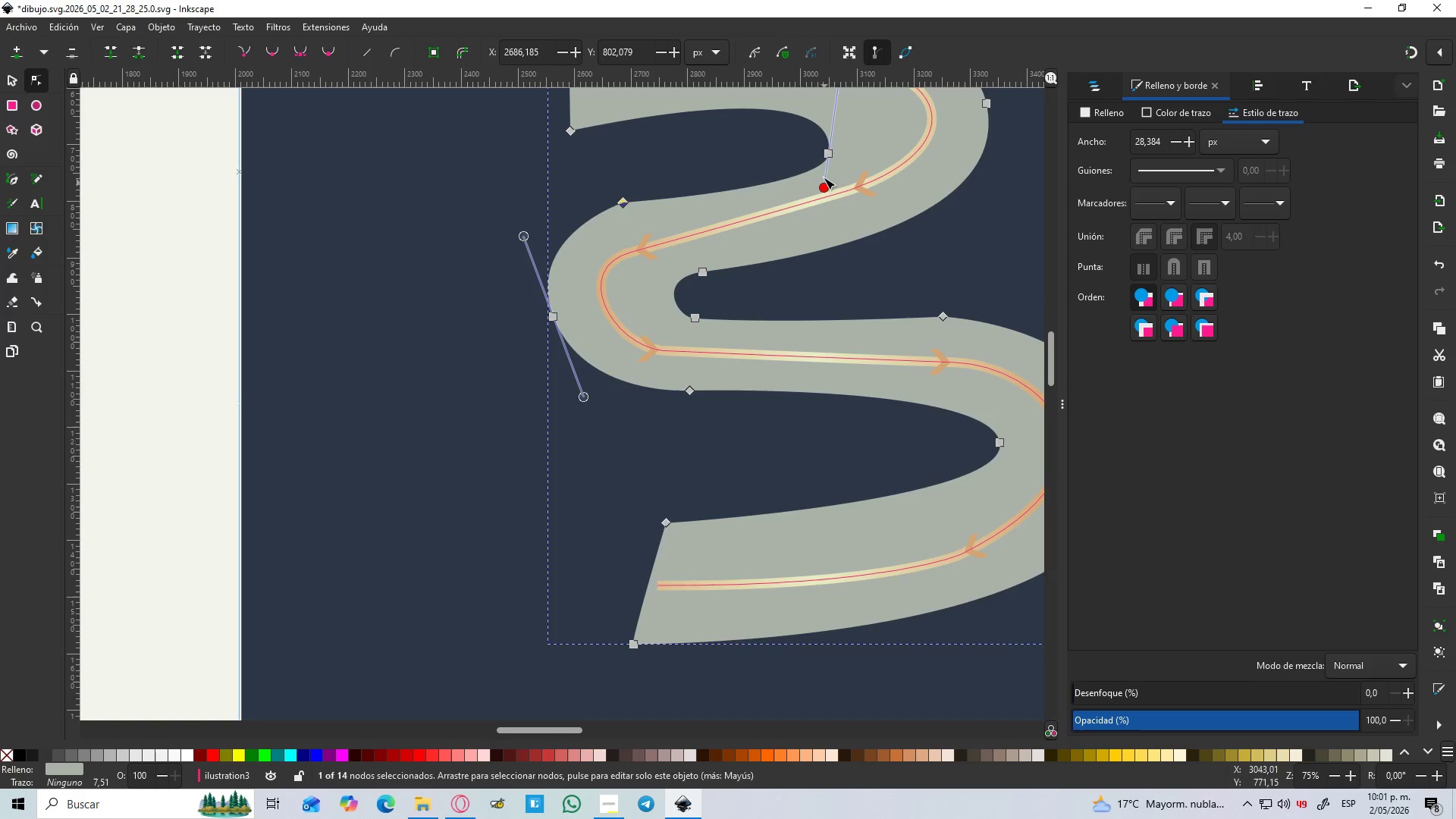 
hold_key(key=ControlLeft, duration=1.09)
scroll: coordinate [827, 162], scroll_direction: none, amount: 0.0
 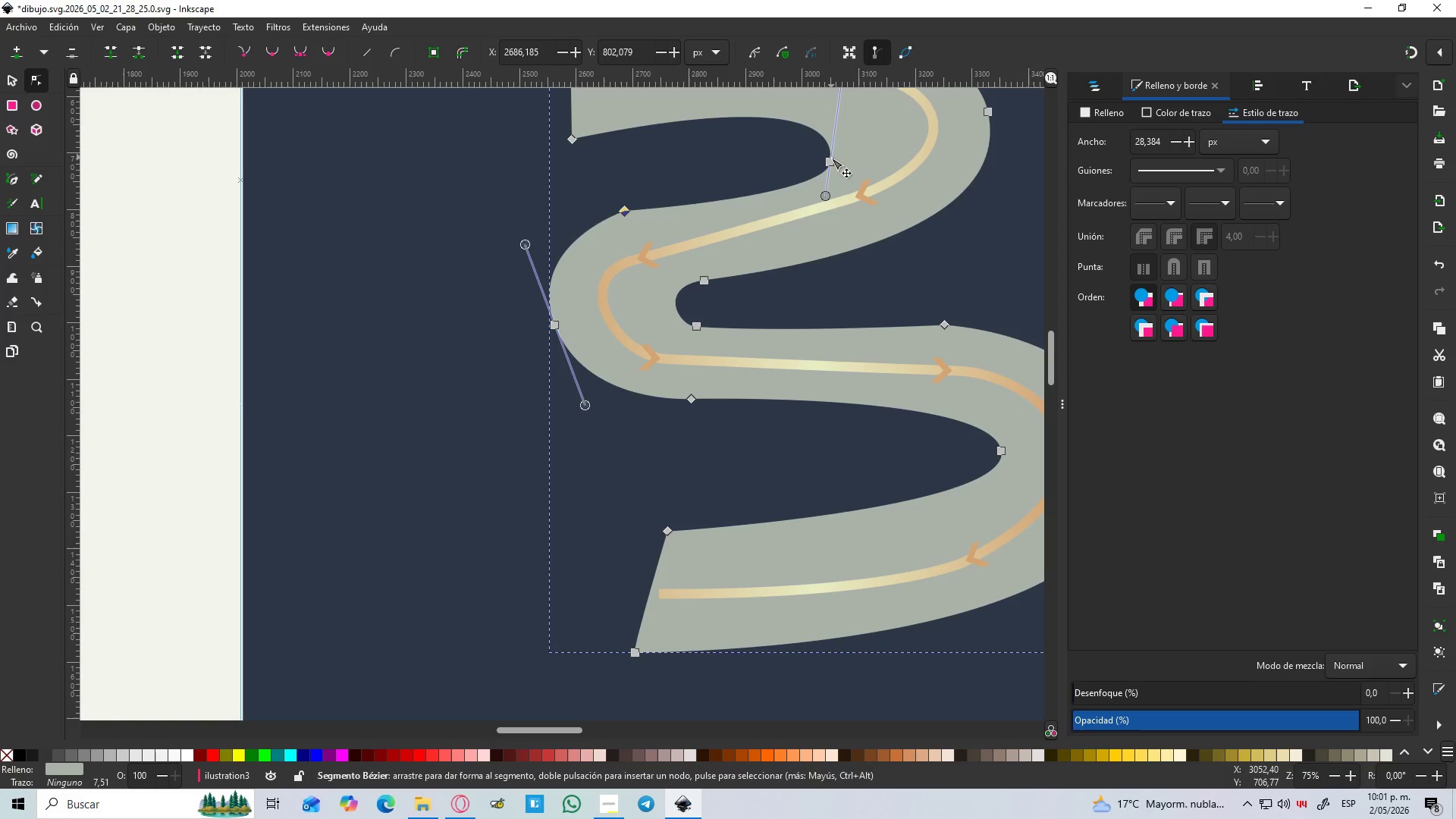 
left_click_drag(start_coordinate=[827, 161], to_coordinate=[846, 141])
 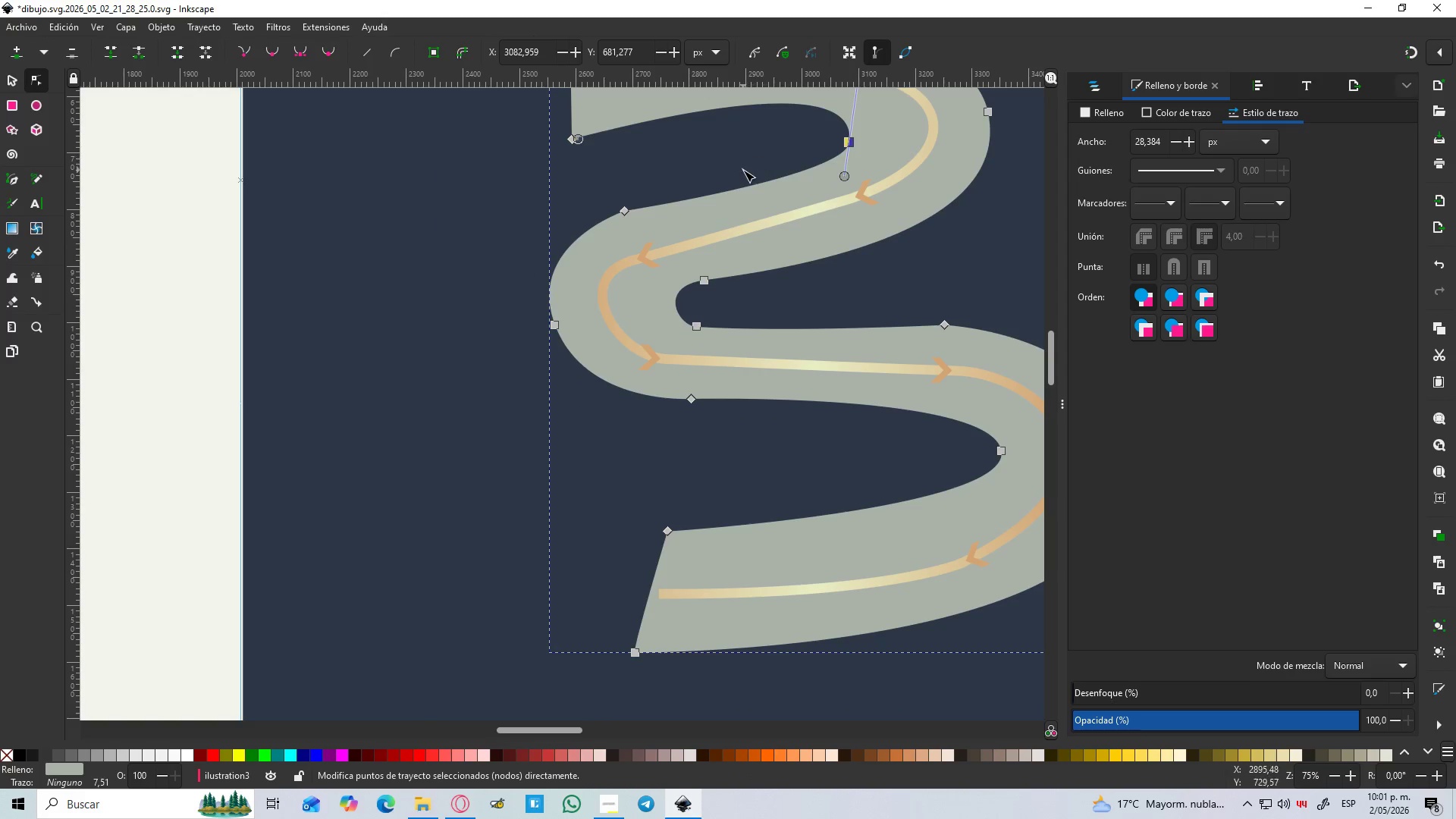 
hold_key(key=ControlLeft, duration=1.3)
scroll: coordinate [743, 173], scroll_direction: down, amount: 3.0
 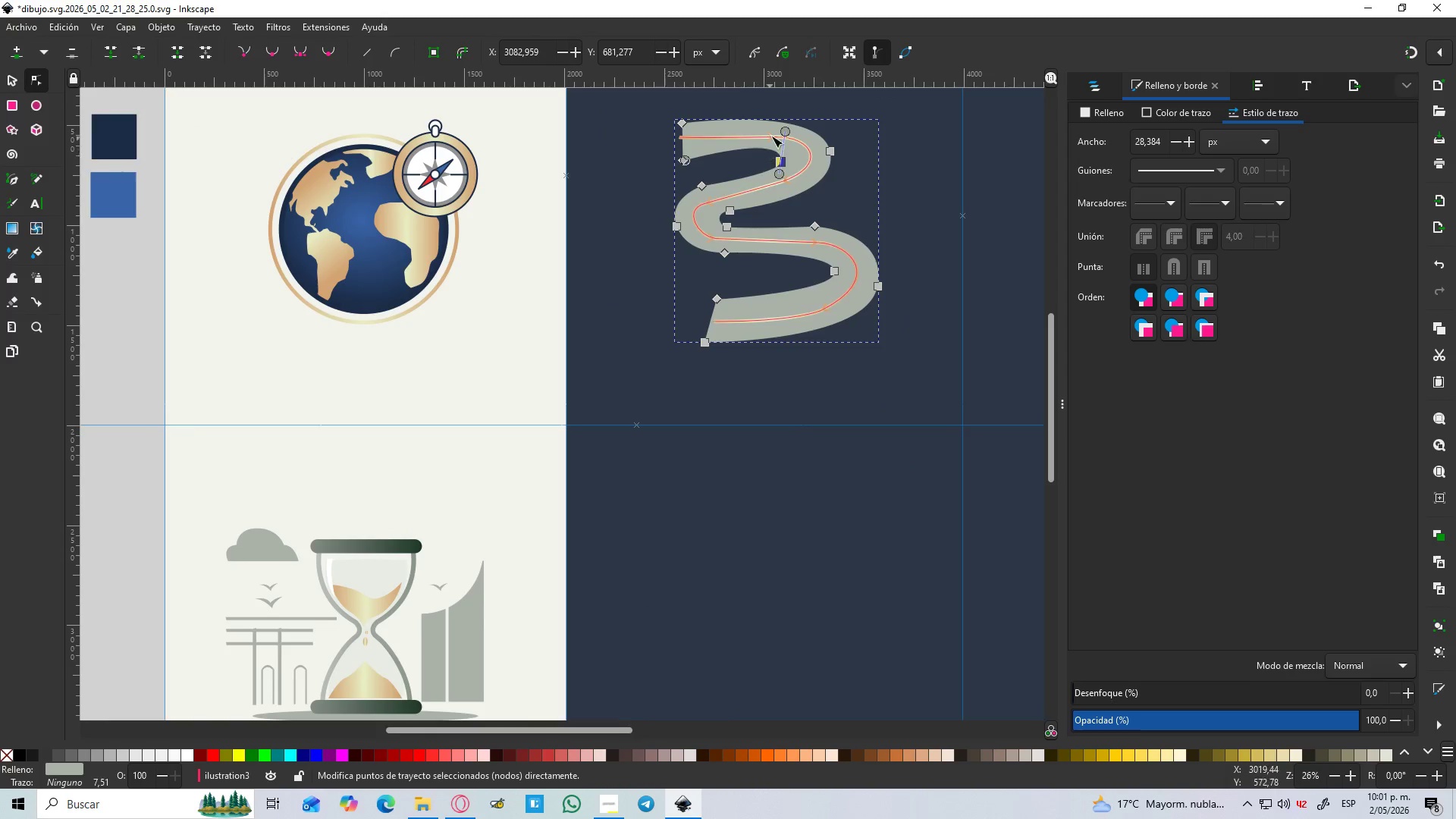 
scroll: coordinate [773, 133], scroll_direction: up, amount: 2.0
 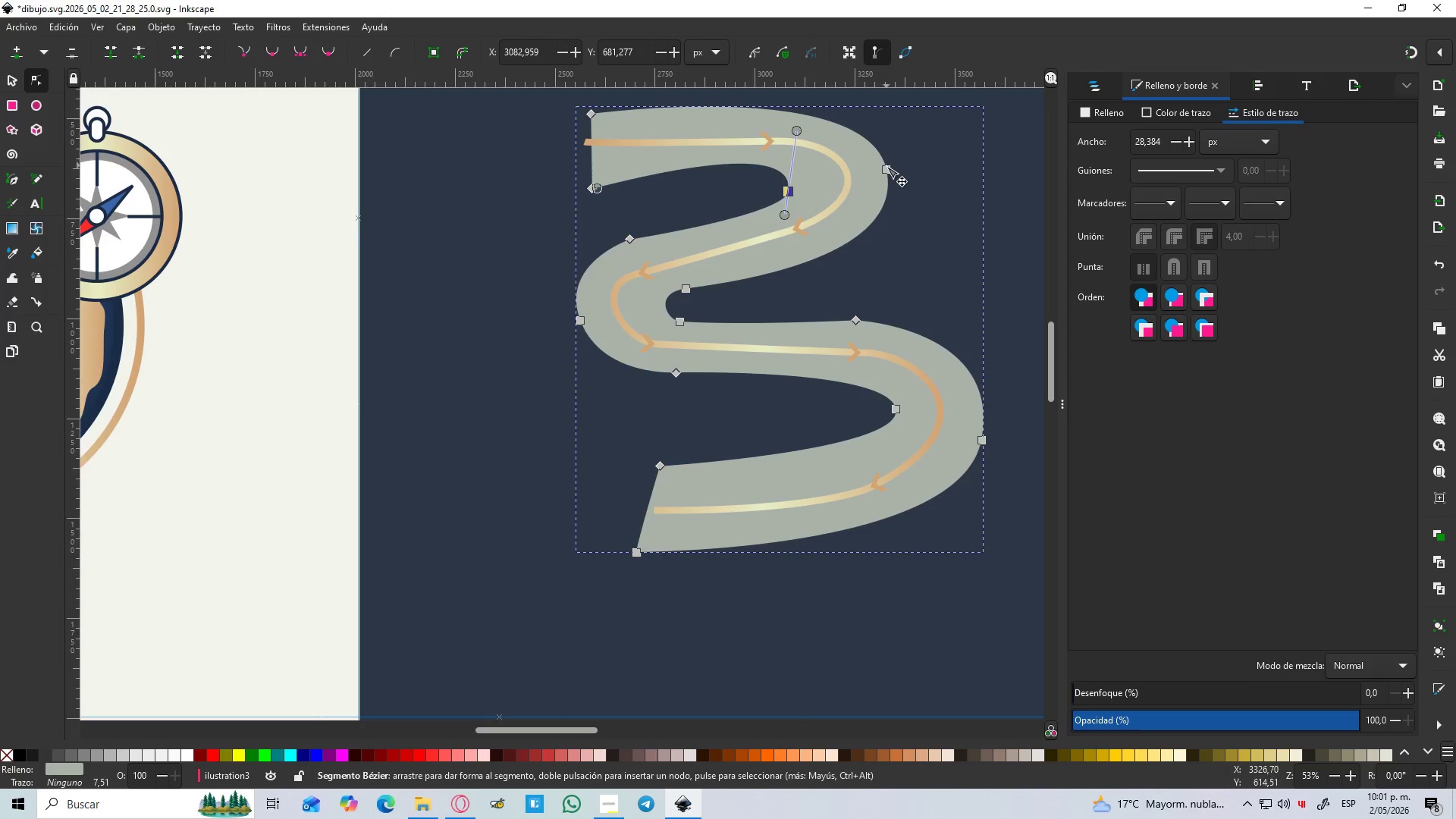 
left_click_drag(start_coordinate=[886, 169], to_coordinate=[886, 155])
 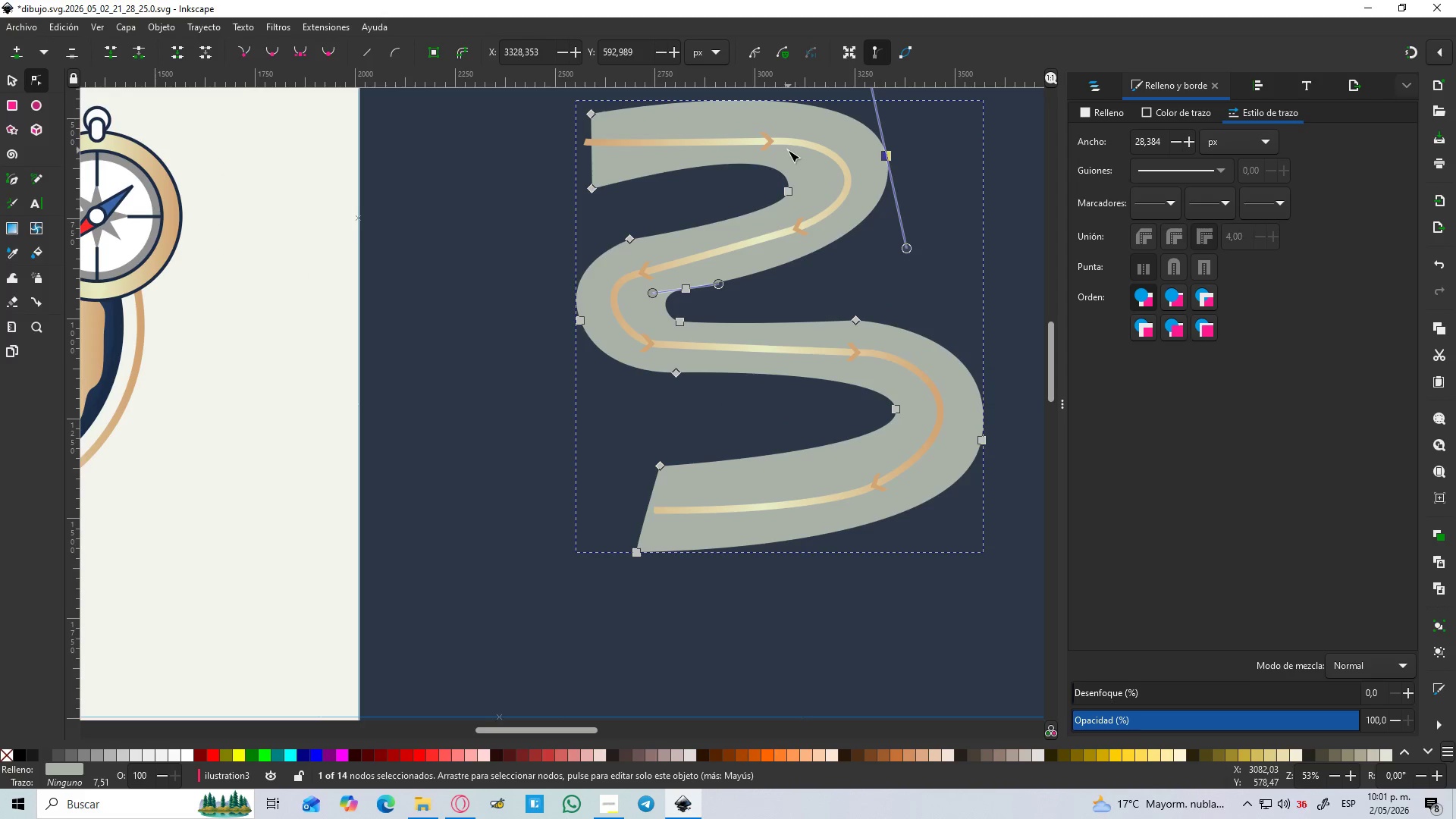 
hold_key(key=ControlLeft, duration=1.5)
scroll: coordinate [788, 150], scroll_direction: down, amount: 3.0
 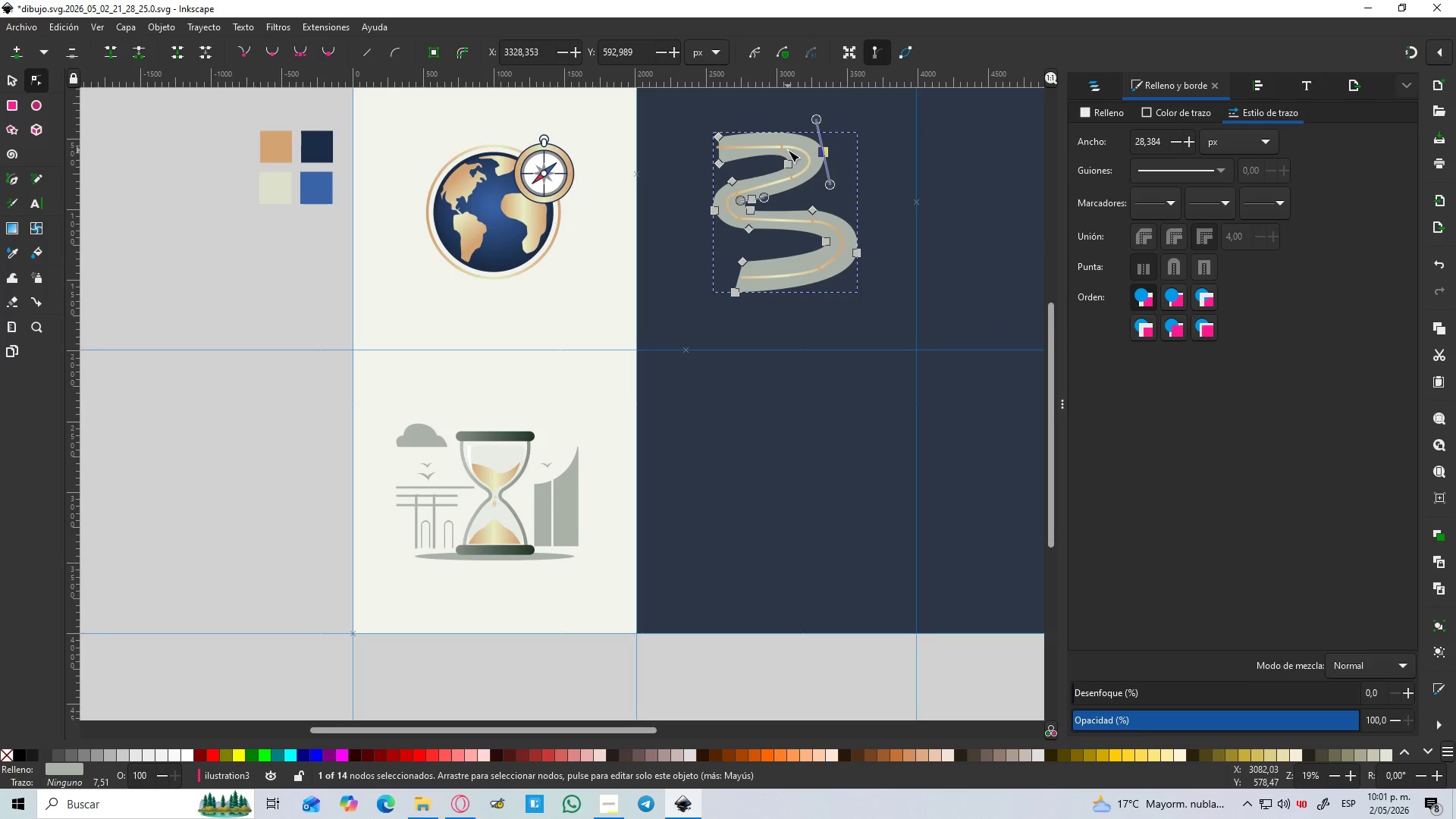 
hold_key(key=ControlLeft, duration=0.36)
 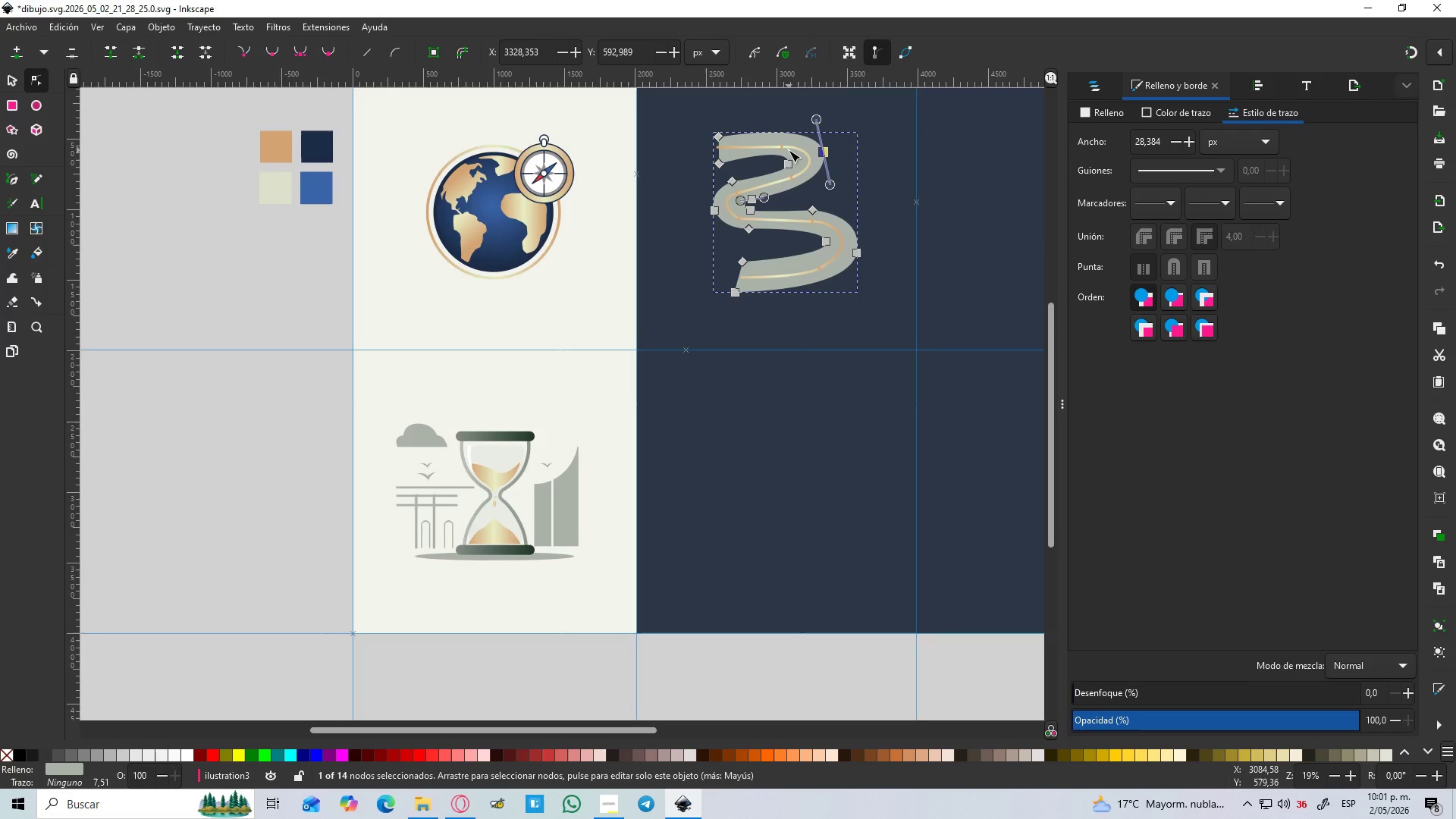 
wait(14.06)
 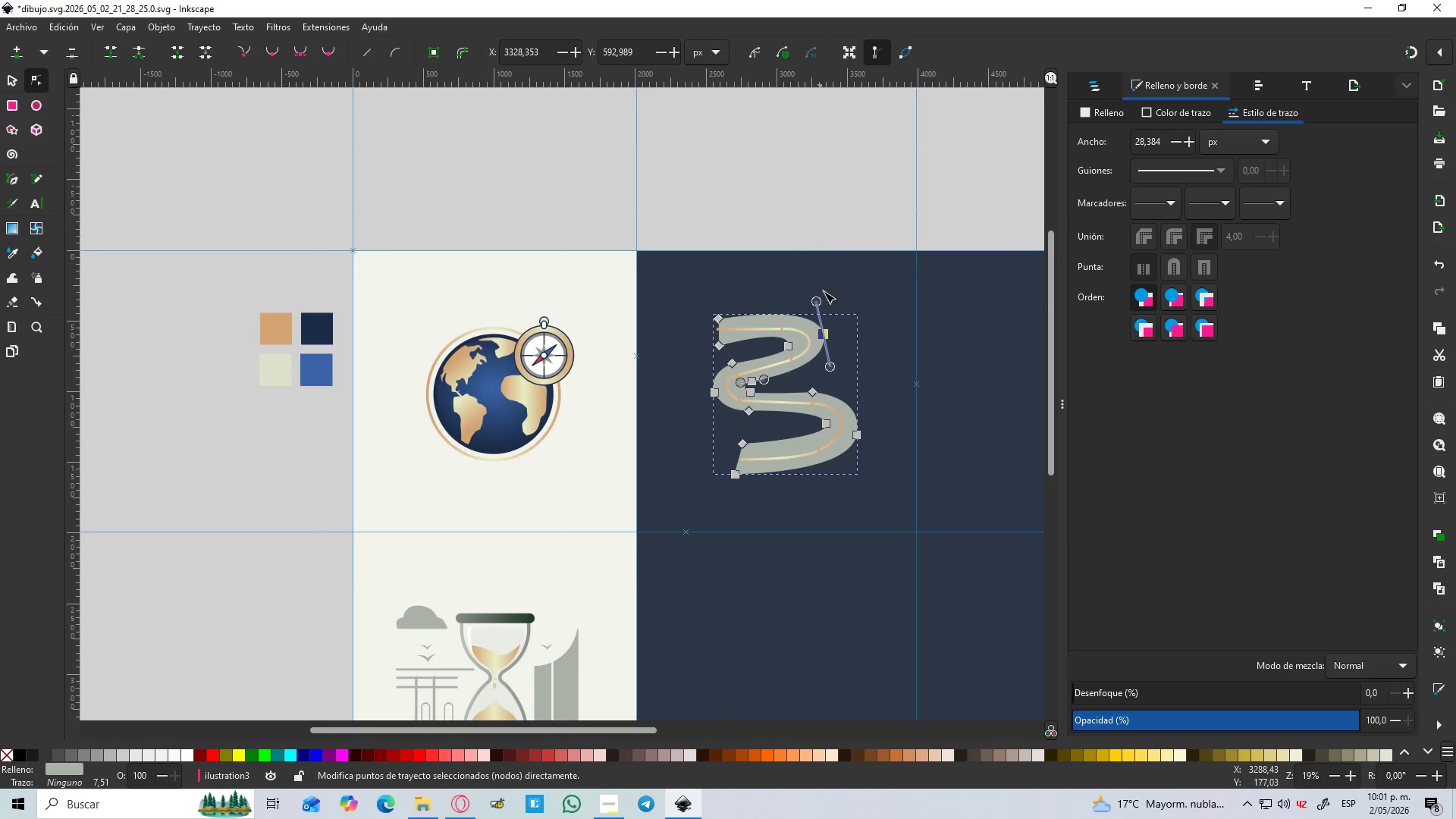 
hold_key(key=ControlLeft, duration=1.05)
 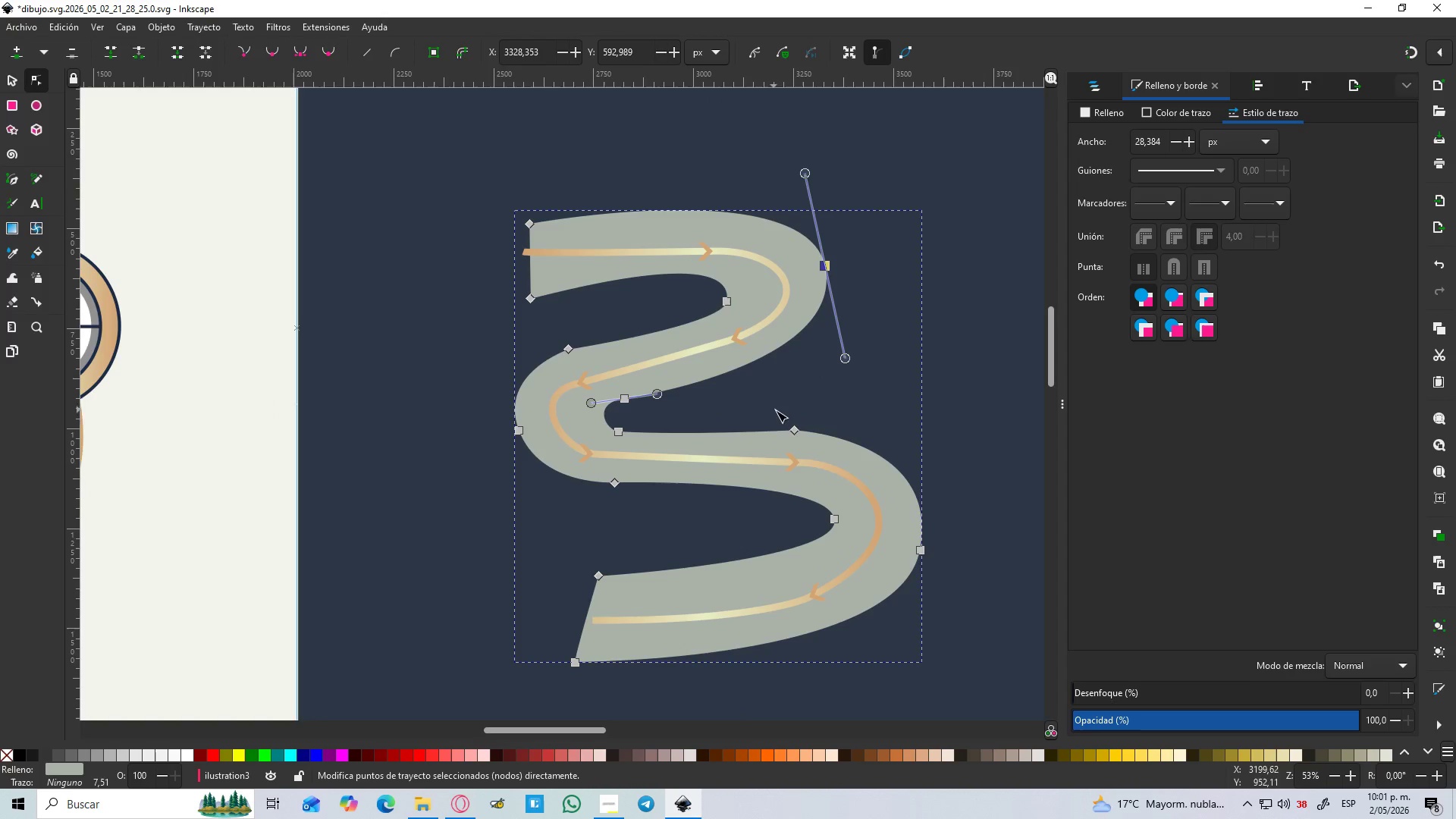 
scroll: coordinate [822, 372], scroll_direction: up, amount: 6.0
 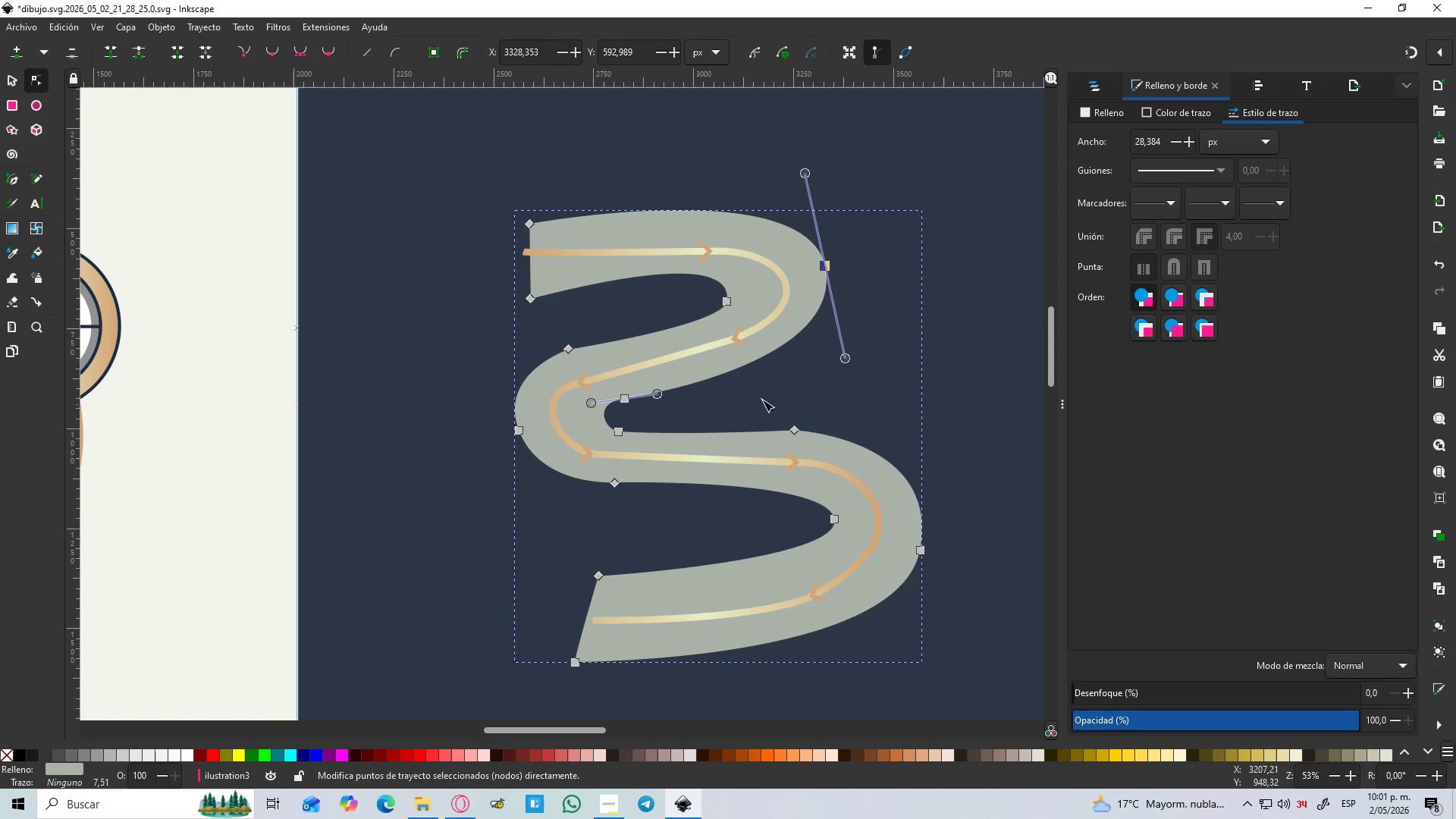 
key(Delete)
 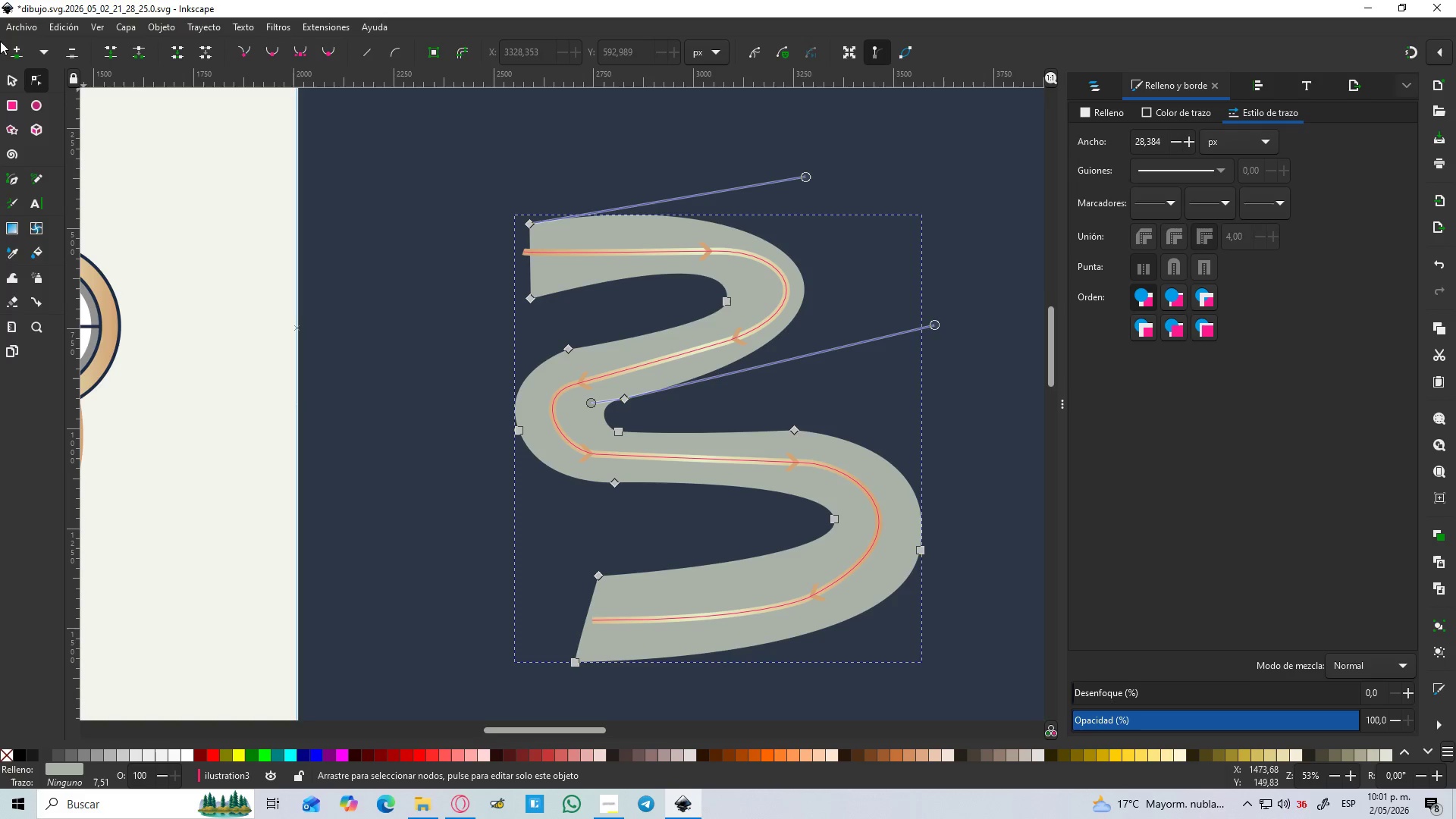 
left_click([4, 77])
 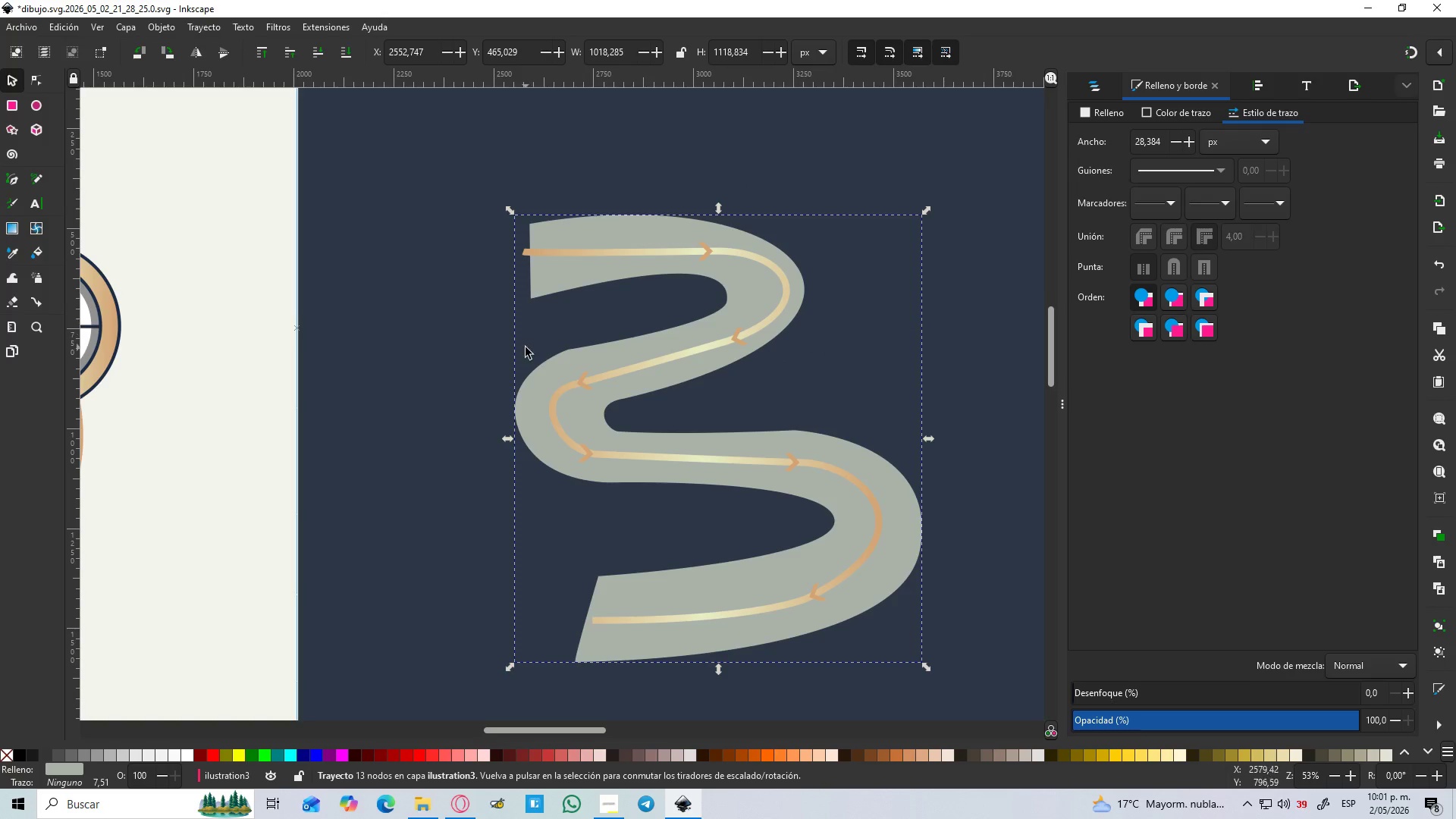 
left_click([567, 379])
 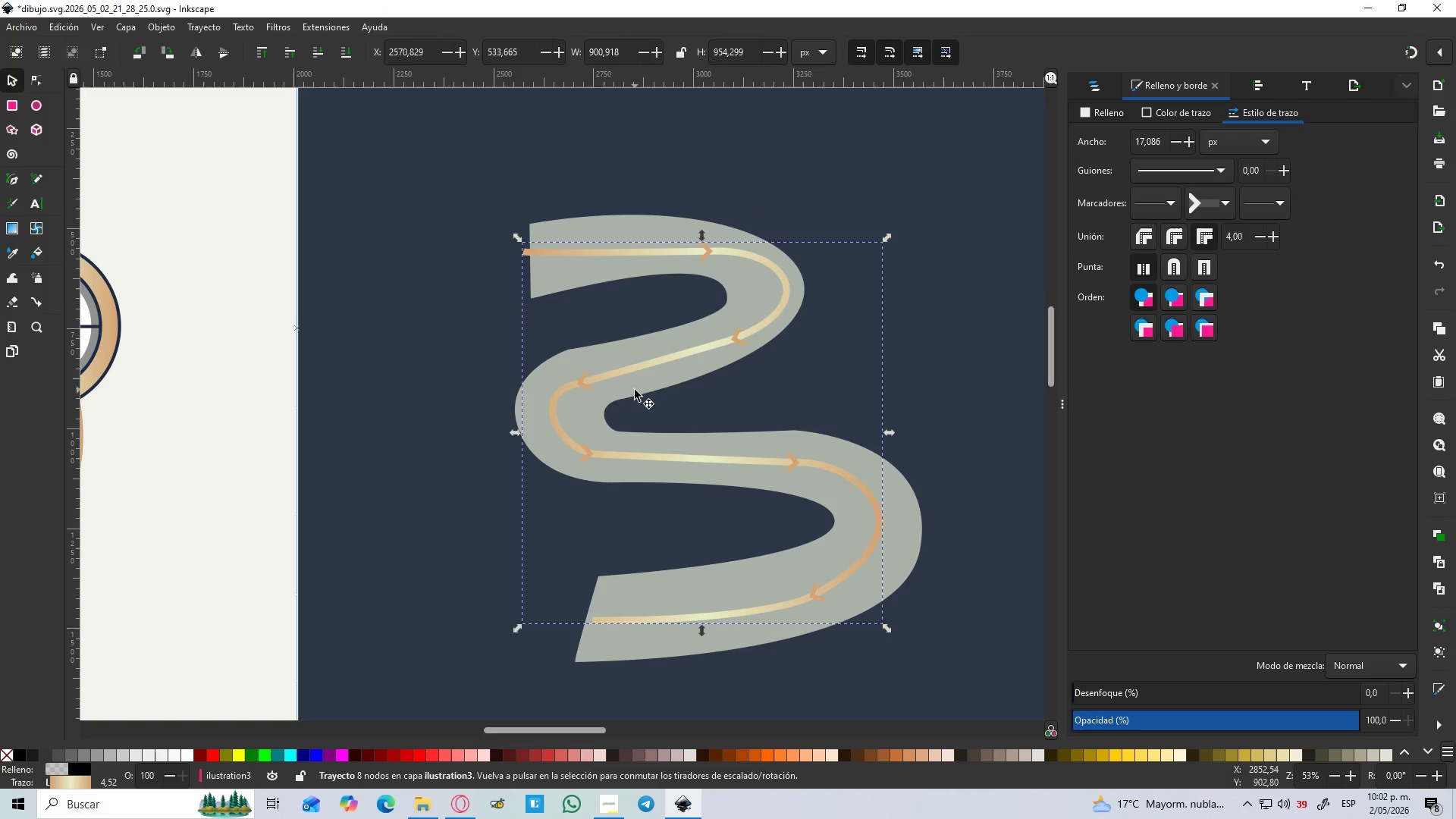 
key(Delete)
 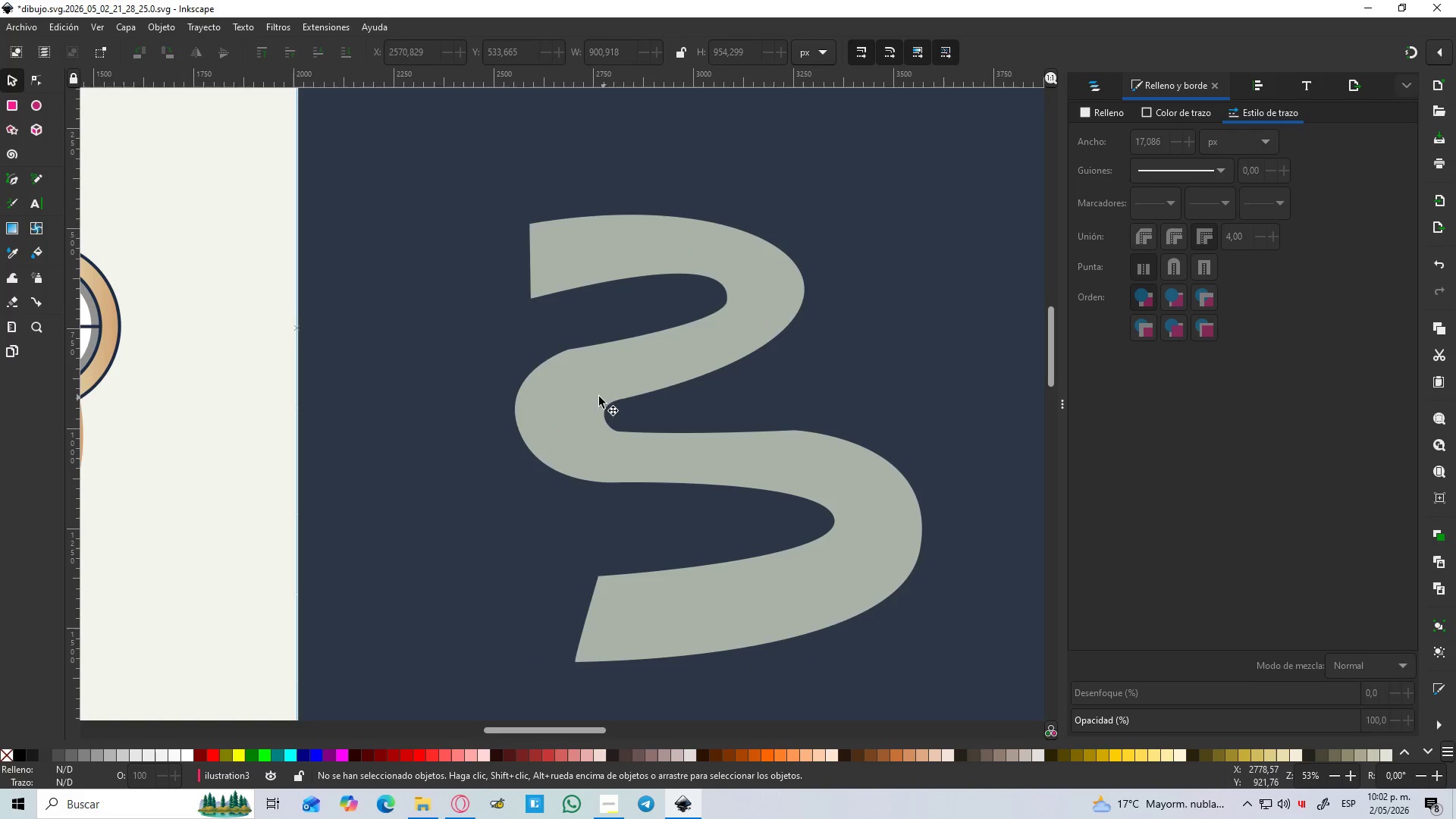 
left_click([605, 381])
 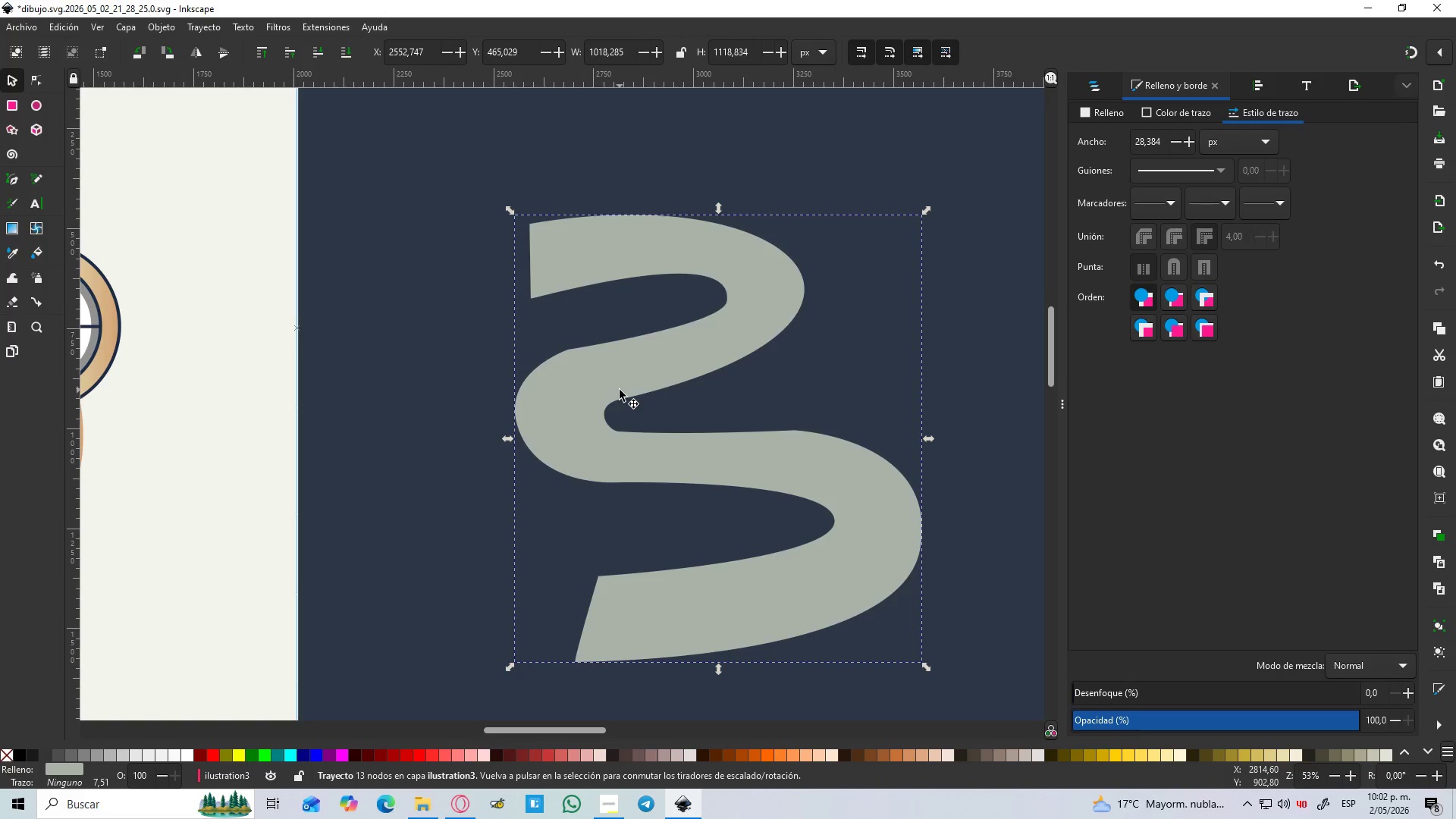 
key(Delete)
 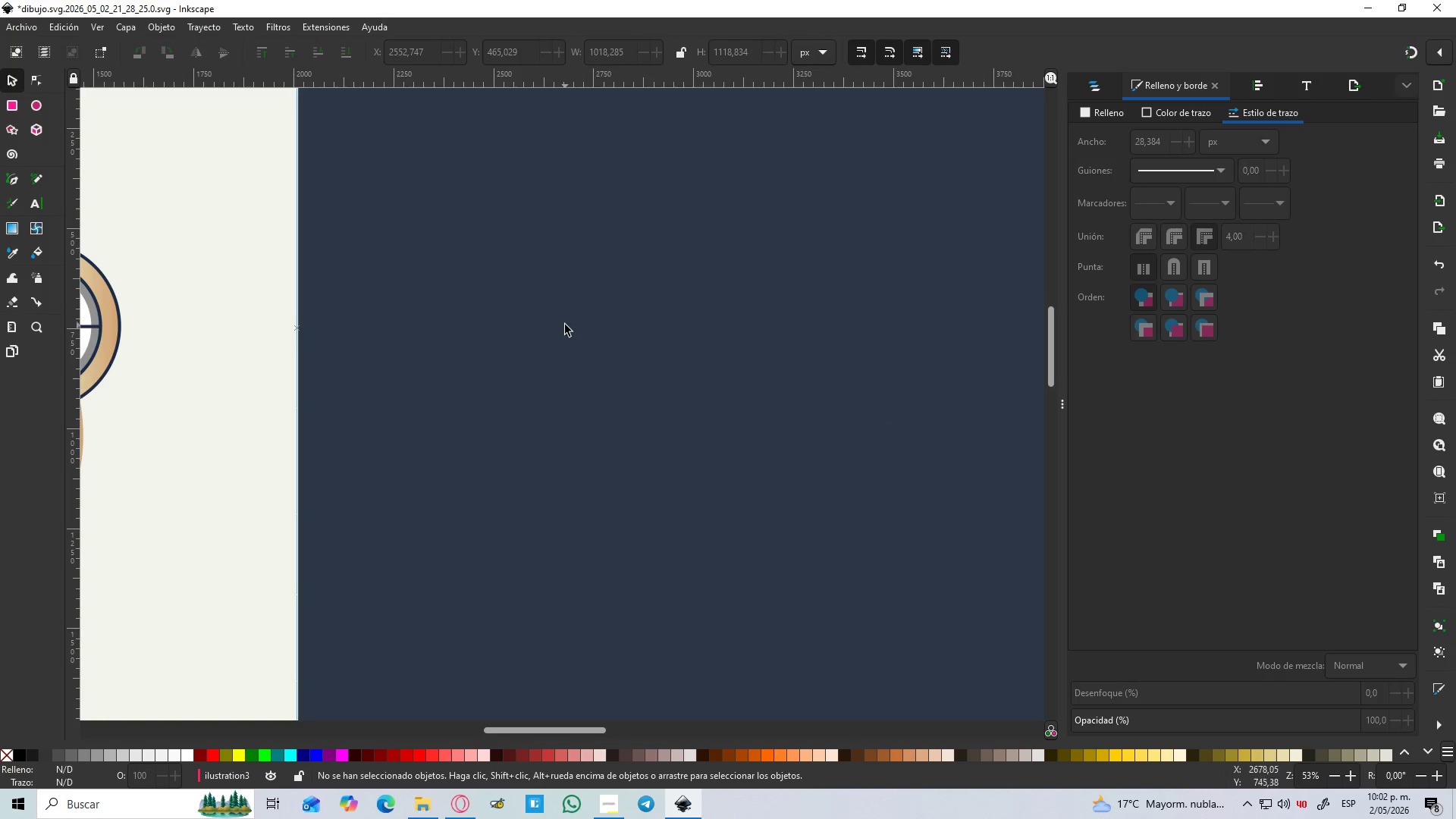 
hold_key(key=ControlLeft, duration=1.5)
scroll: coordinate [580, 328], scroll_direction: down, amount: 4.0
 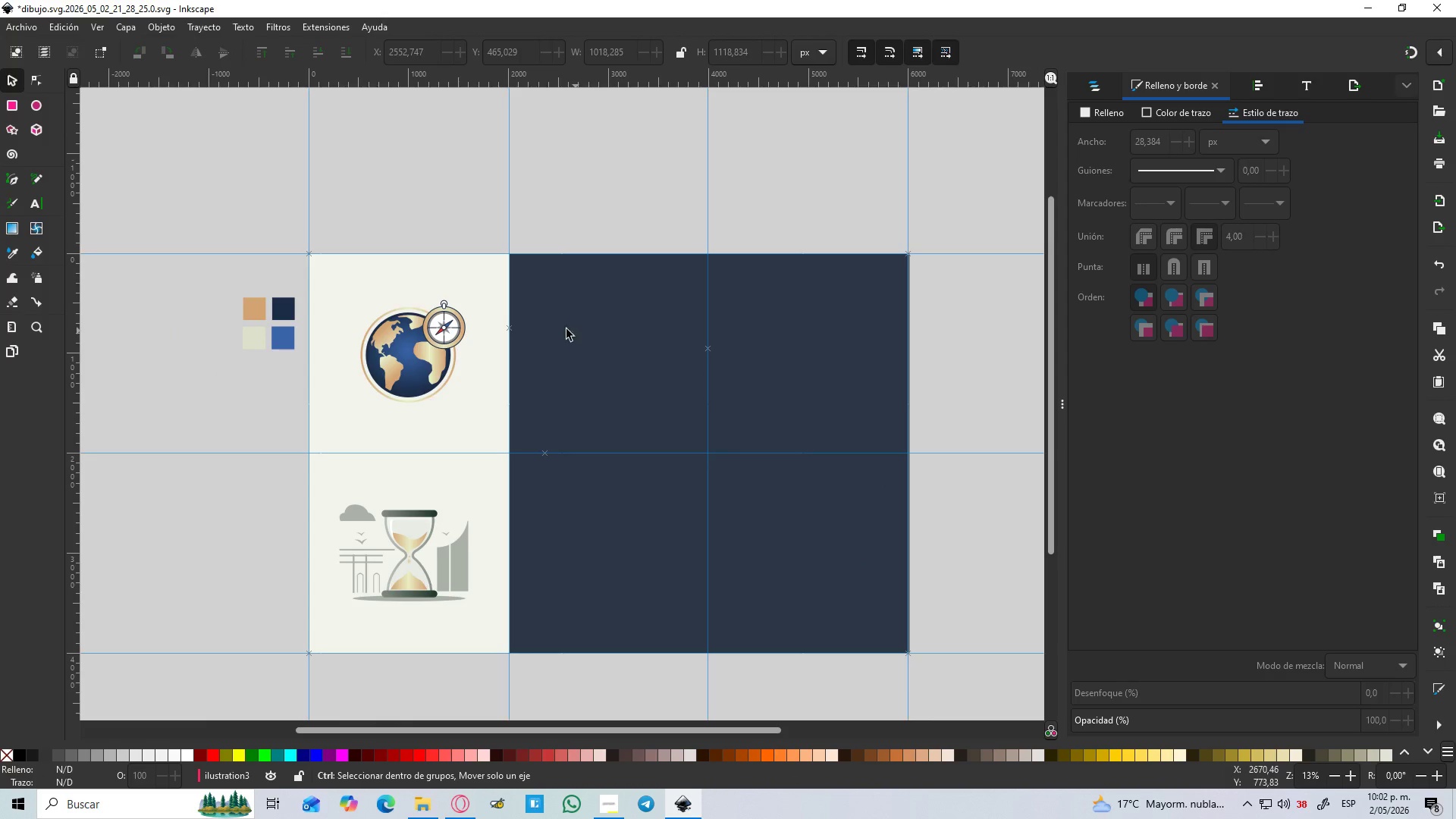 
key(Control+ControlLeft)
 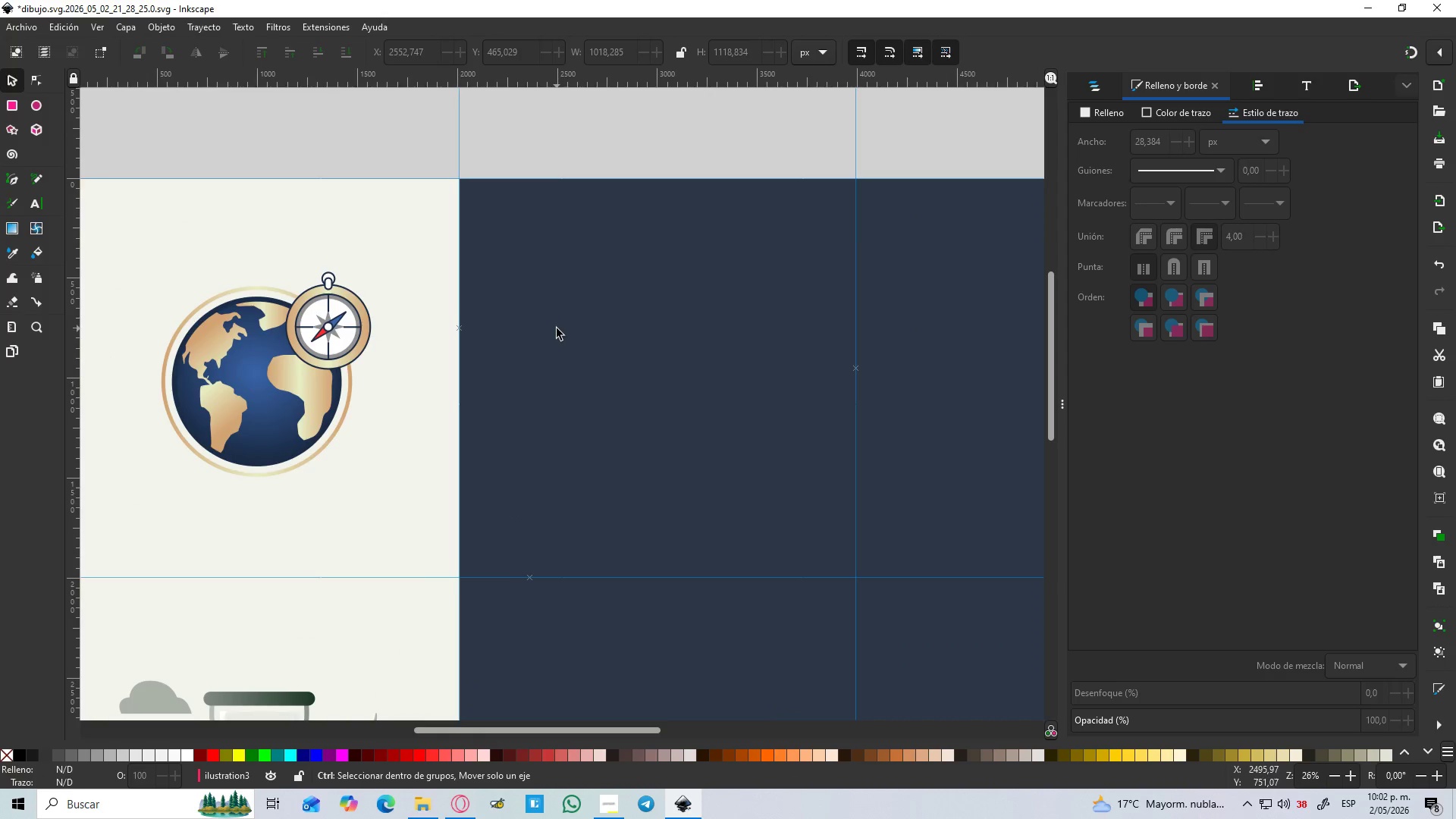 
key(Control+ControlLeft)
 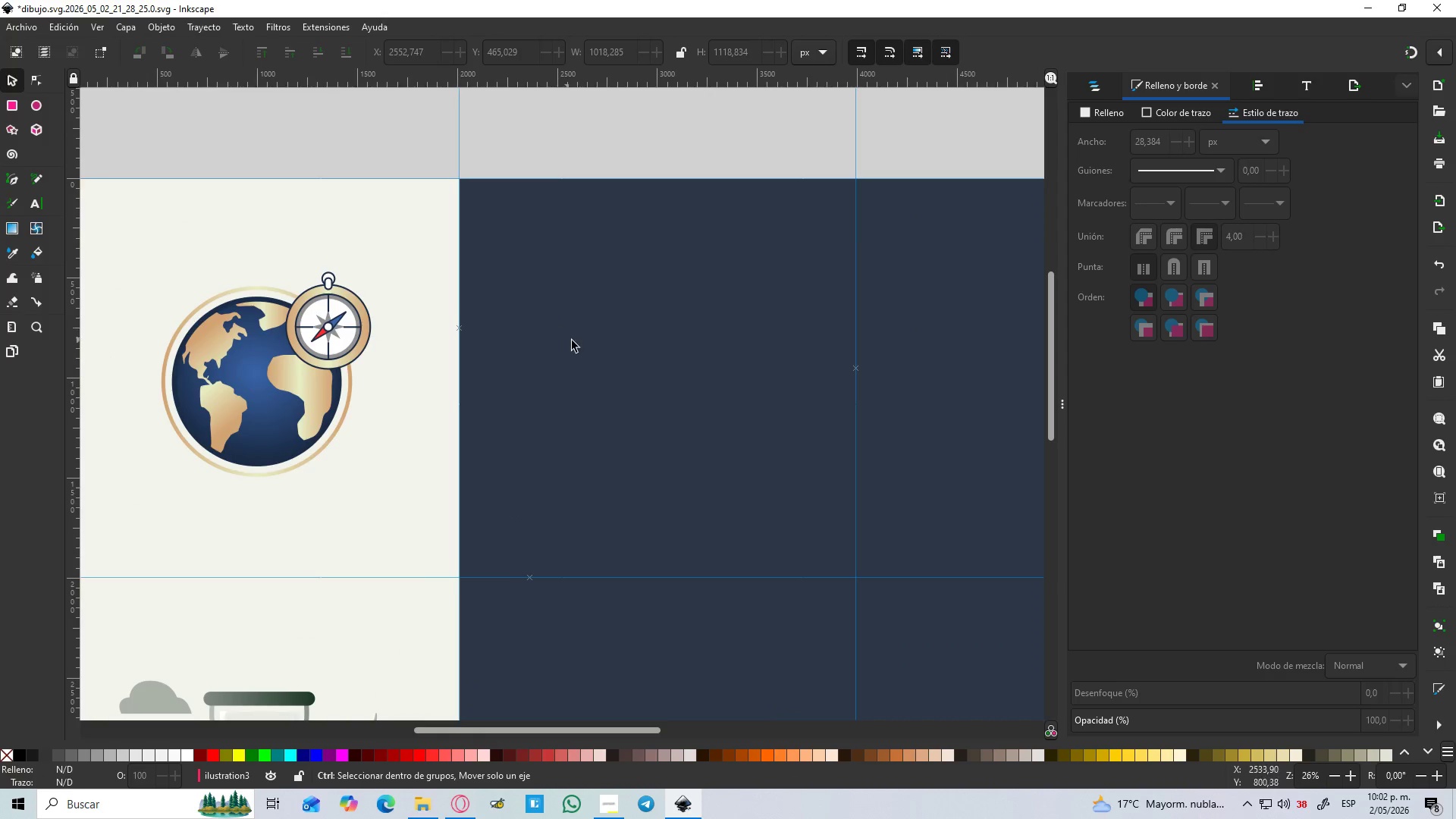 
key(Control+ControlLeft)
 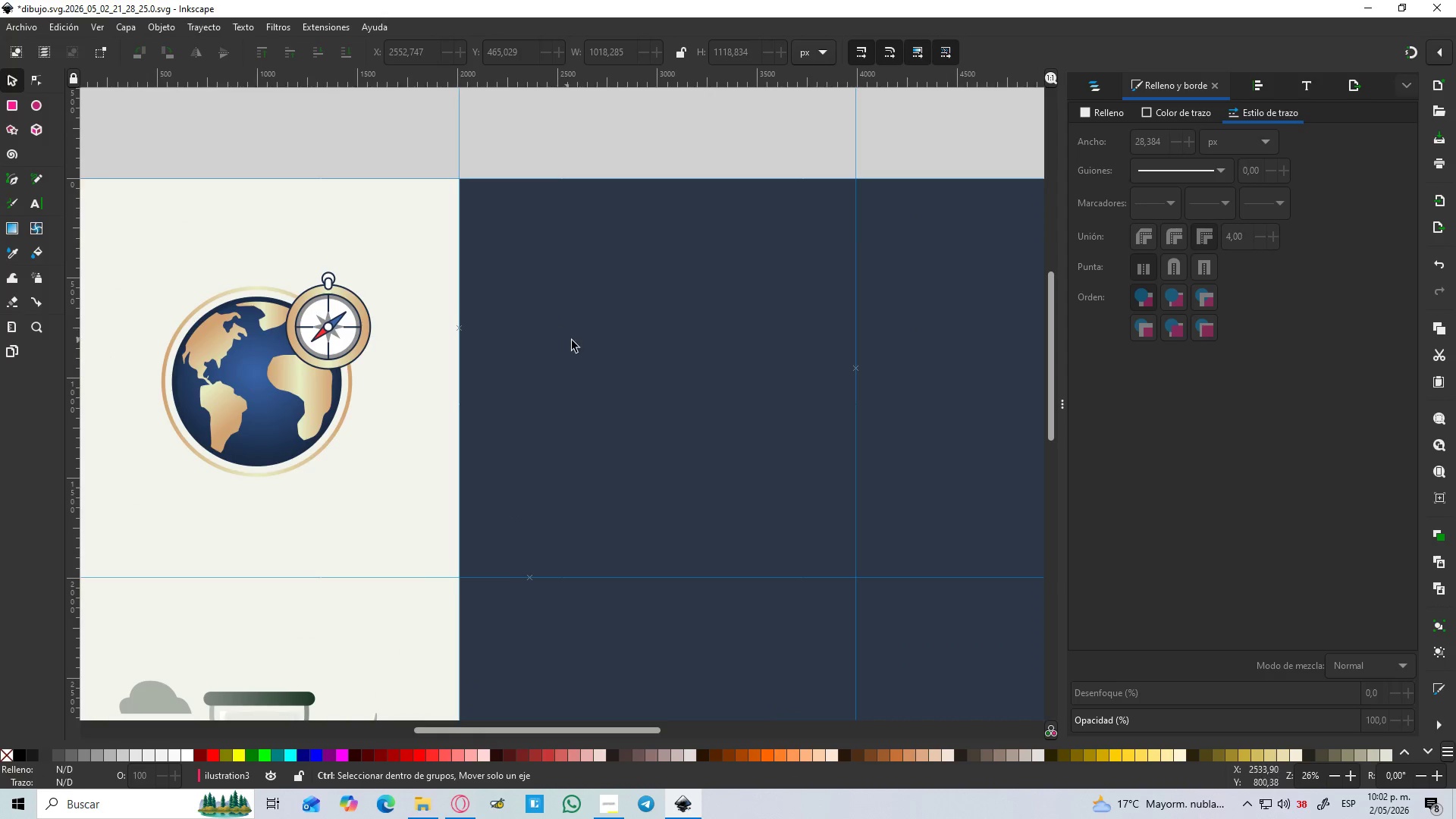 
key(Control+ControlLeft)
 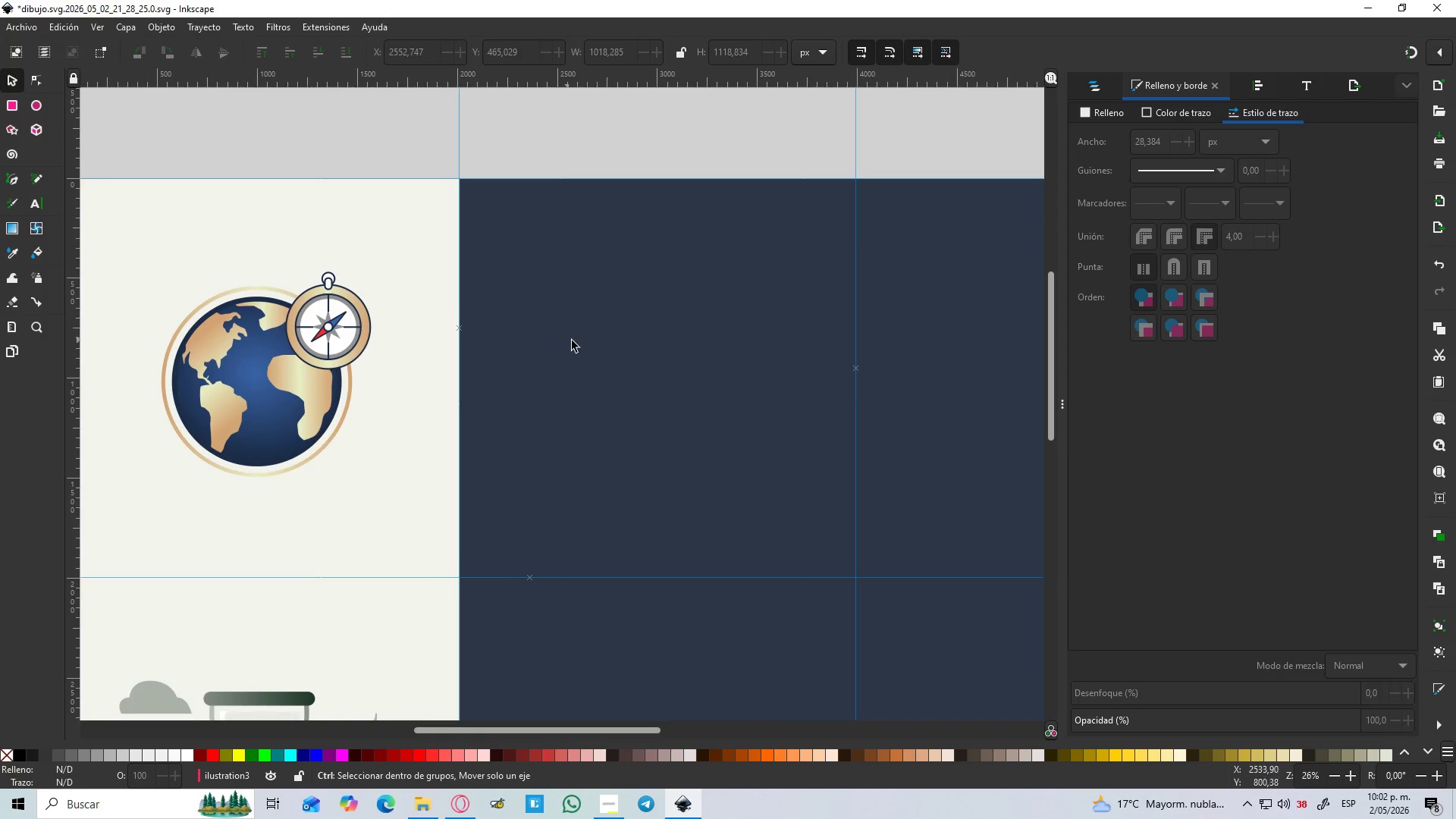 
key(Control+ControlLeft)
 